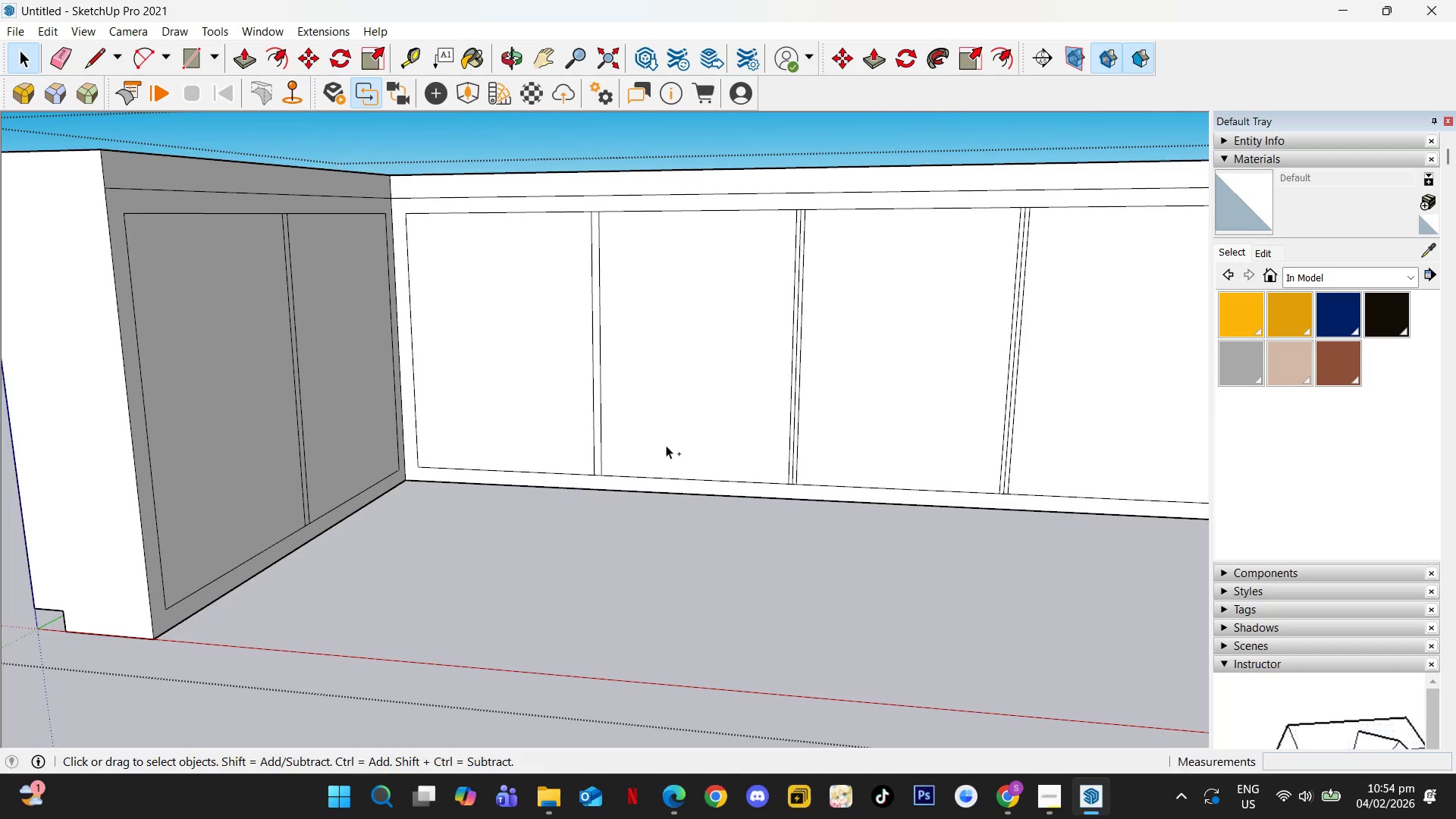 
key(Control+Z)
 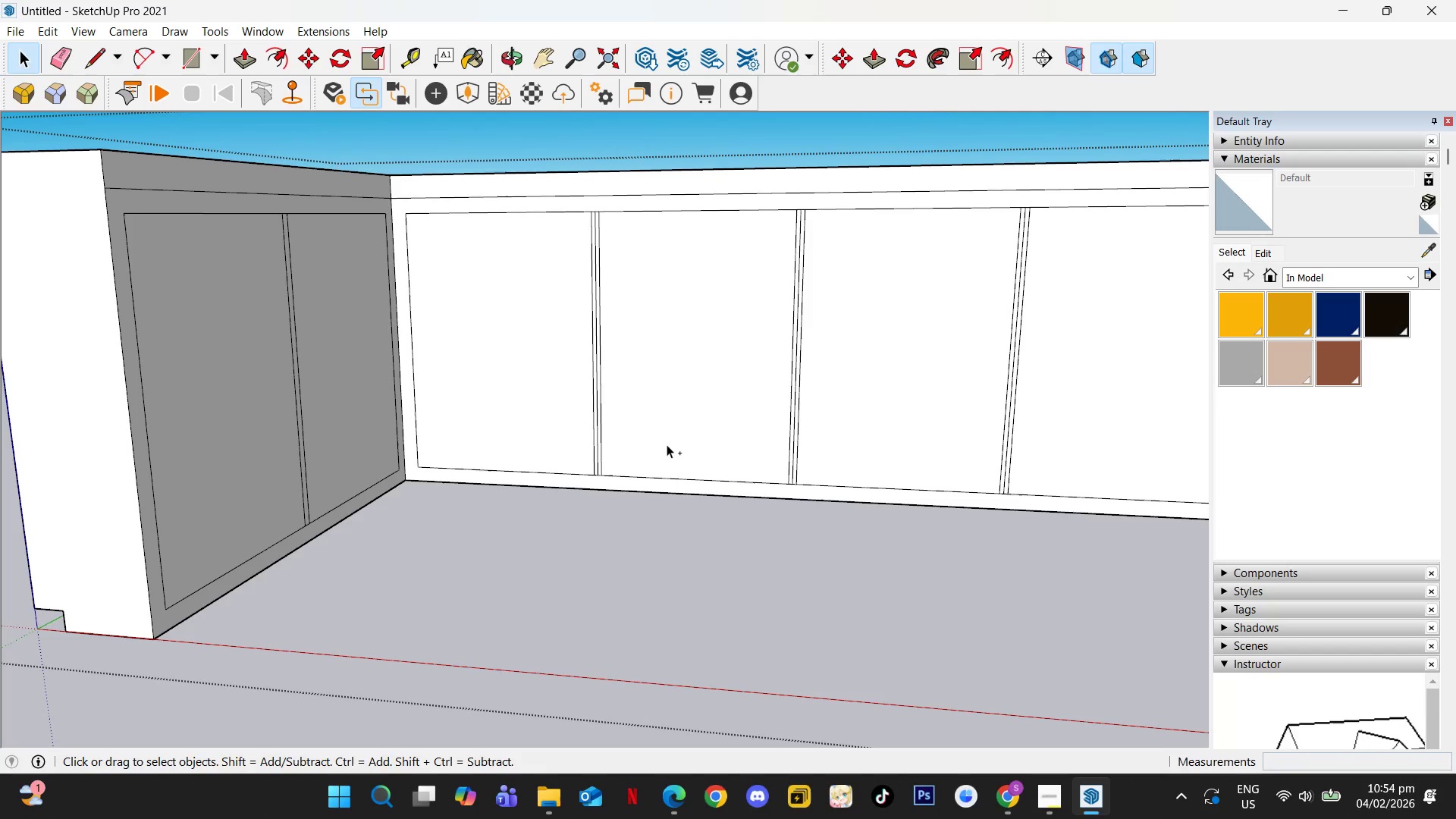 
key(Control+Z)
 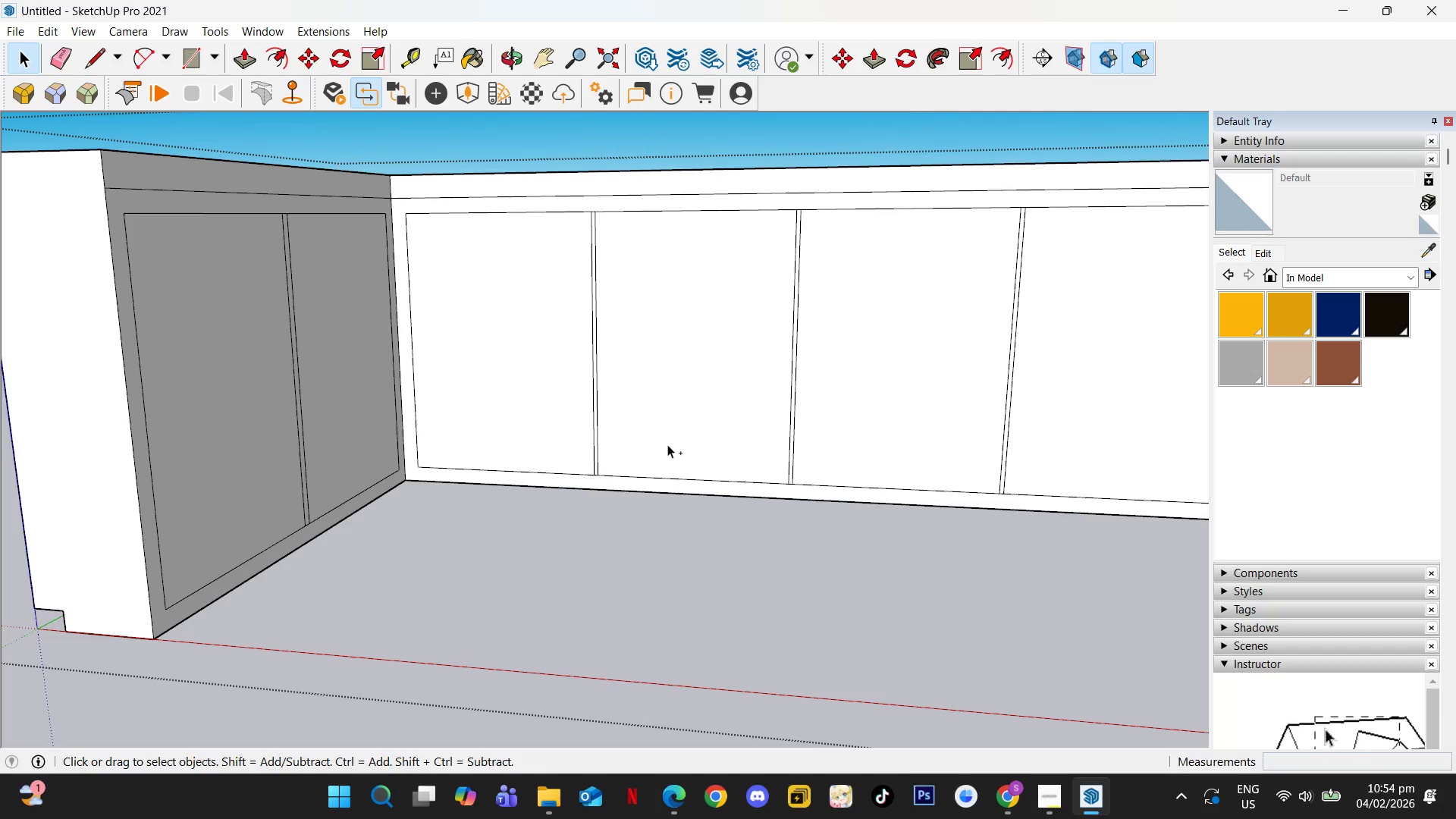 
key(Control+Z)
 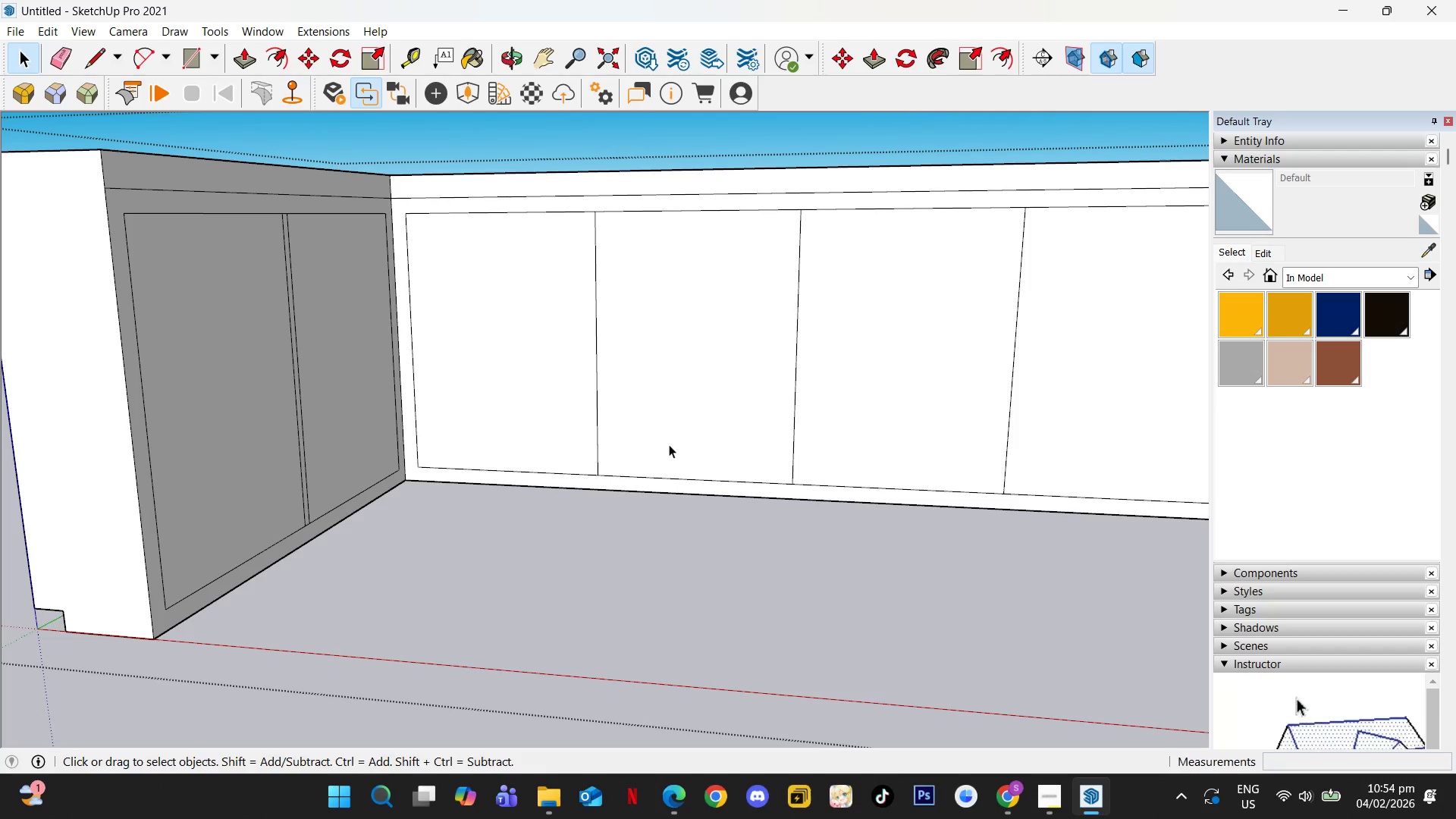 
hold_key(key=ShiftLeft, duration=0.36)
 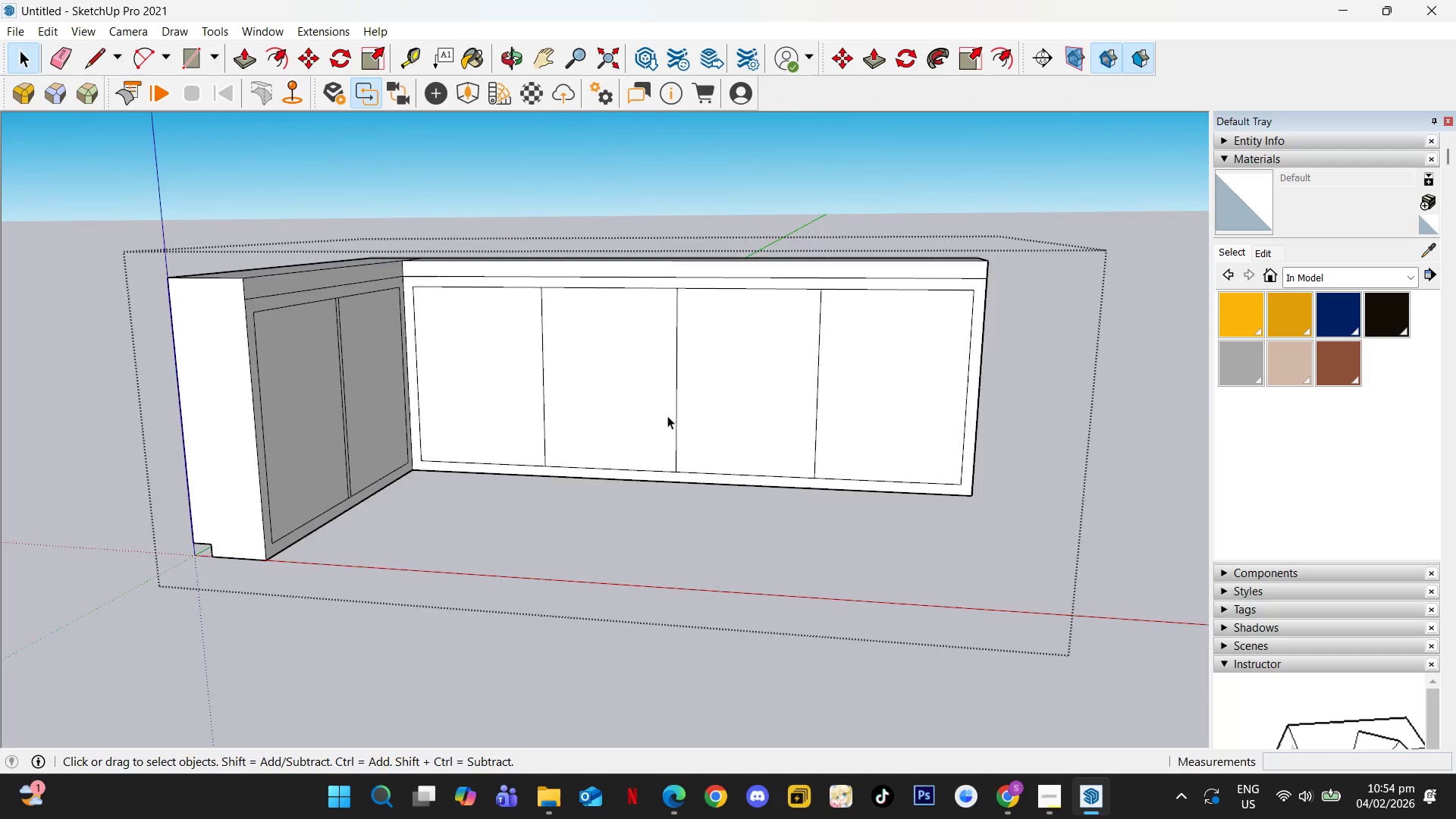 
scroll: coordinate [671, 439], scroll_direction: down, amount: 4.0
 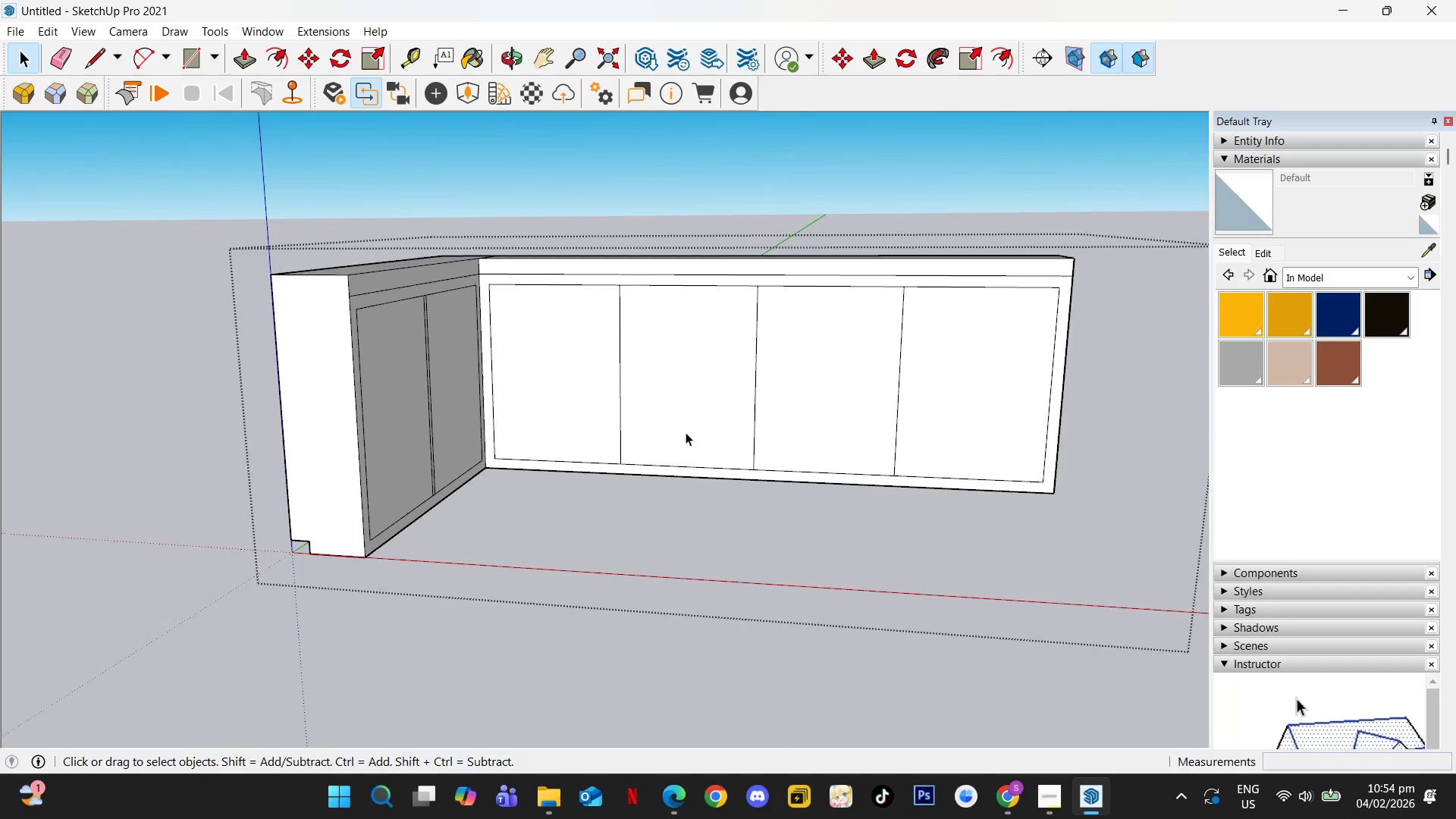 
scroll: coordinate [664, 409], scroll_direction: up, amount: 2.0
 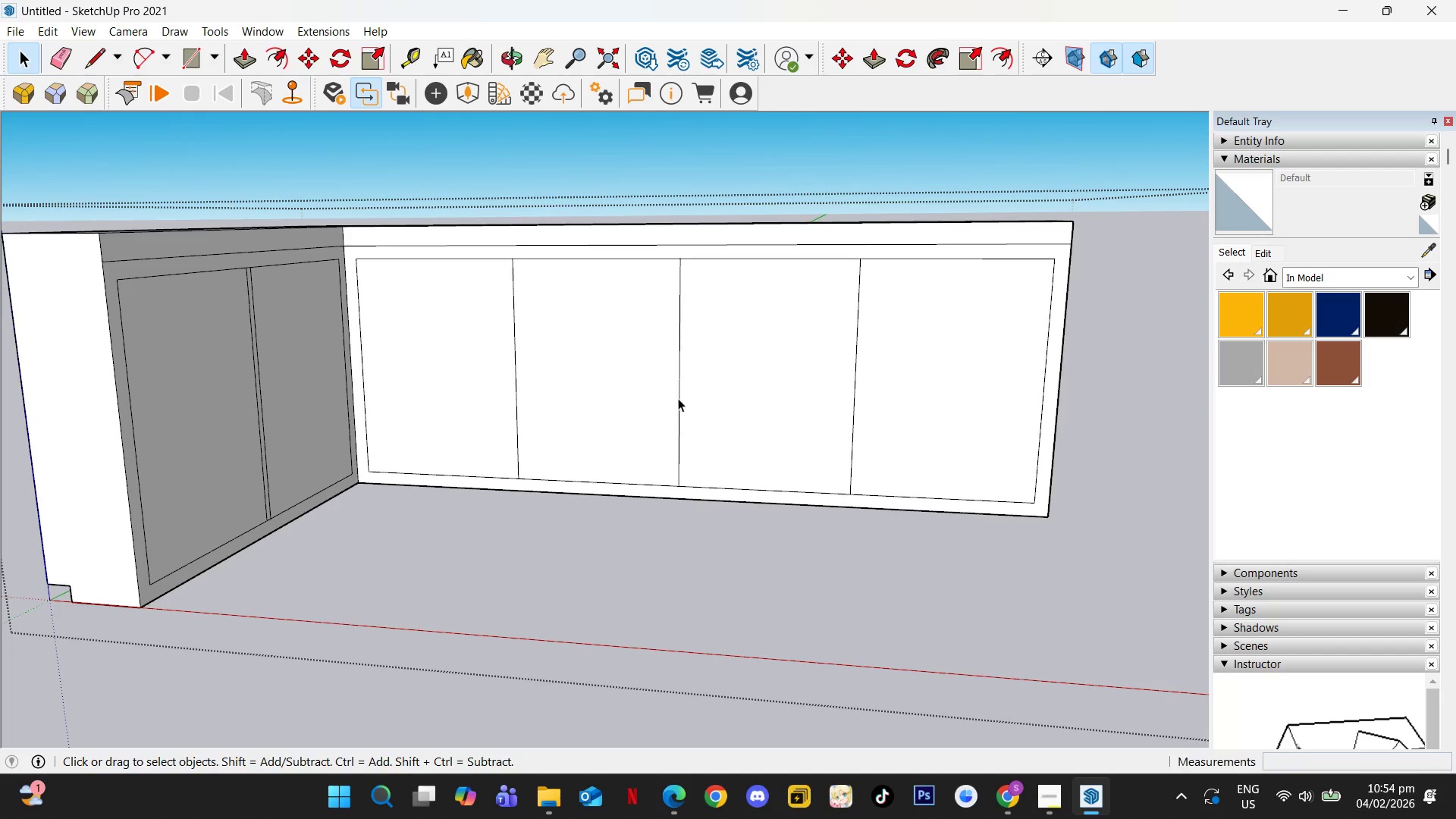 
left_click([678, 398])
 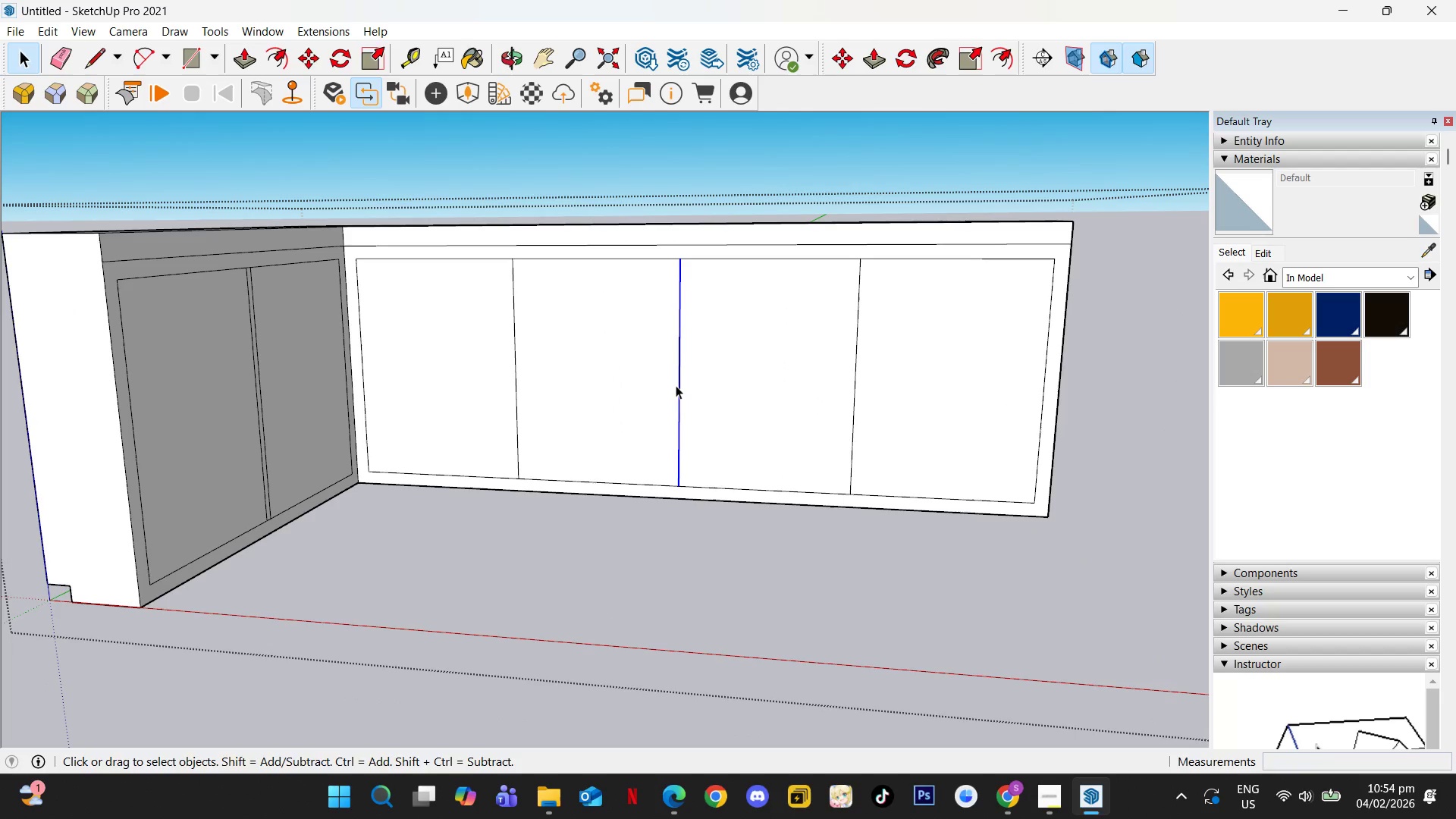 
key(M)
 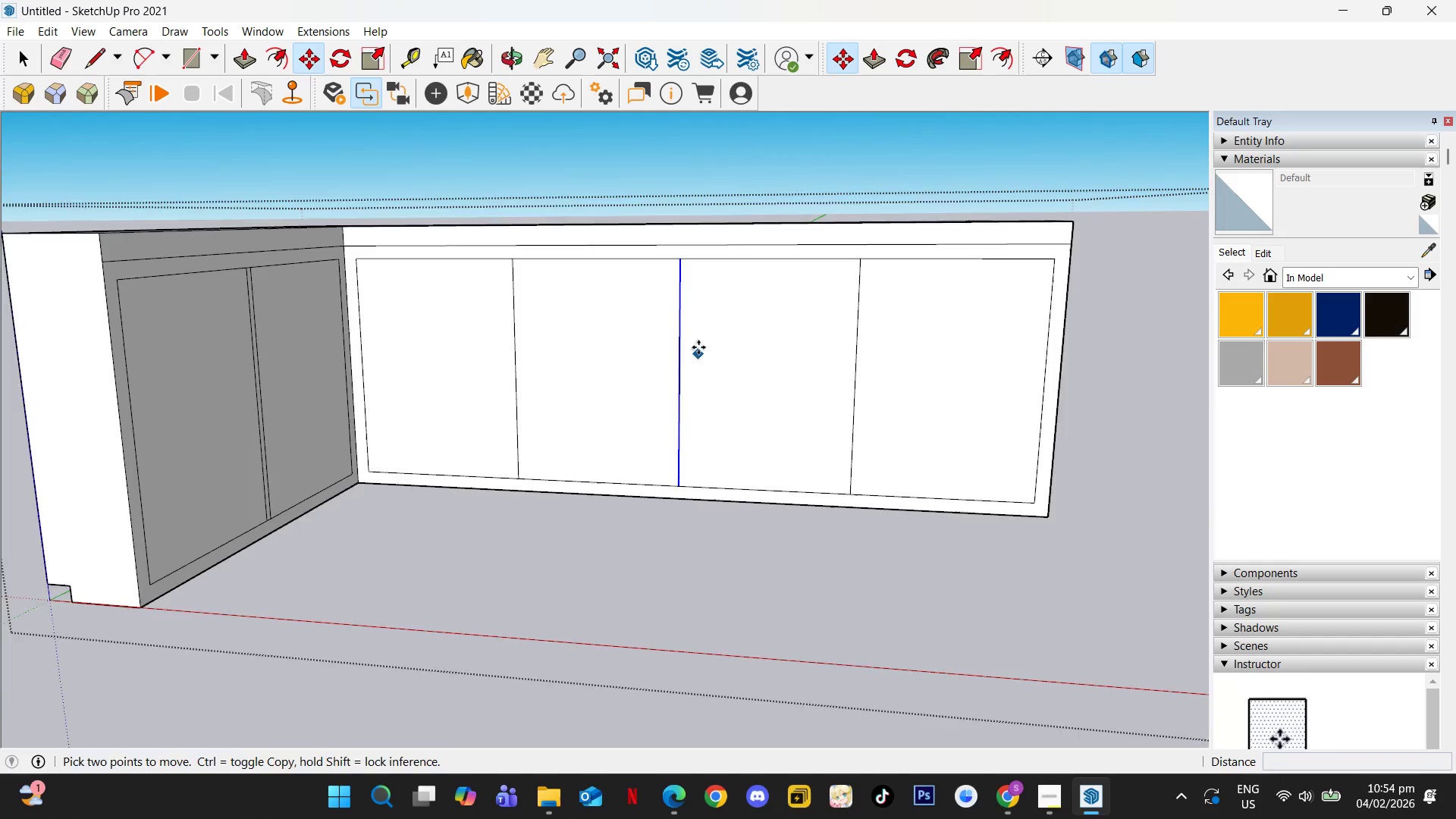 
hold_key(key=ControlLeft, duration=0.56)
 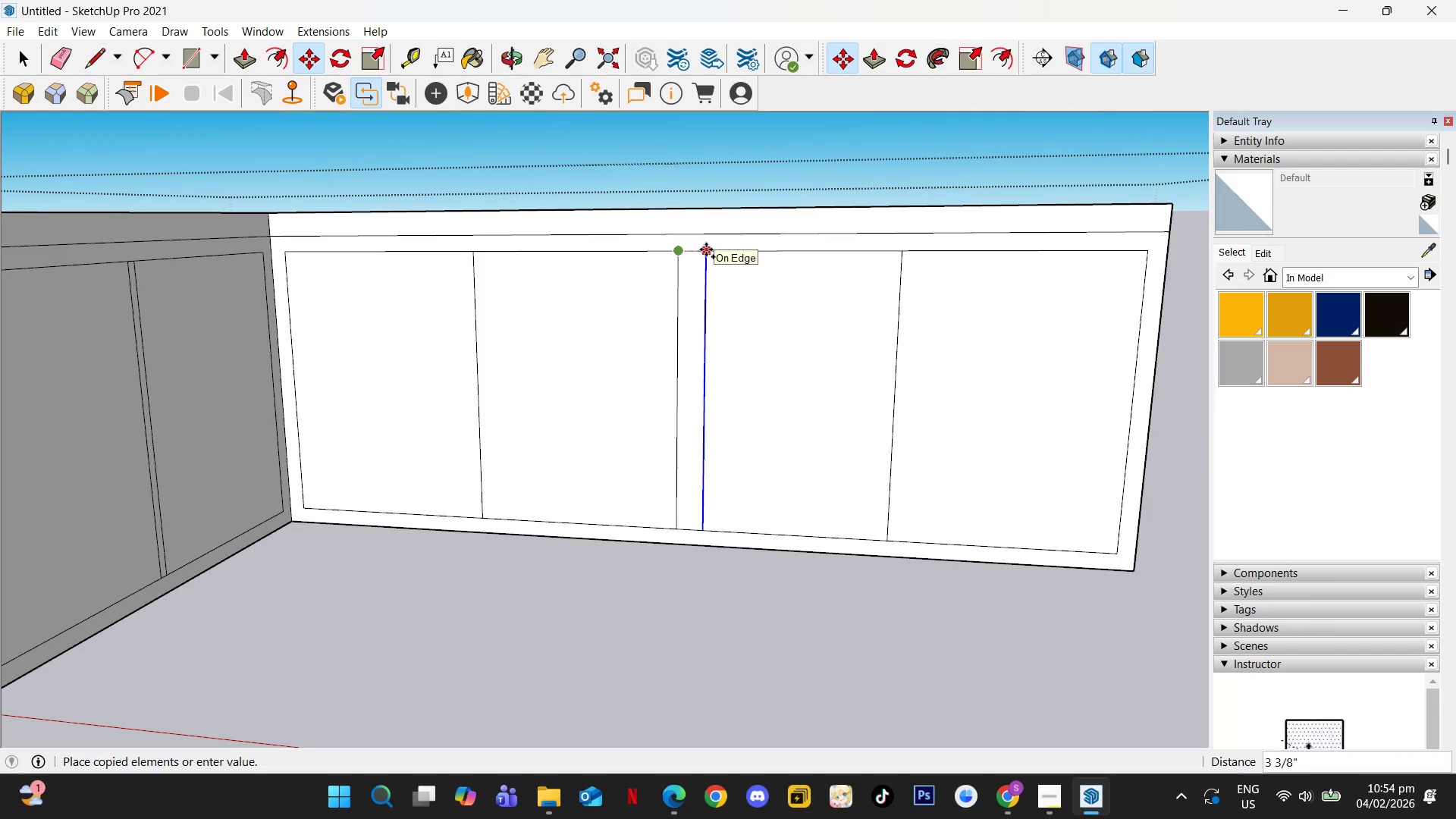 
scroll: coordinate [689, 287], scroll_direction: up, amount: 2.0
 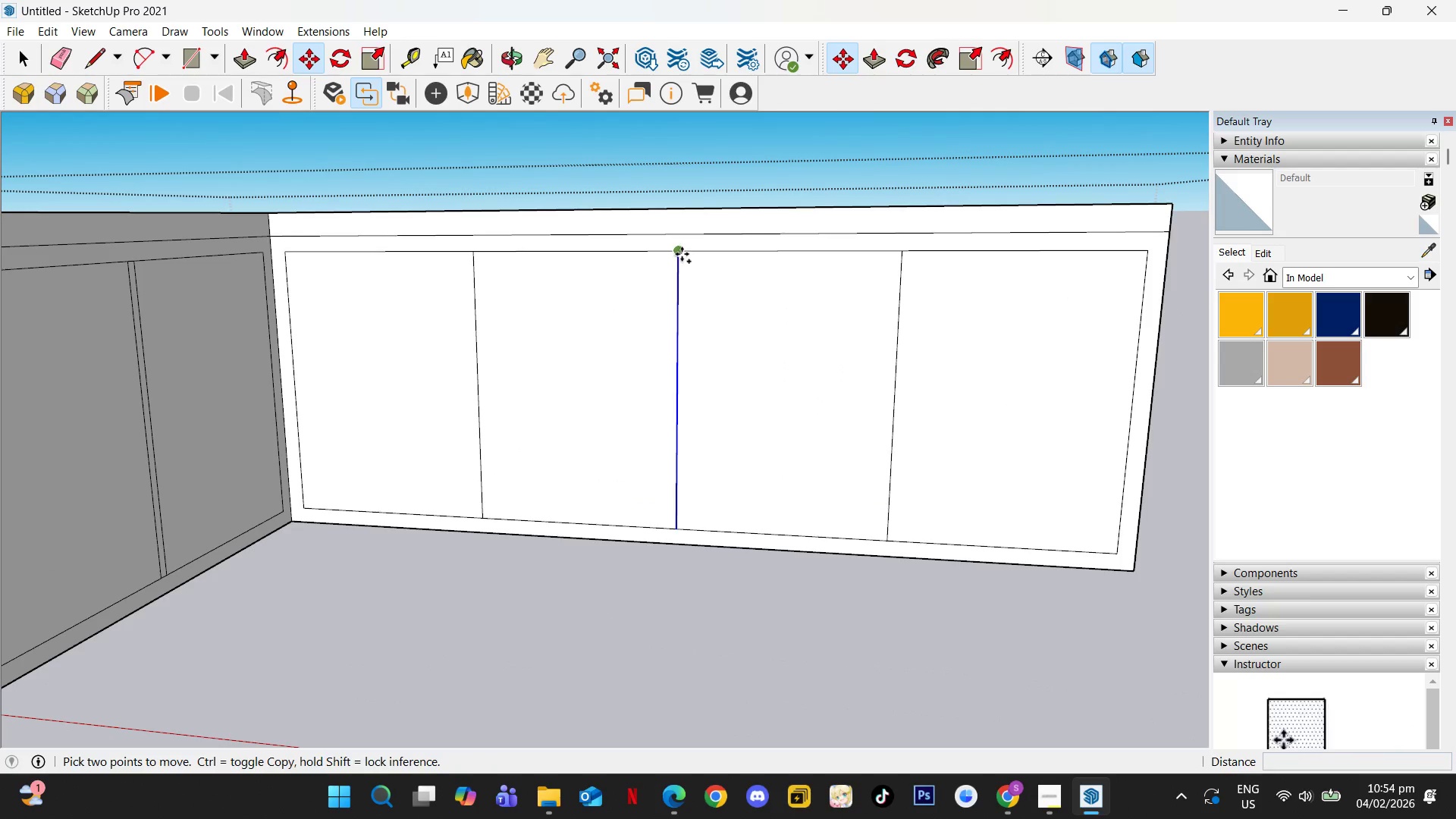 
left_click([680, 253])
 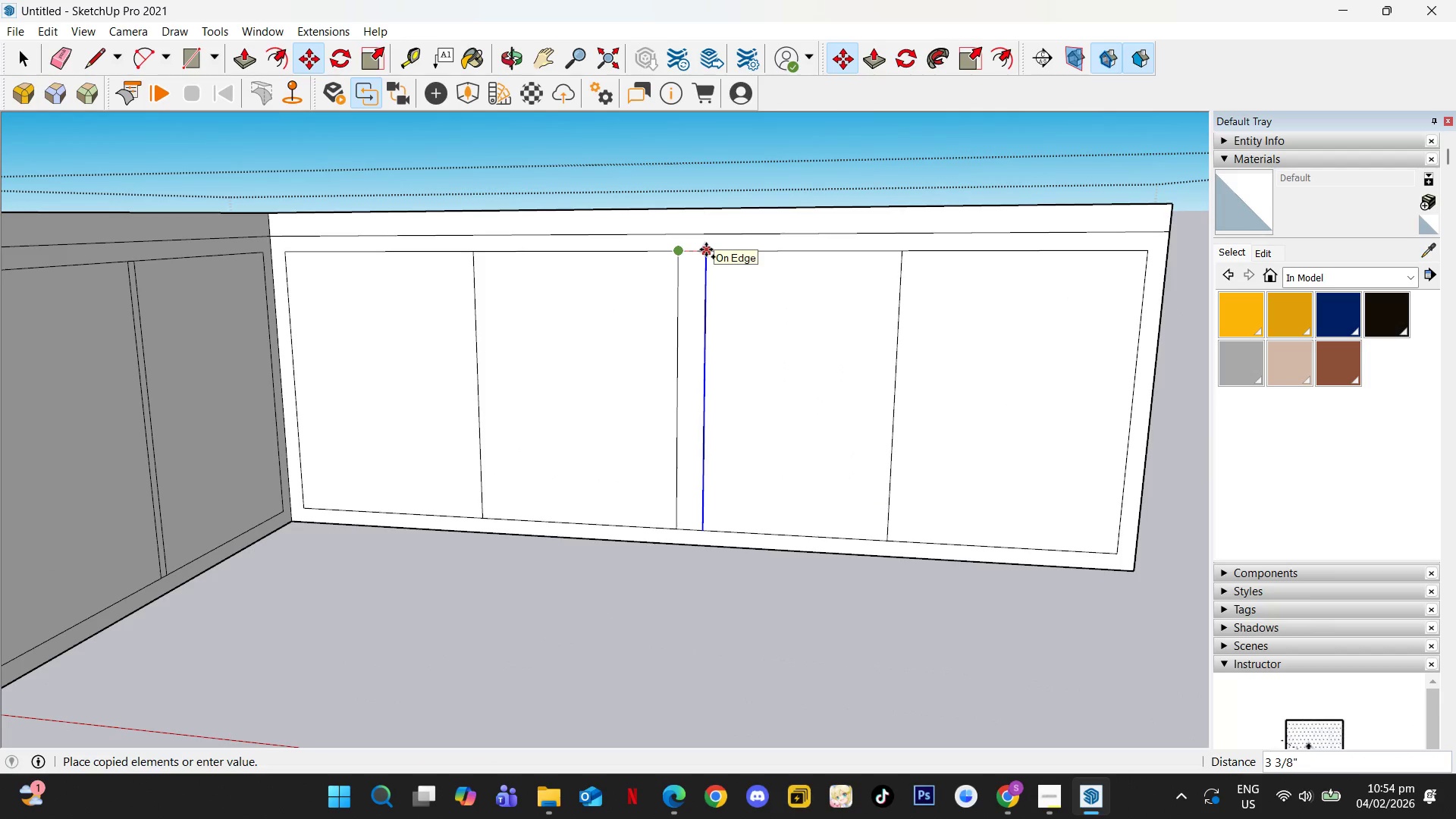 
key(ArrowLeft)
 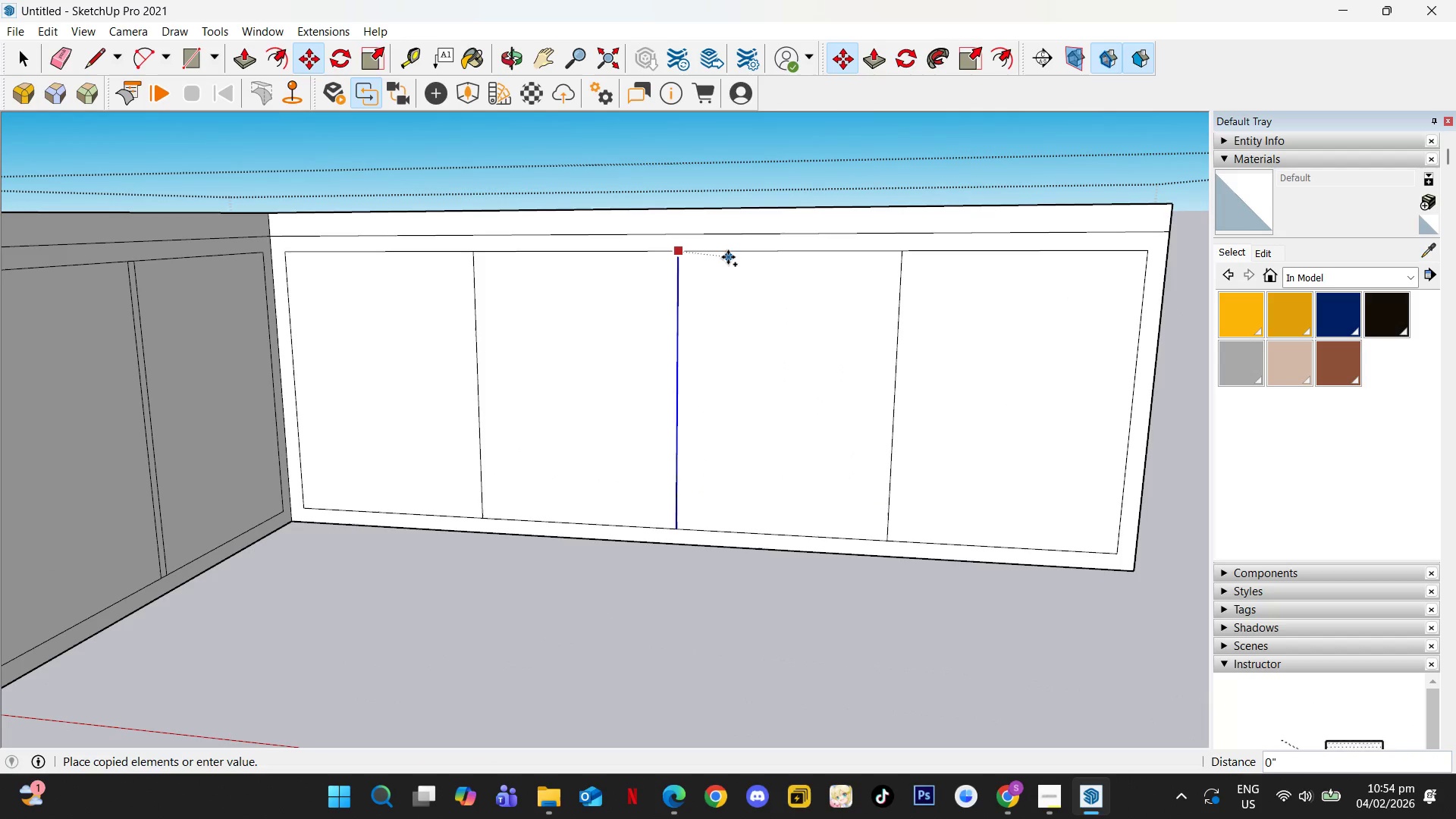 
key(ArrowRight)
 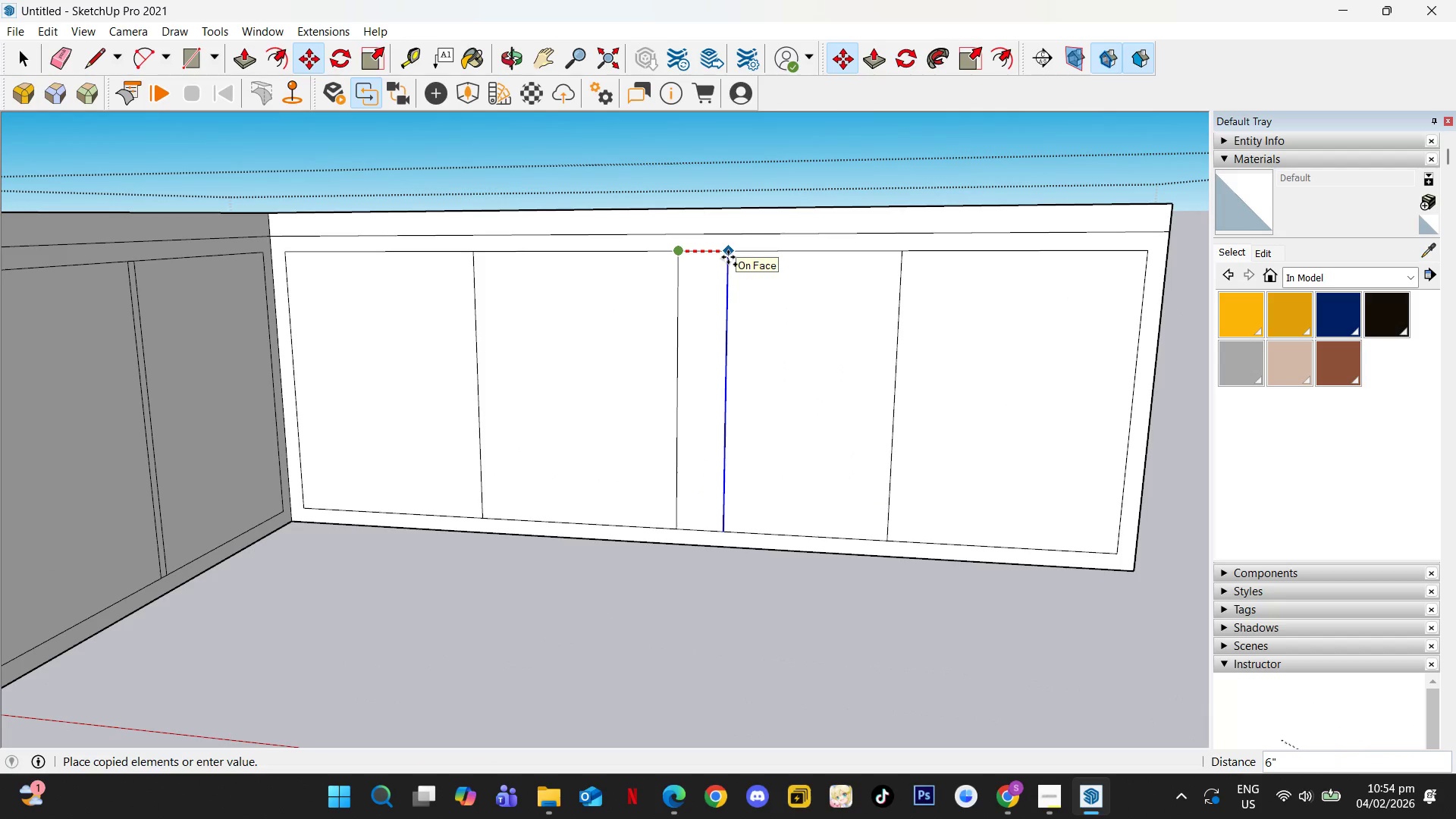 
key(Numpad0)
 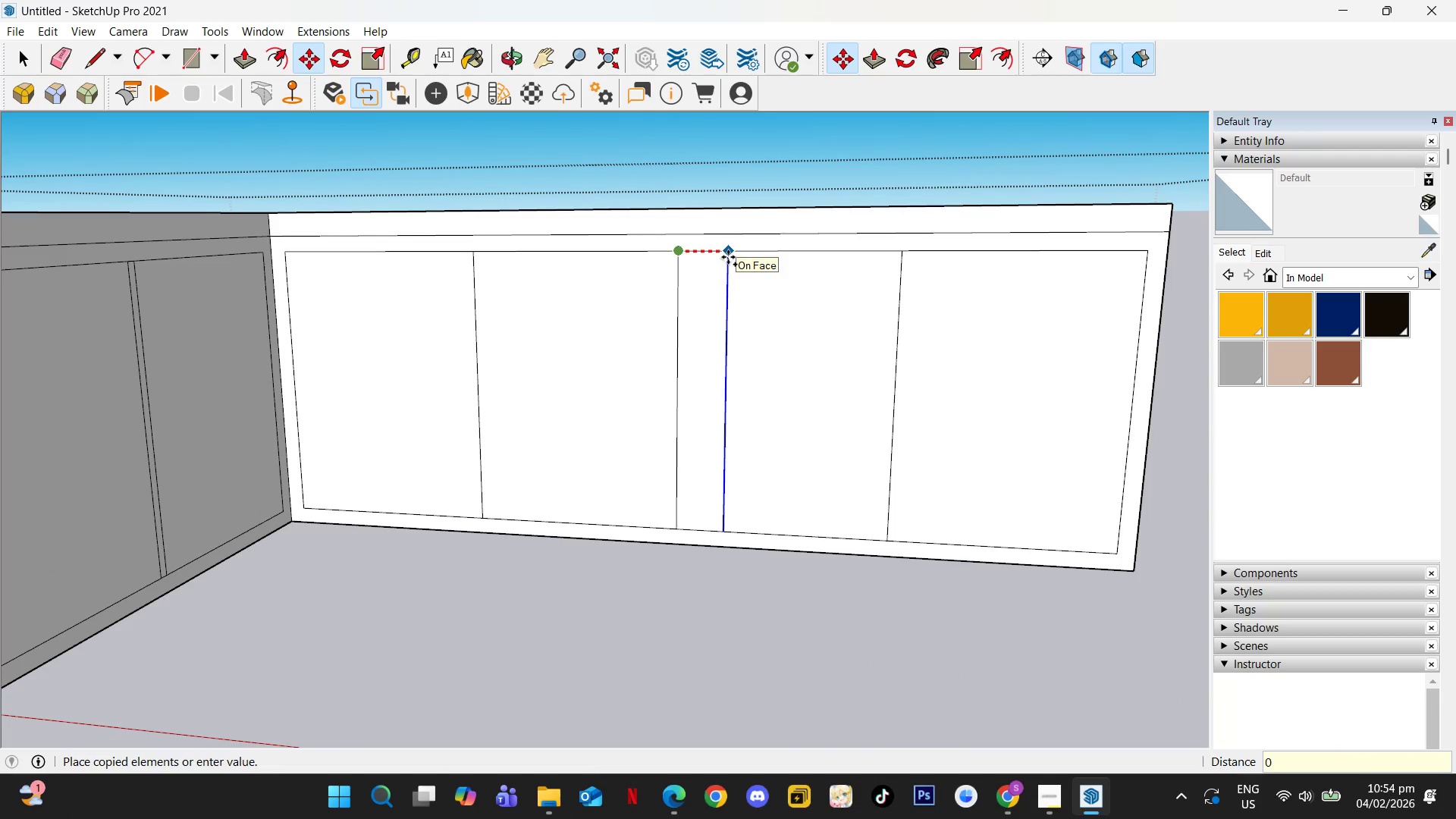 
key(NumpadDecimal)
 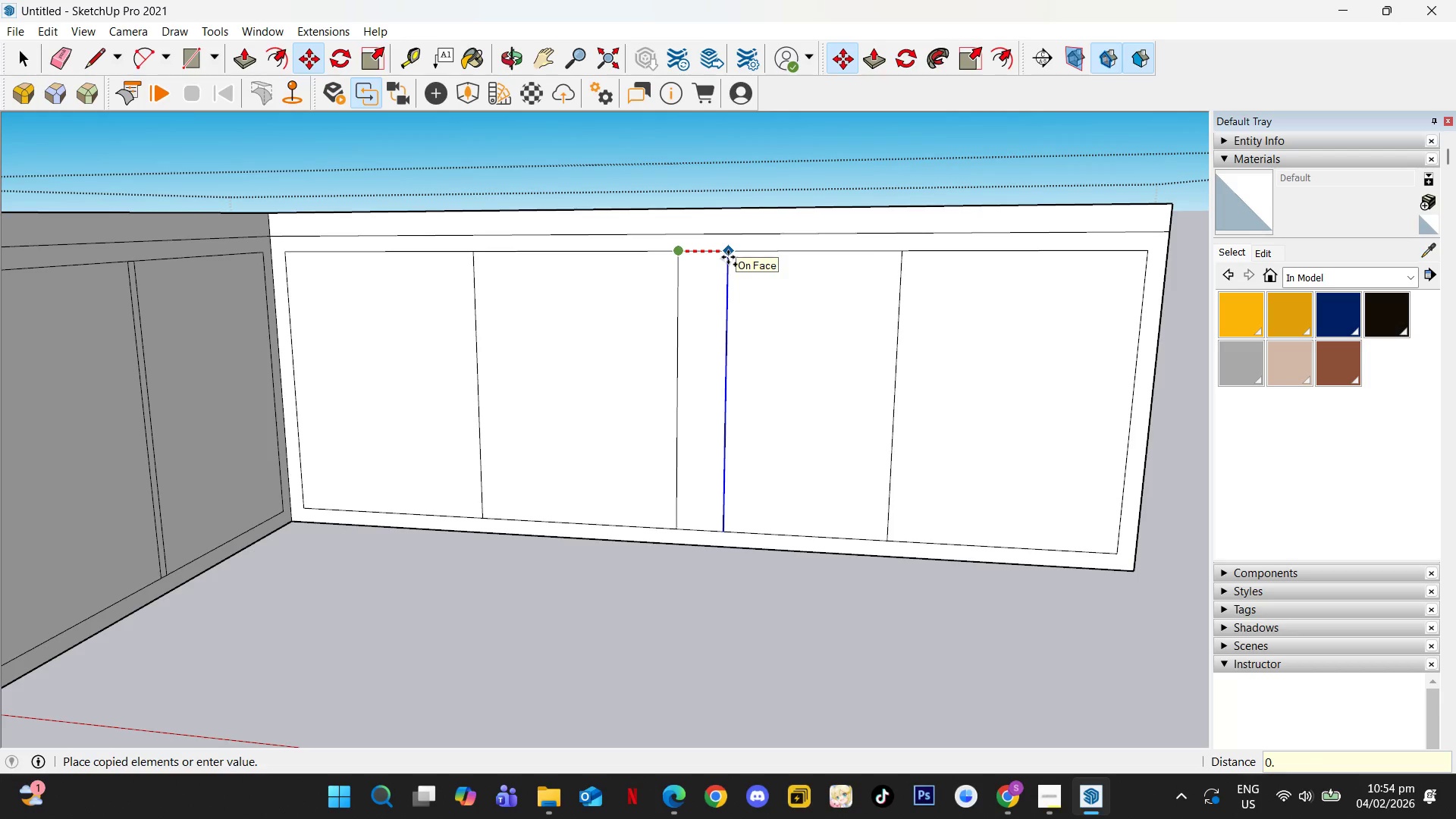 
key(Numpad5)
 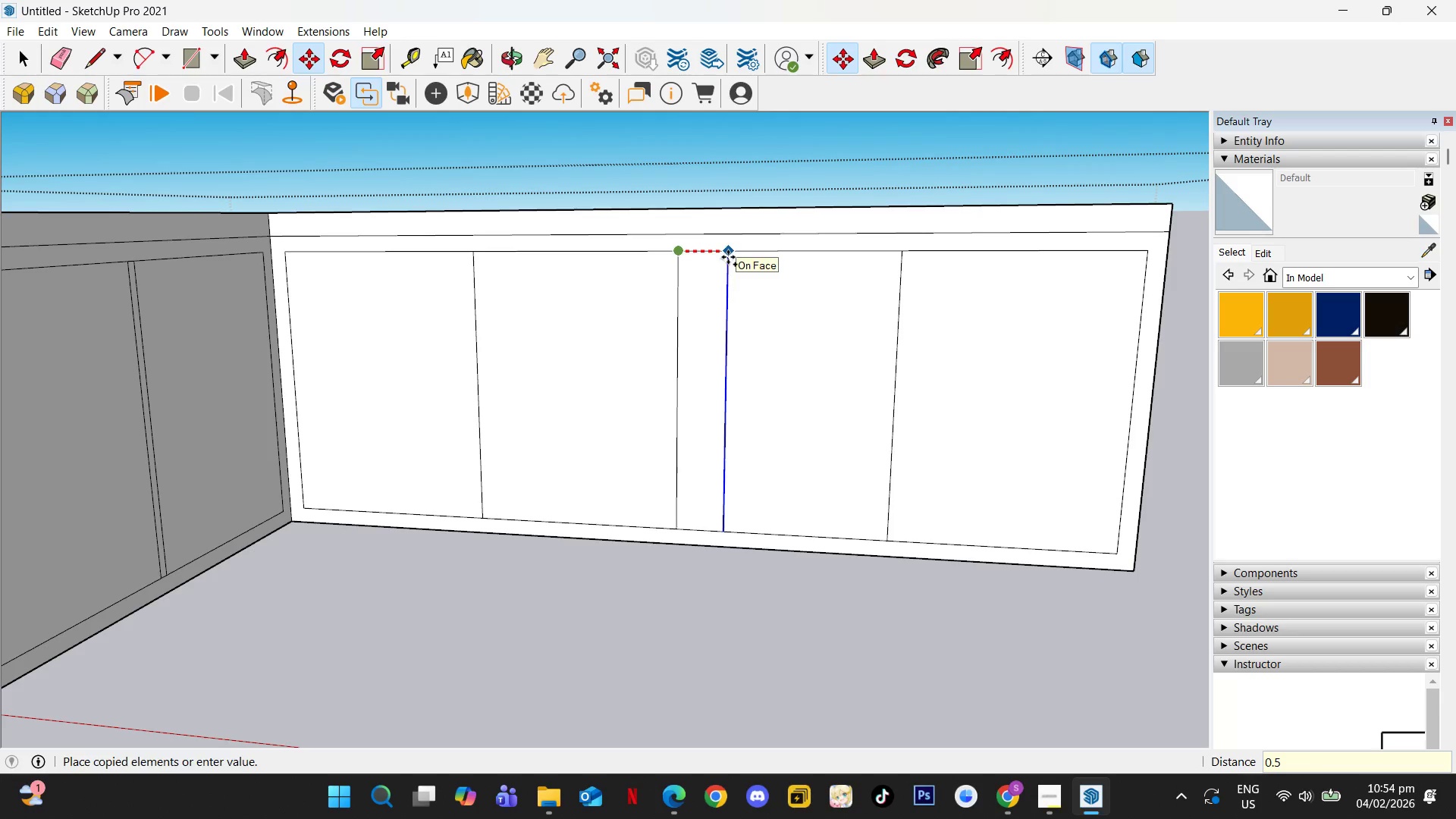 
key(NumpadEnter)
 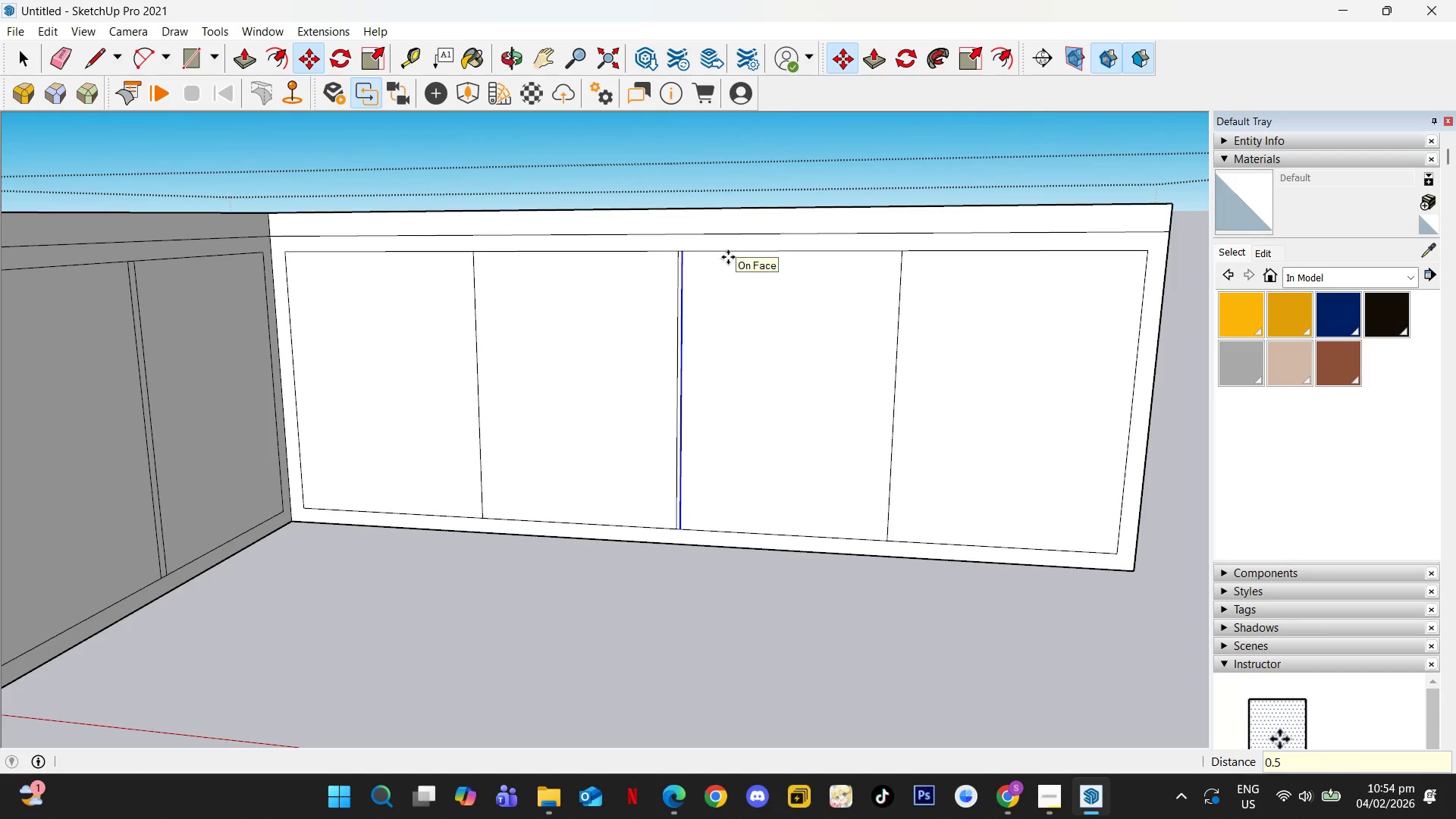 
hold_key(key=ControlLeft, duration=0.75)
 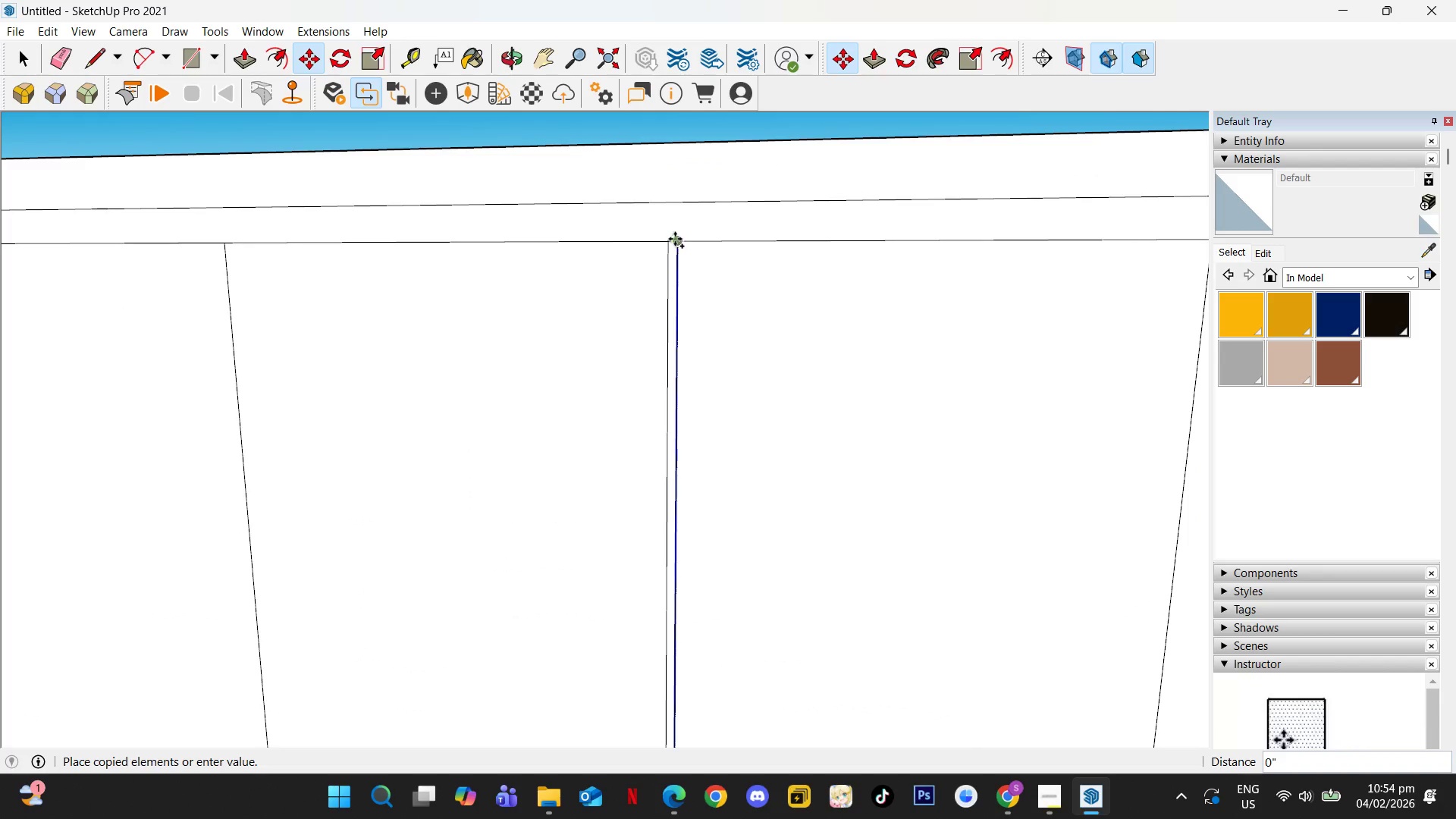 
scroll: coordinate [681, 262], scroll_direction: up, amount: 8.0
 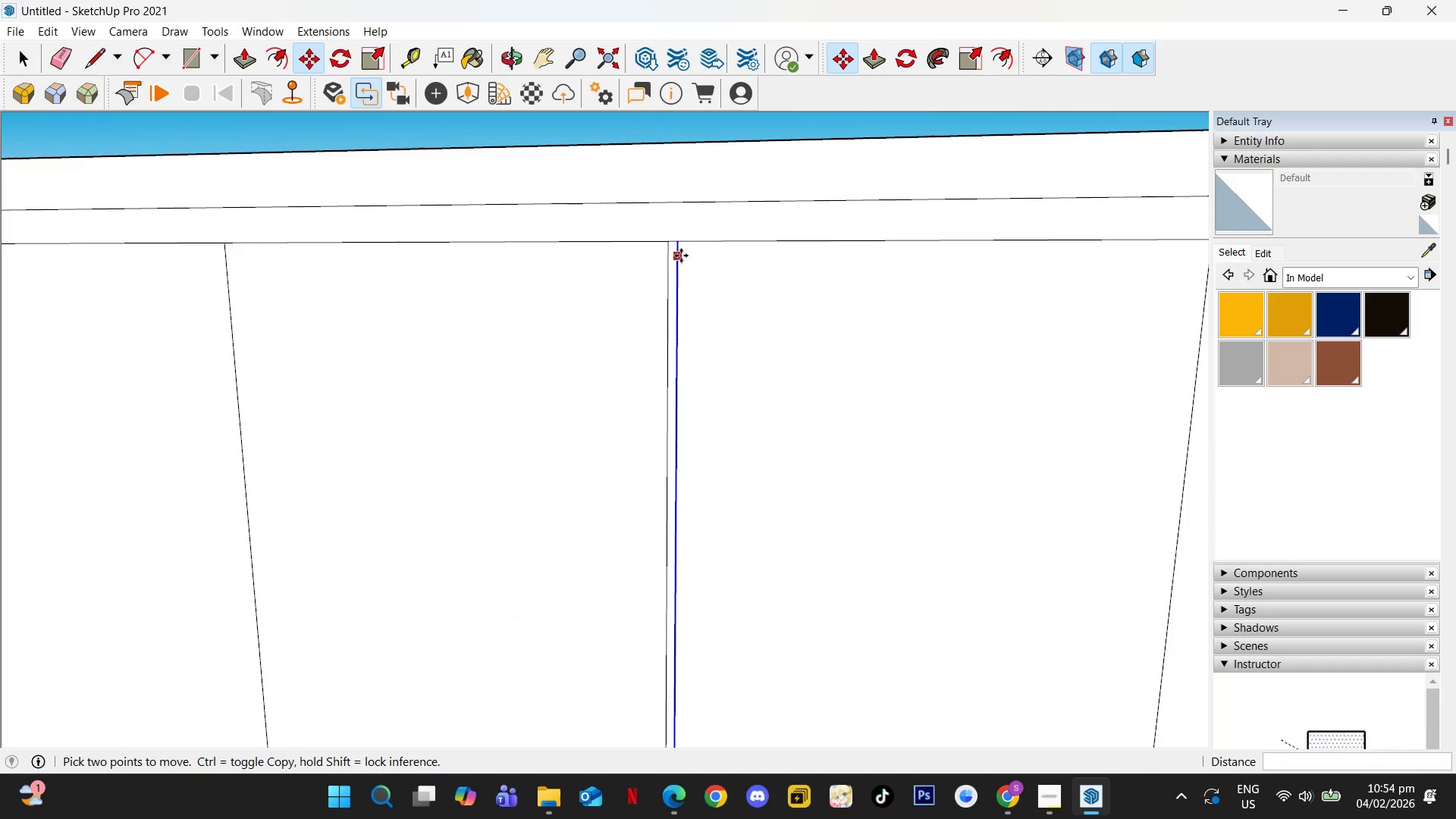 
left_click([679, 241])
 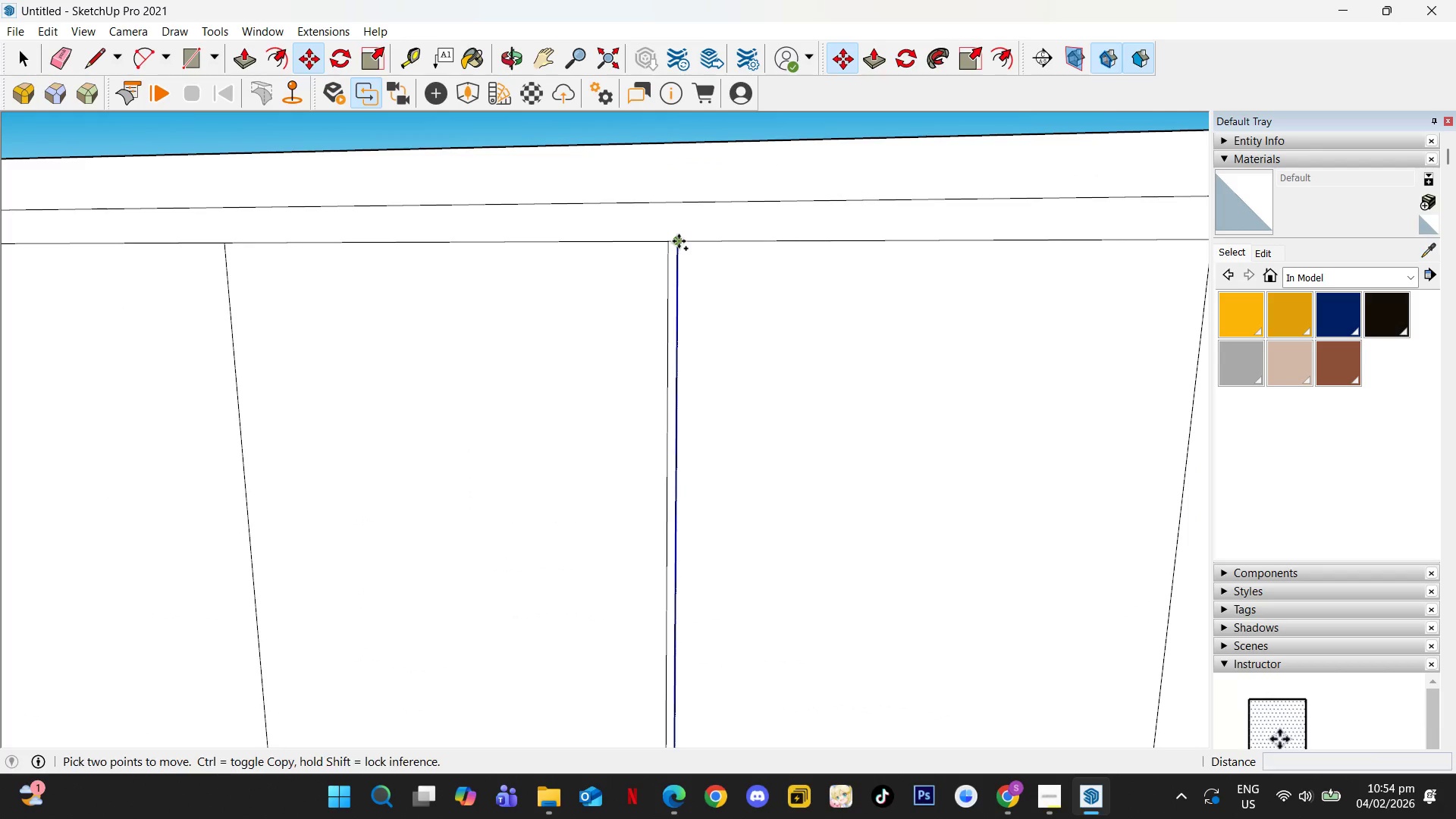 
key(ArrowLeft)
 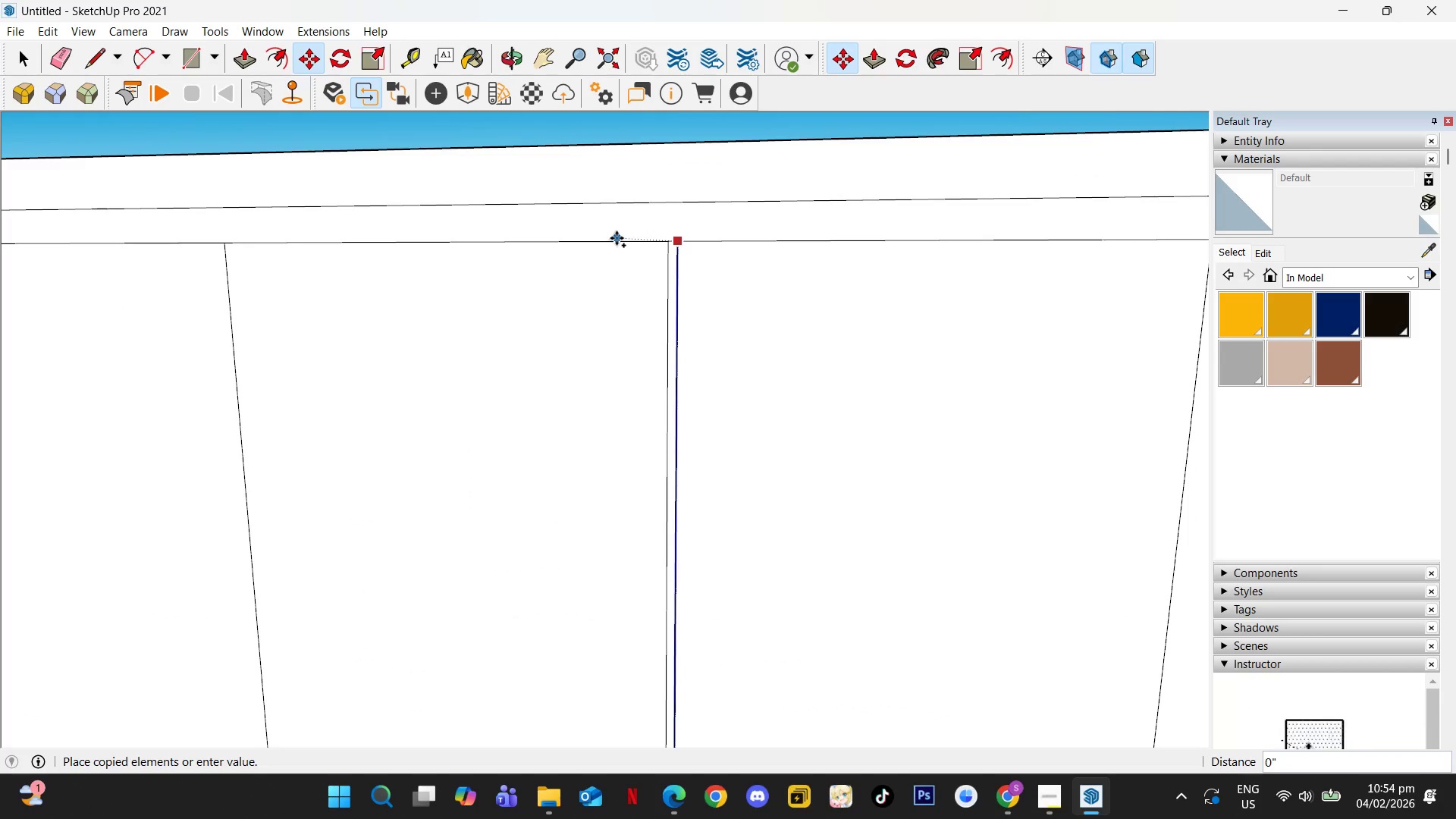 
key(ArrowRight)
 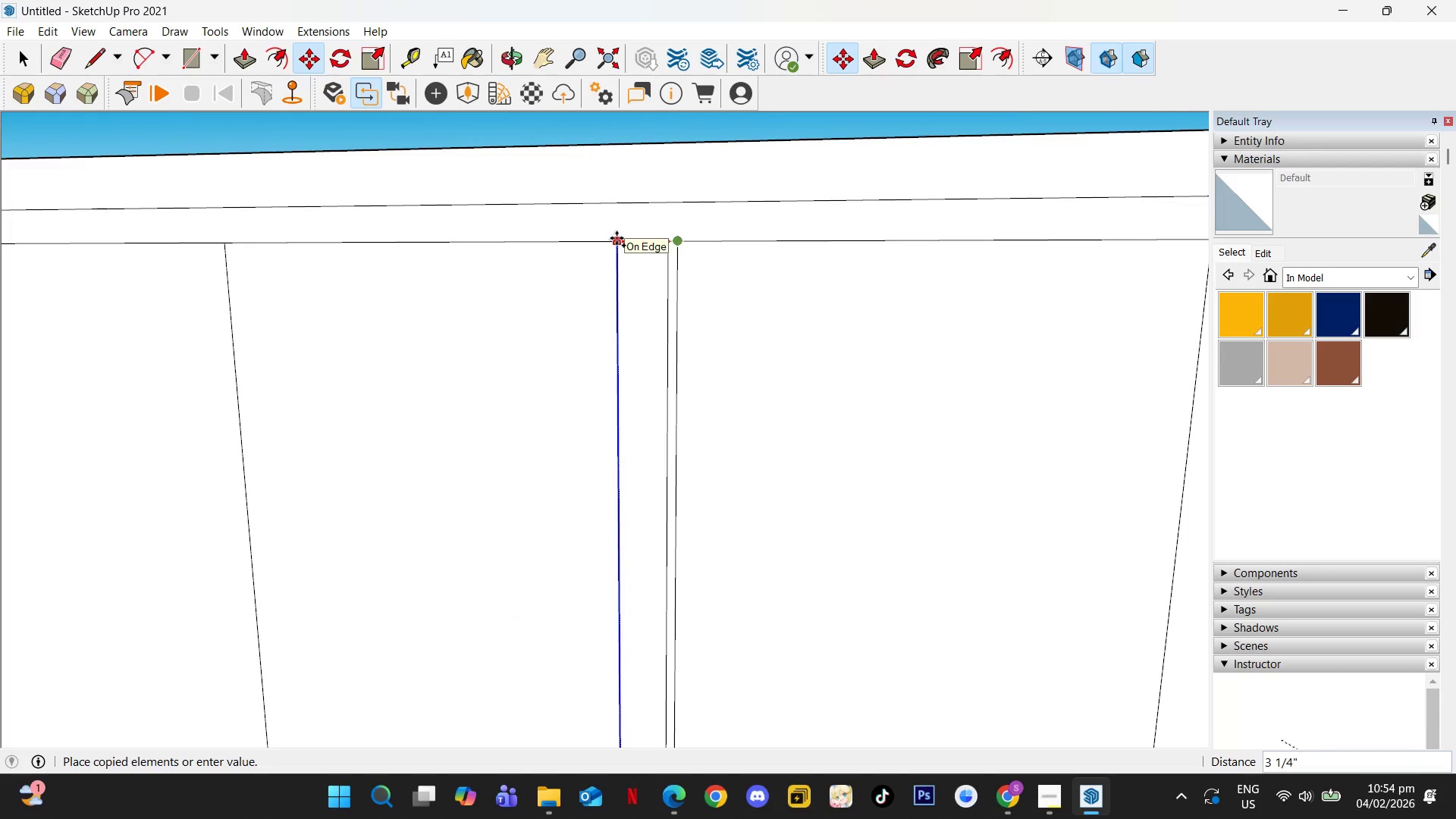 
key(Numpad1)
 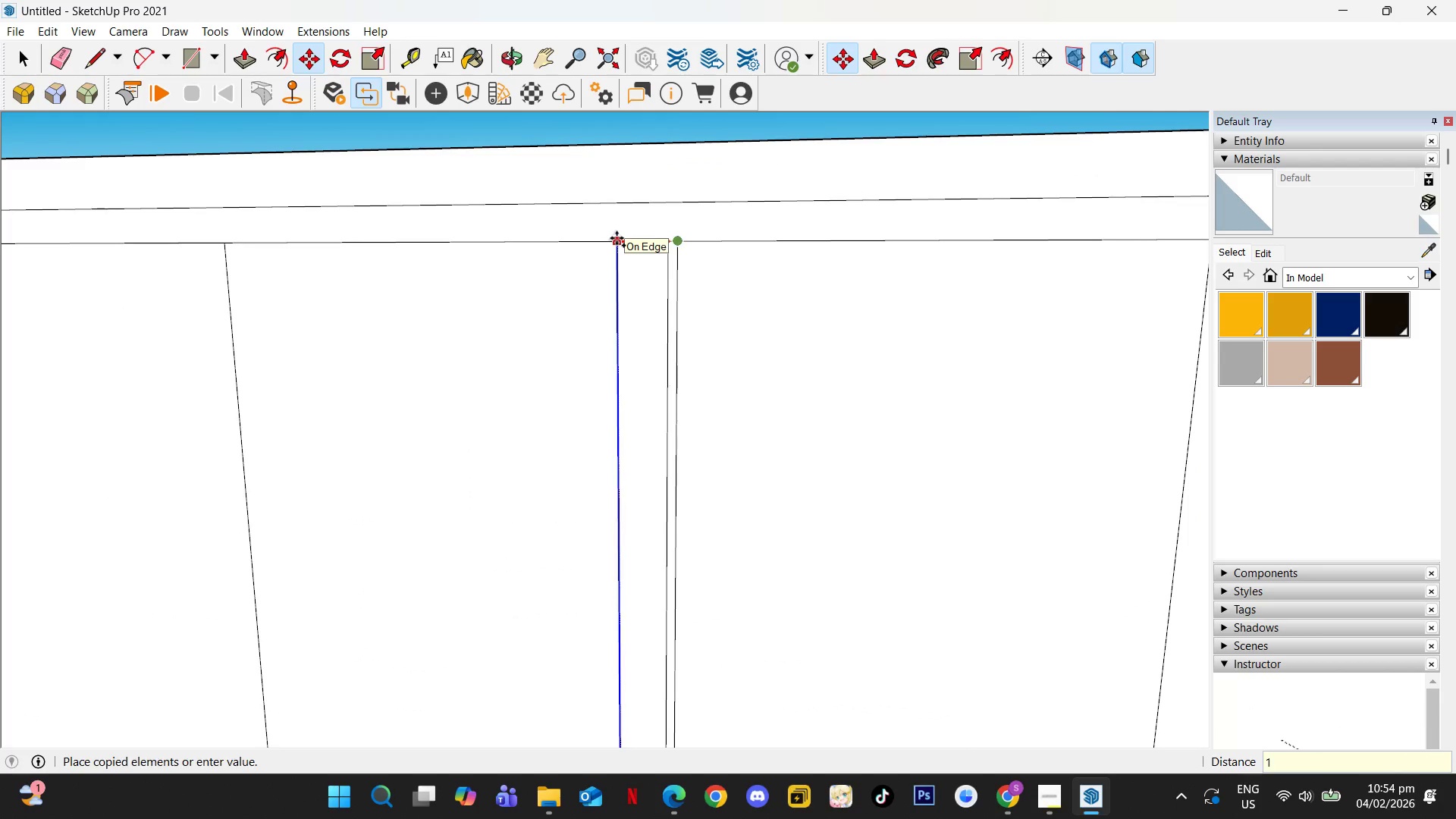 
key(NumpadEnter)
 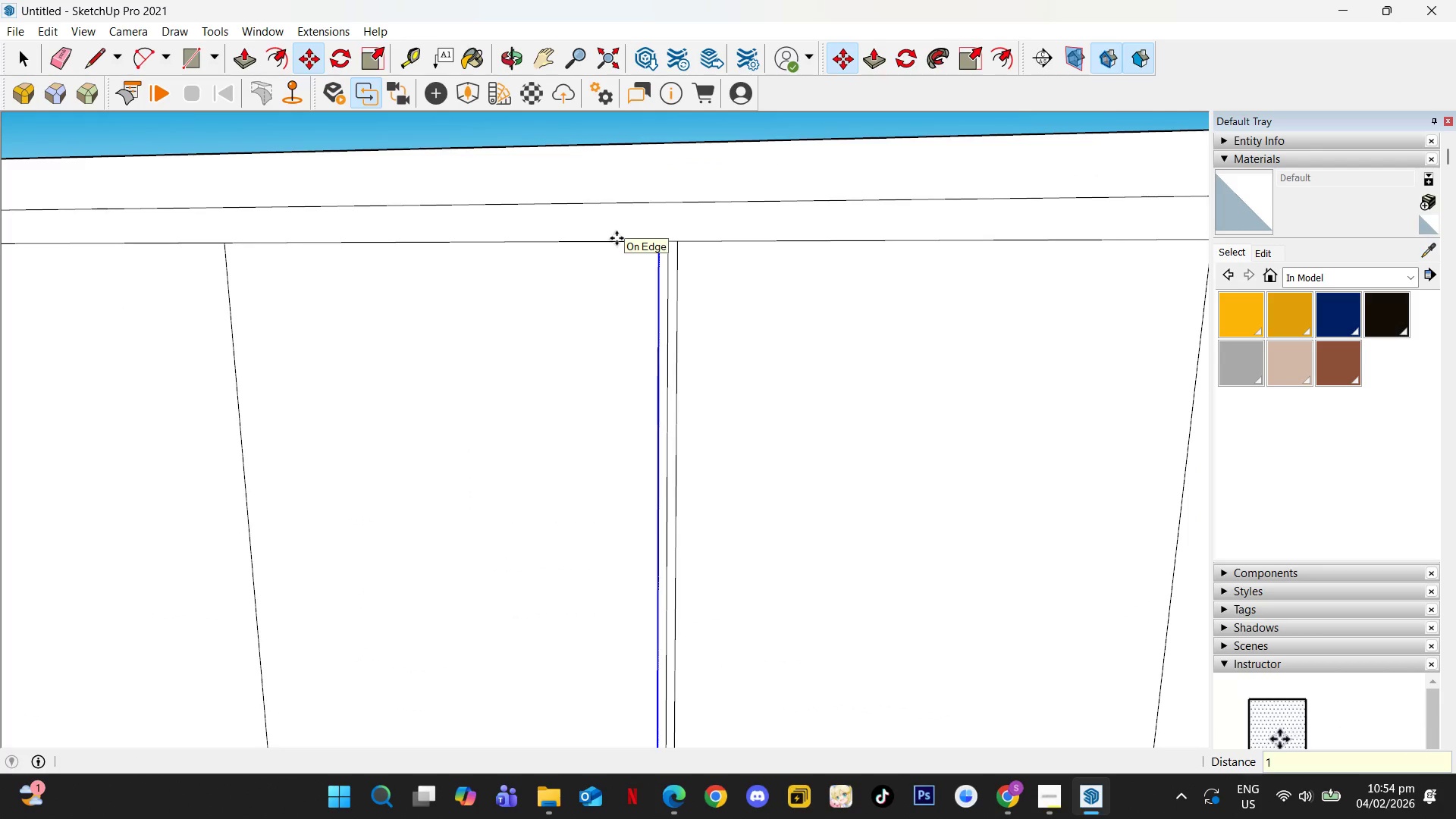 
key(Space)
 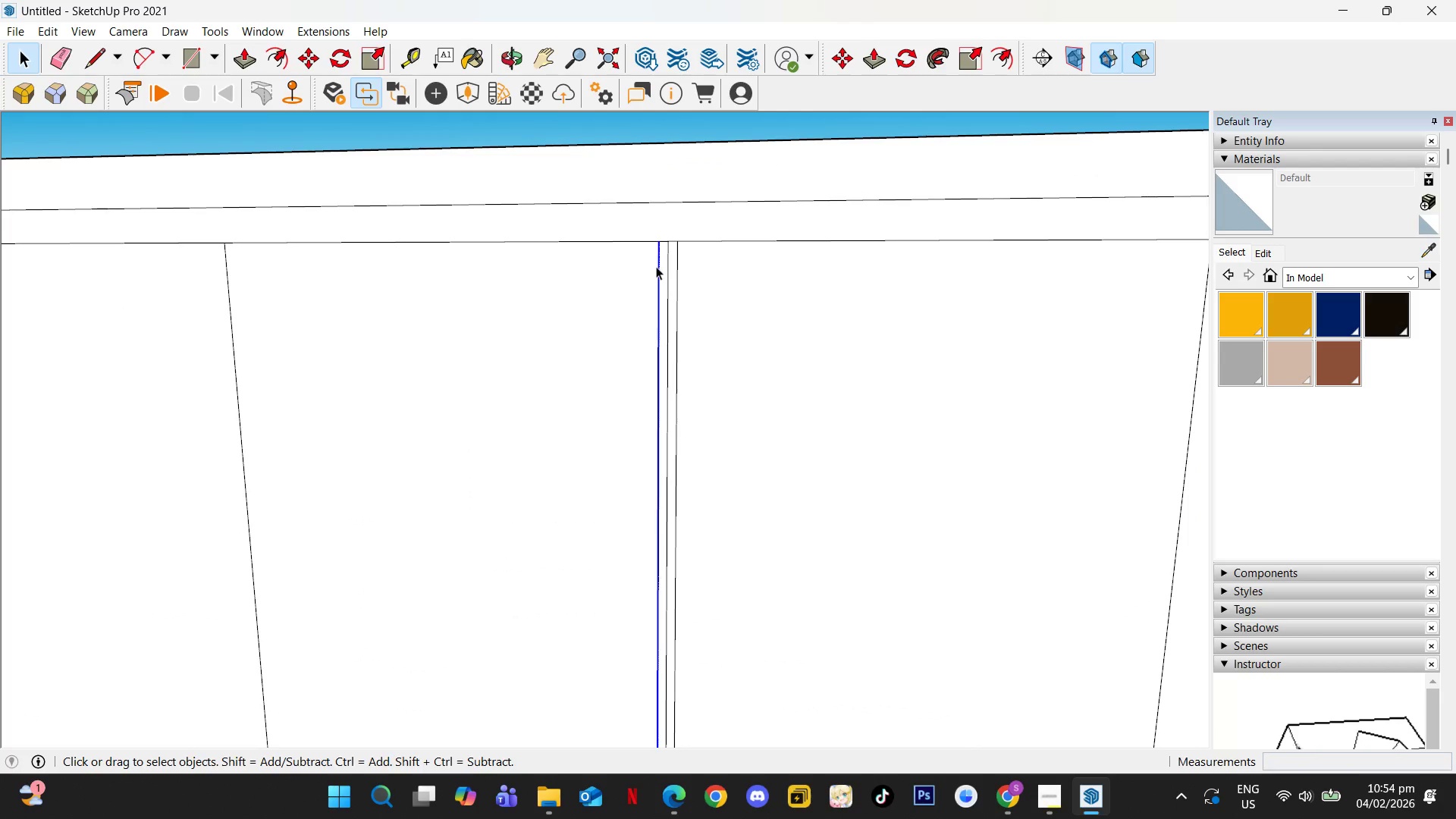 
key(W)
 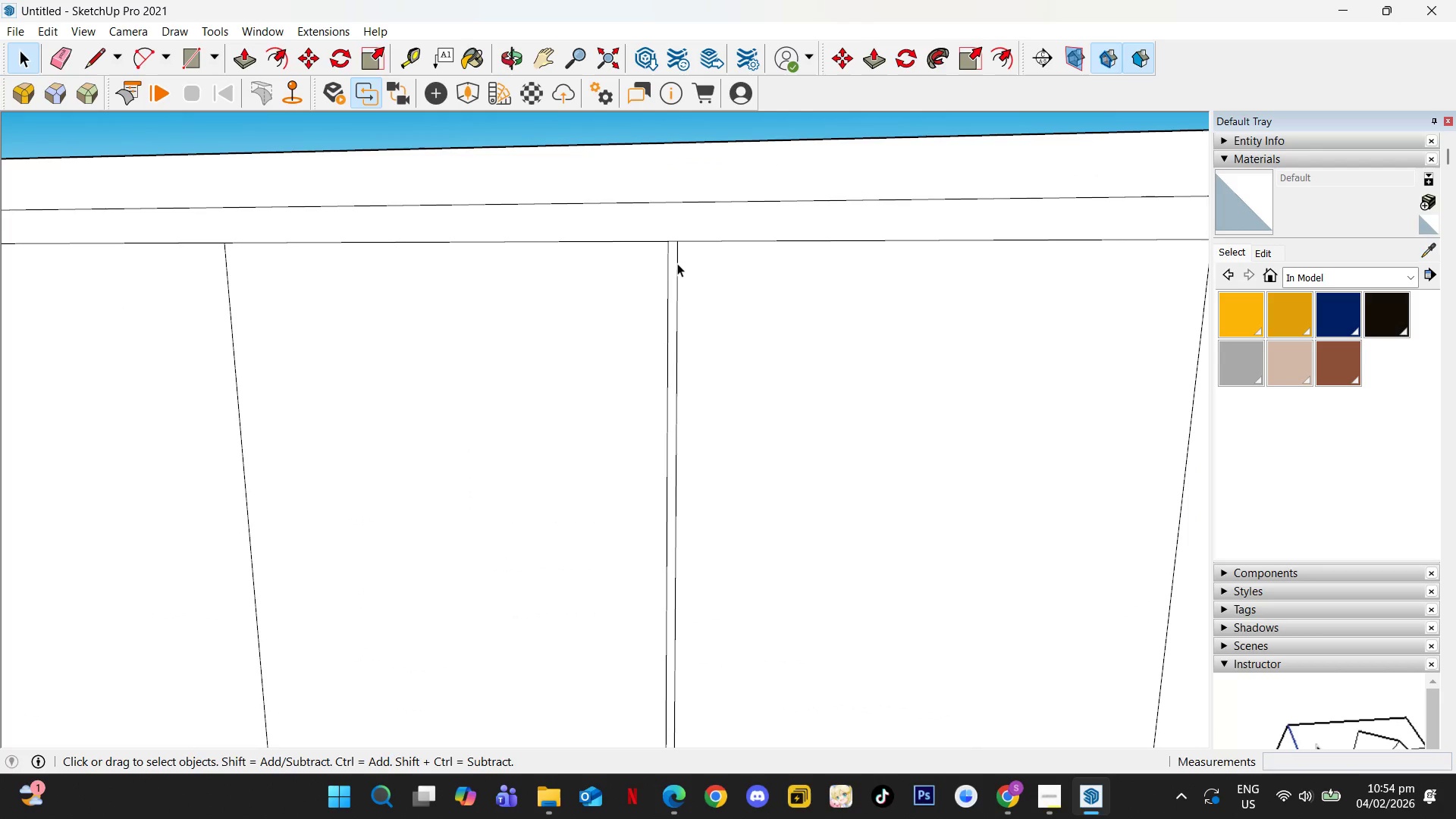 
key(Control+ControlLeft)
 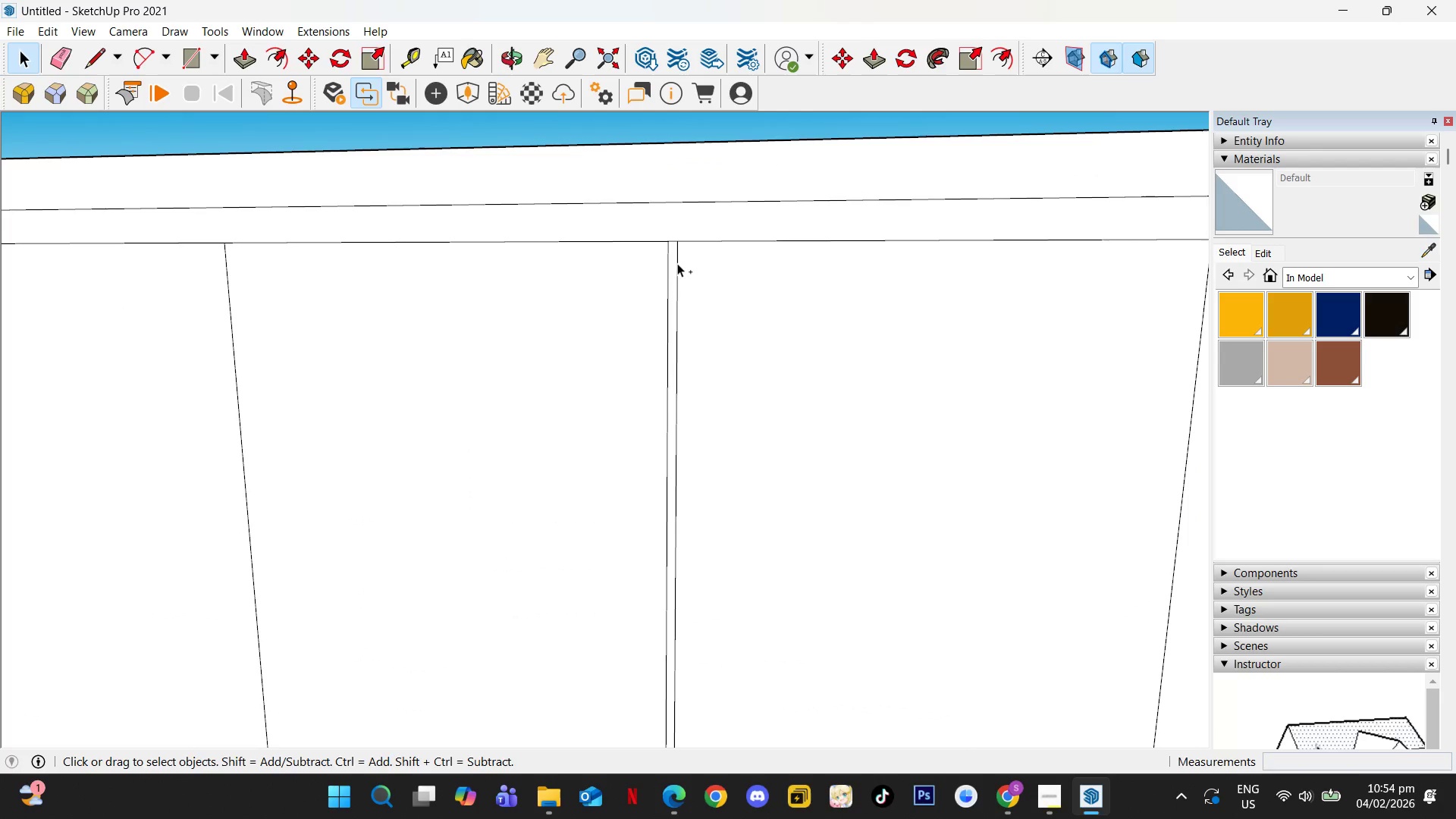 
key(Control+Z)
 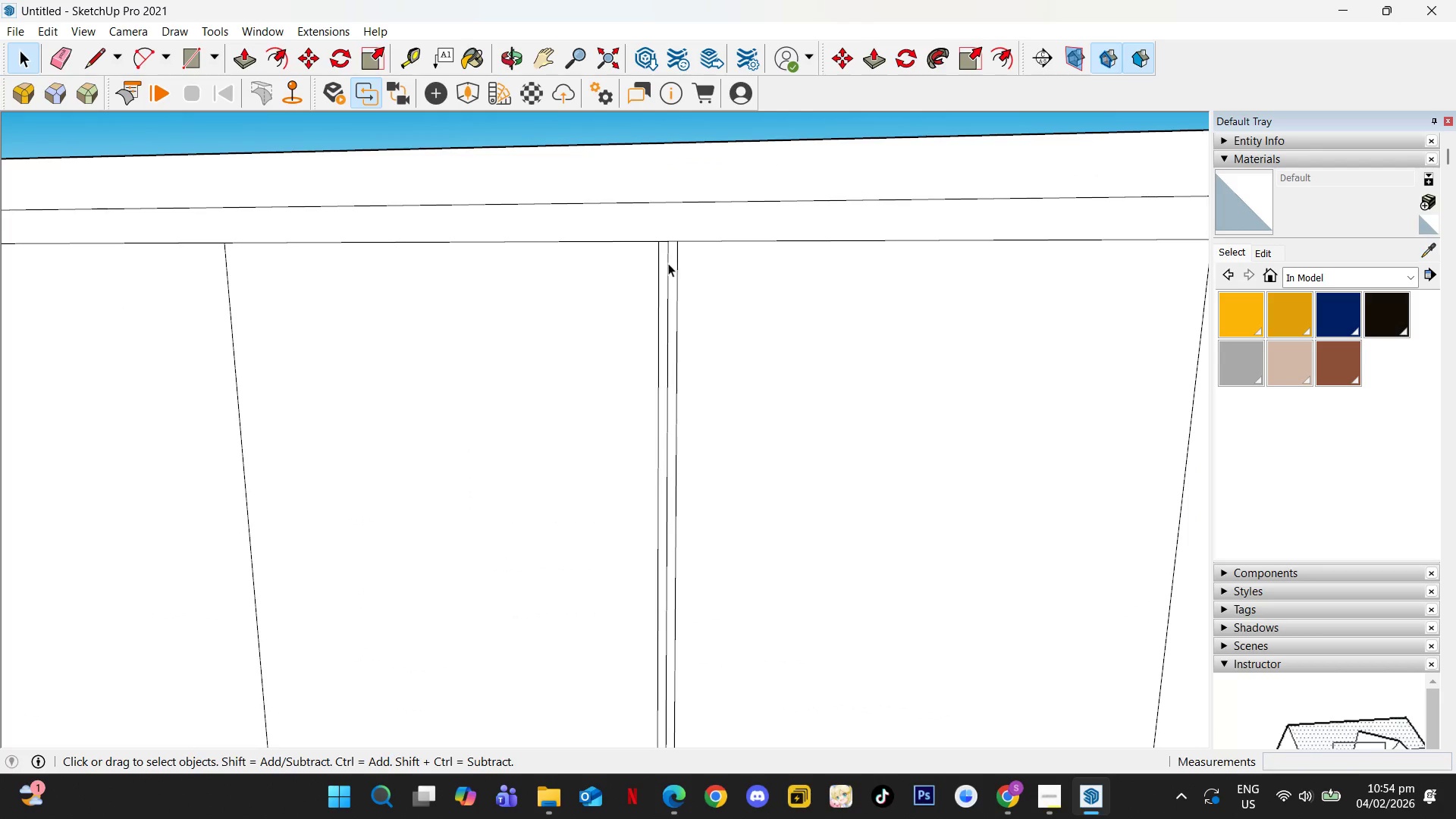 
key(E)
 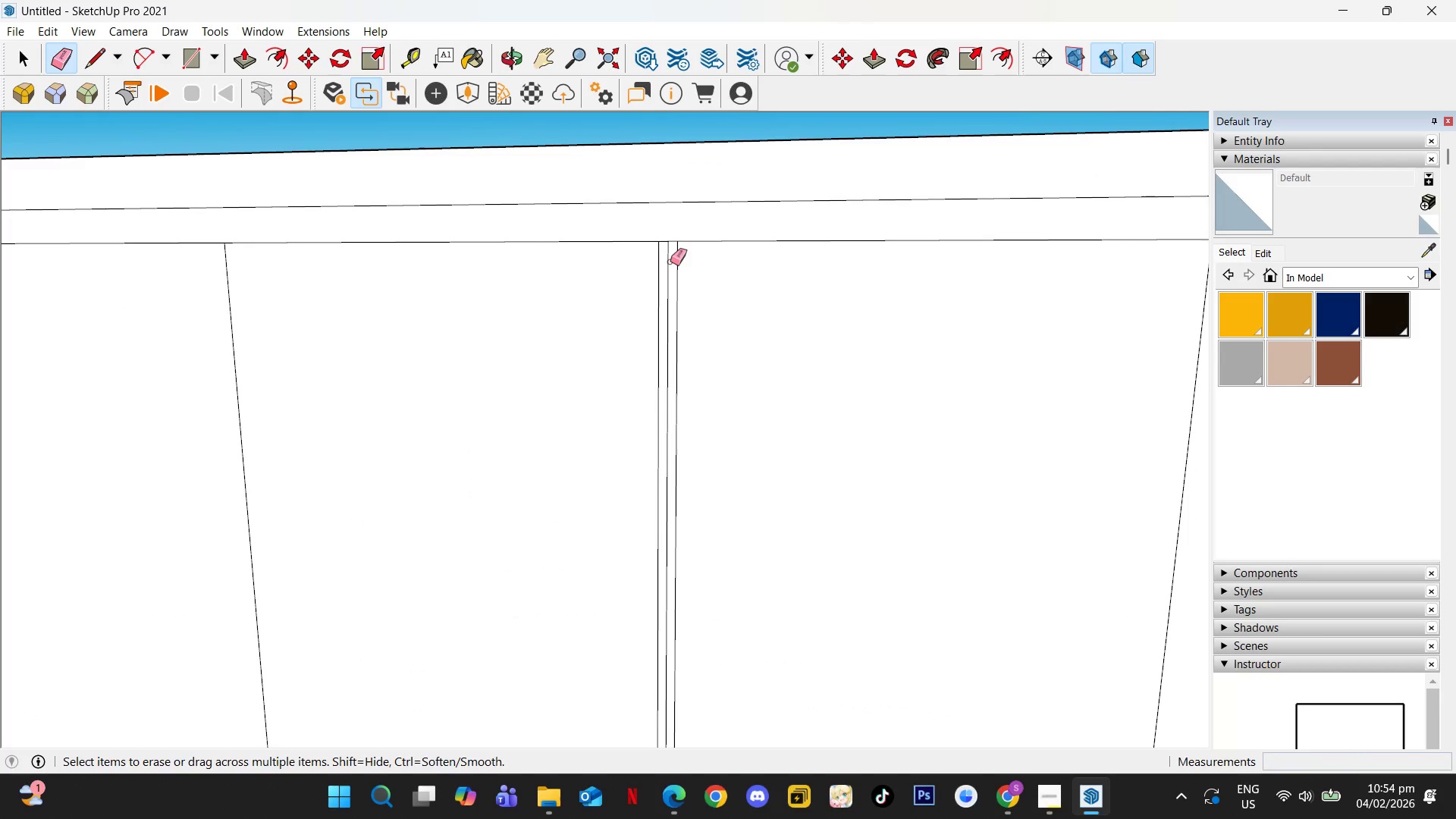 
double_click([668, 260])
 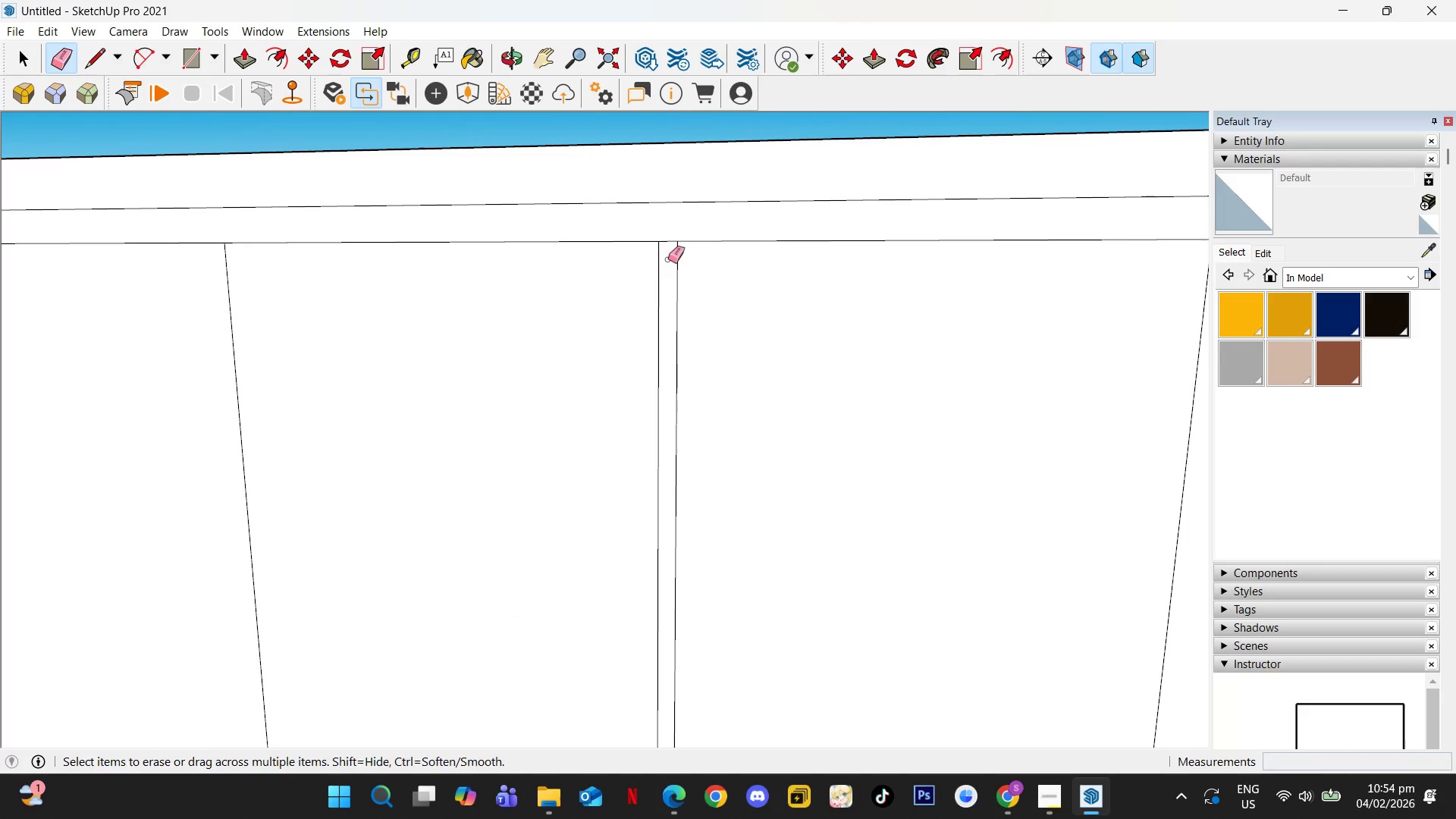 
key(Space)
 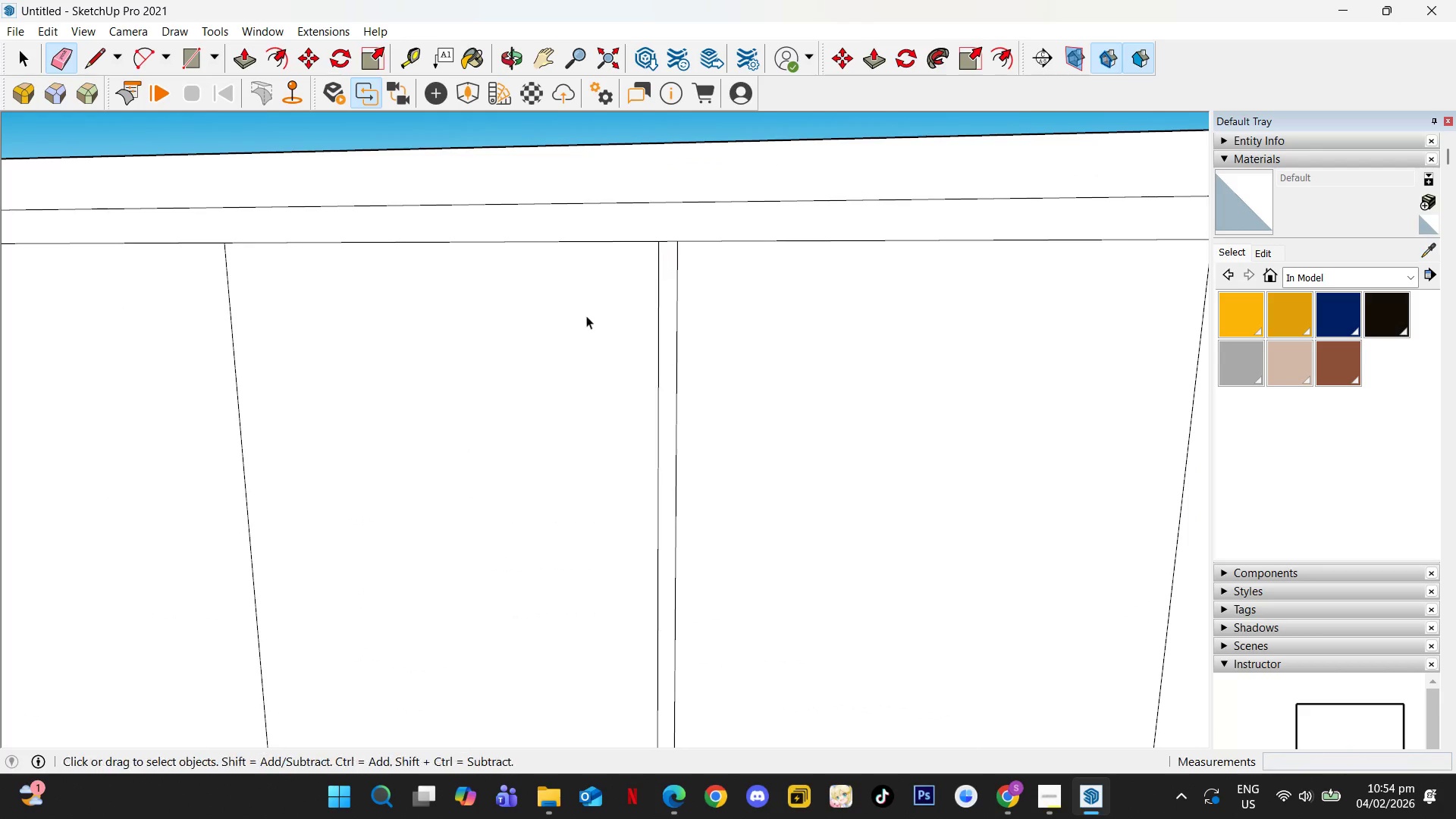 
left_click([405, 406])
 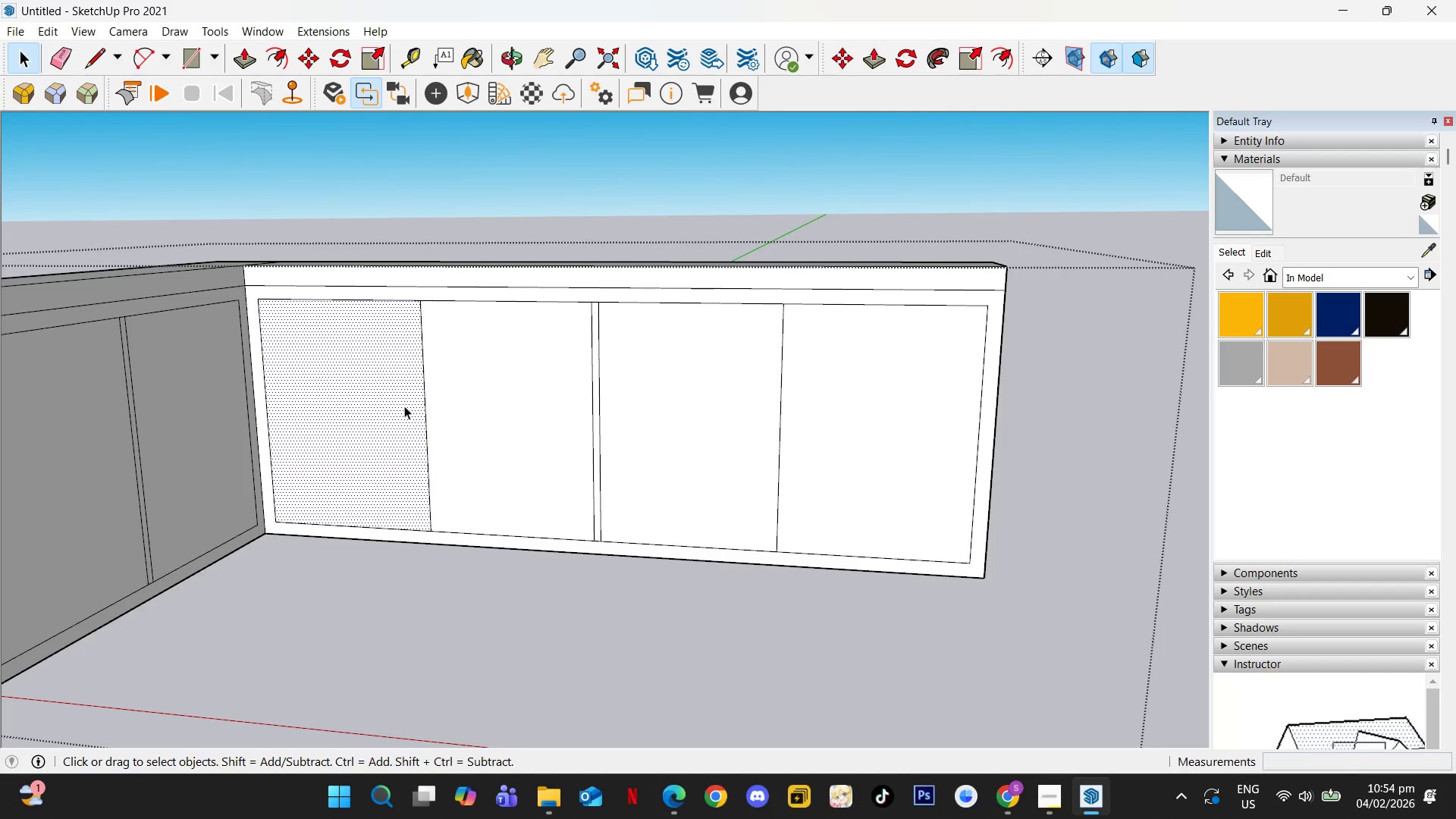 
scroll: coordinate [532, 352], scroll_direction: down, amount: 10.0
 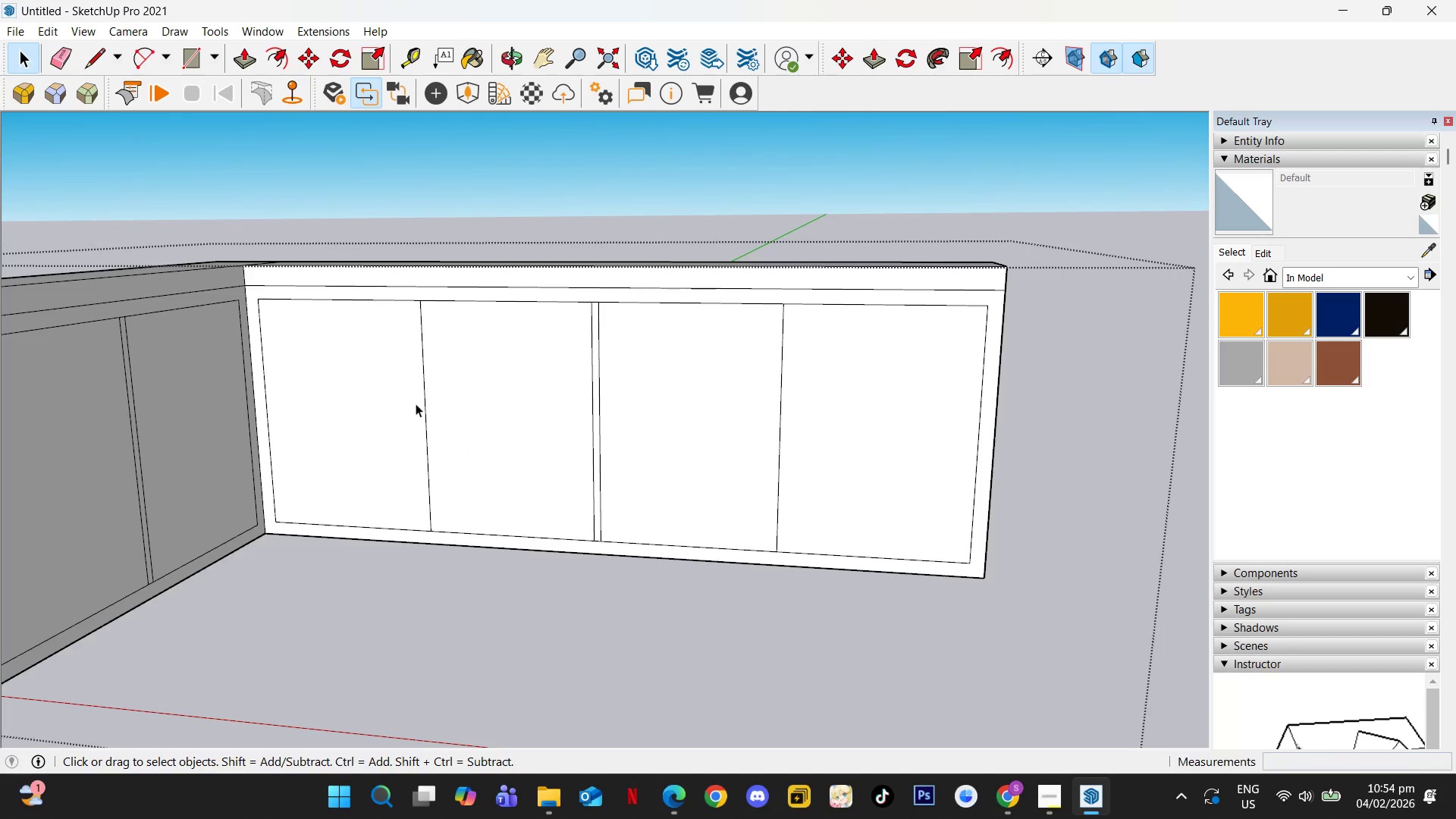 
key(P)
 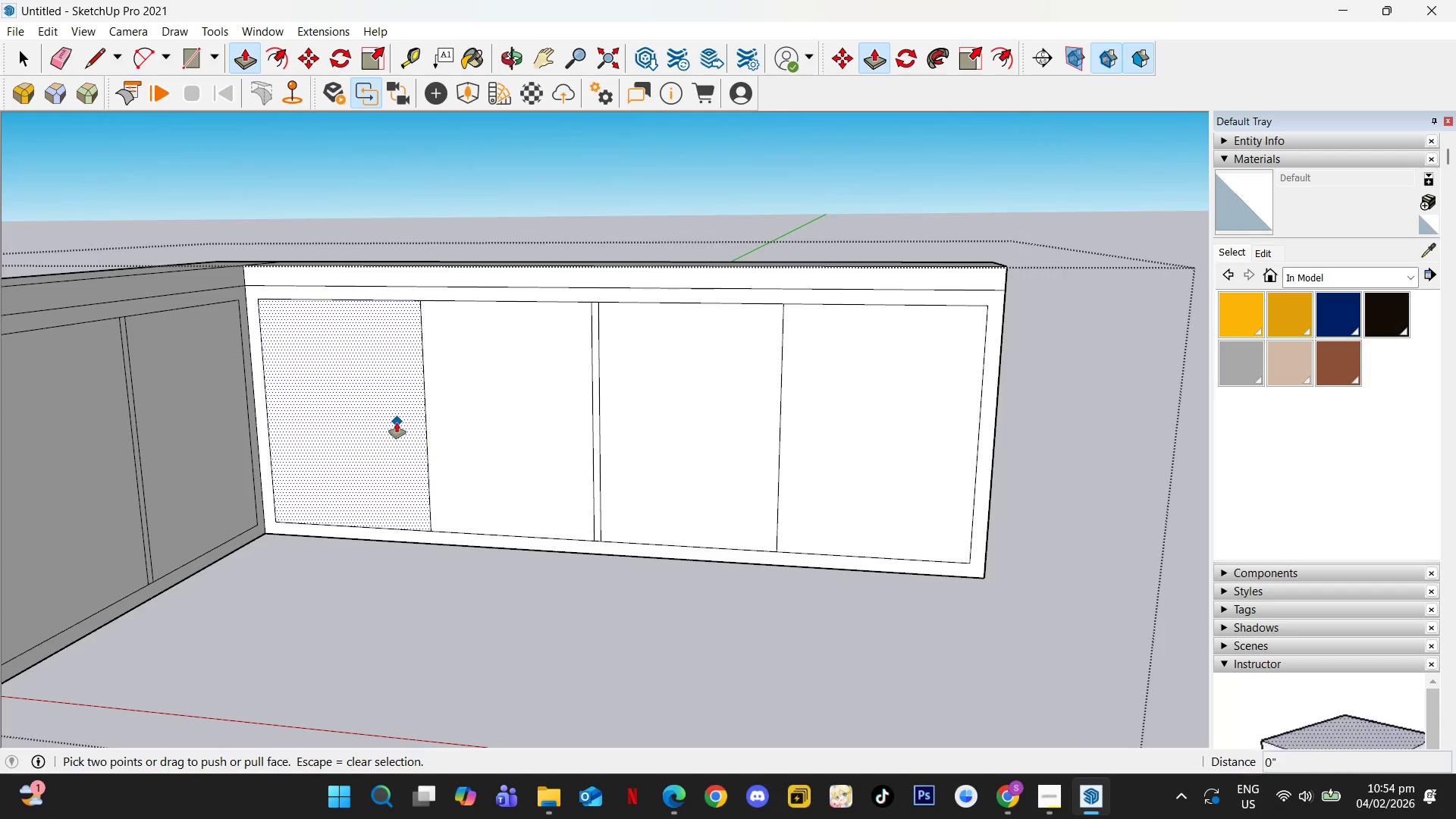 
left_click([397, 422])
 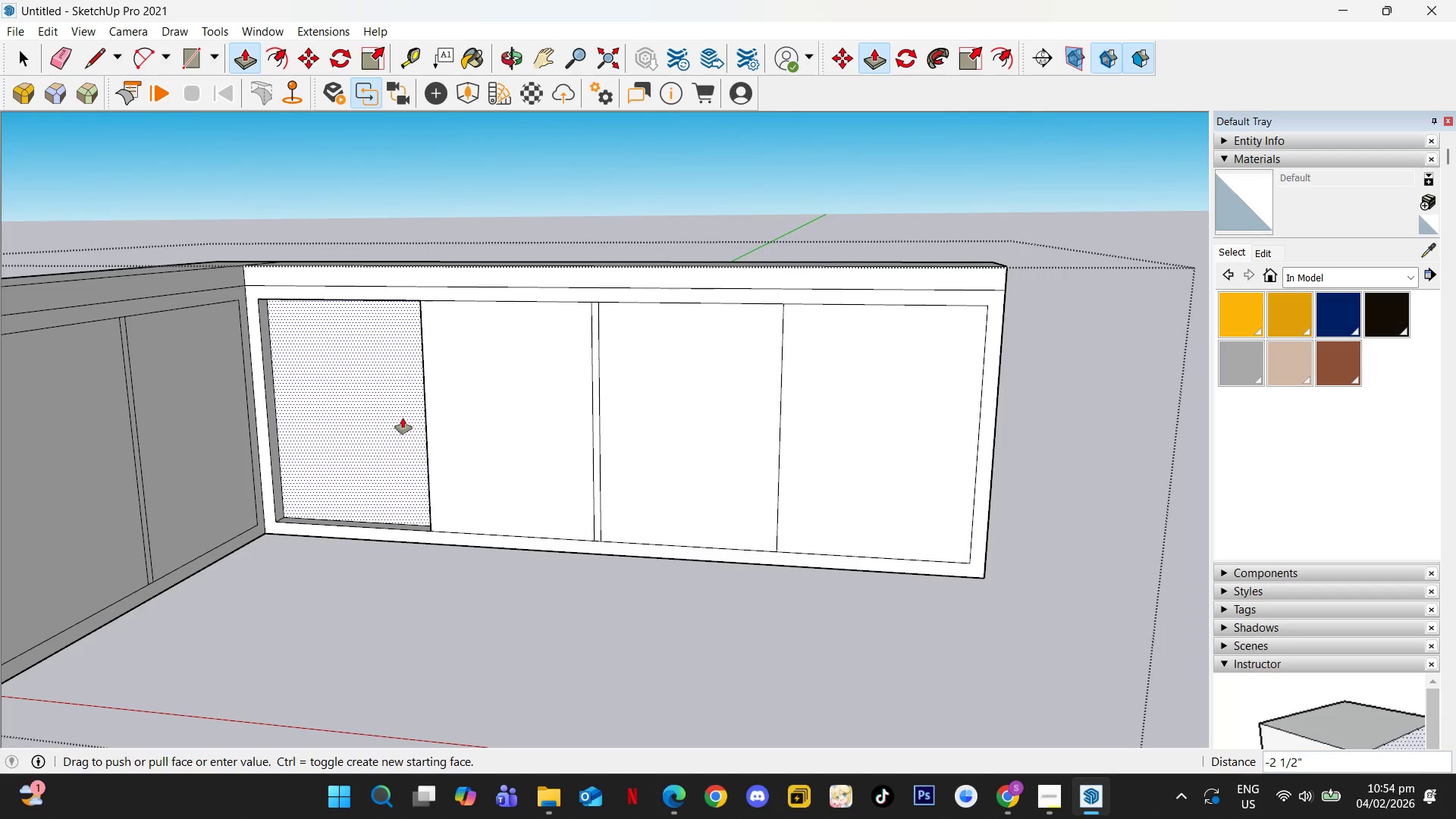 
key(Numpad1)
 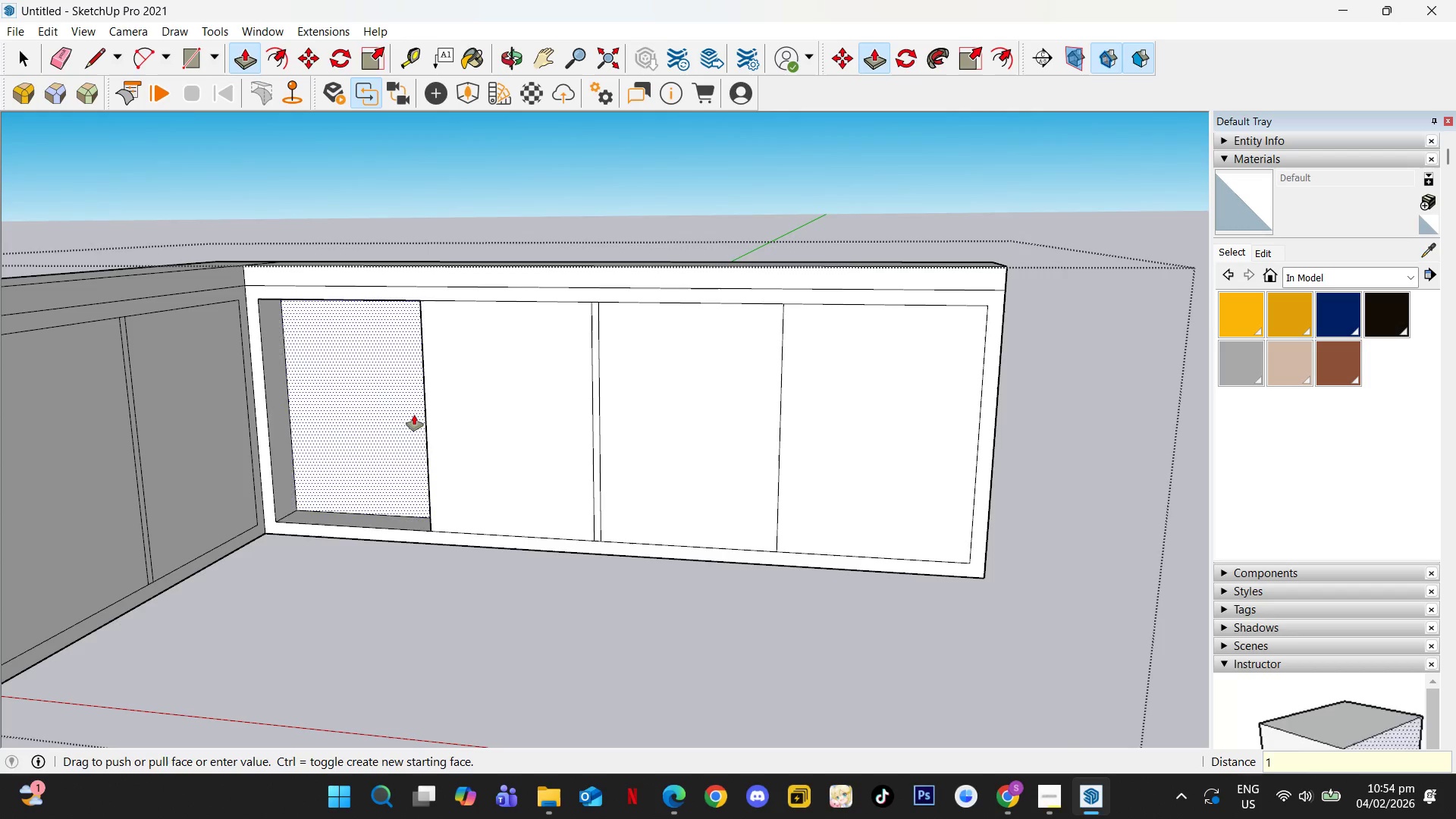 
key(NumpadEnter)
 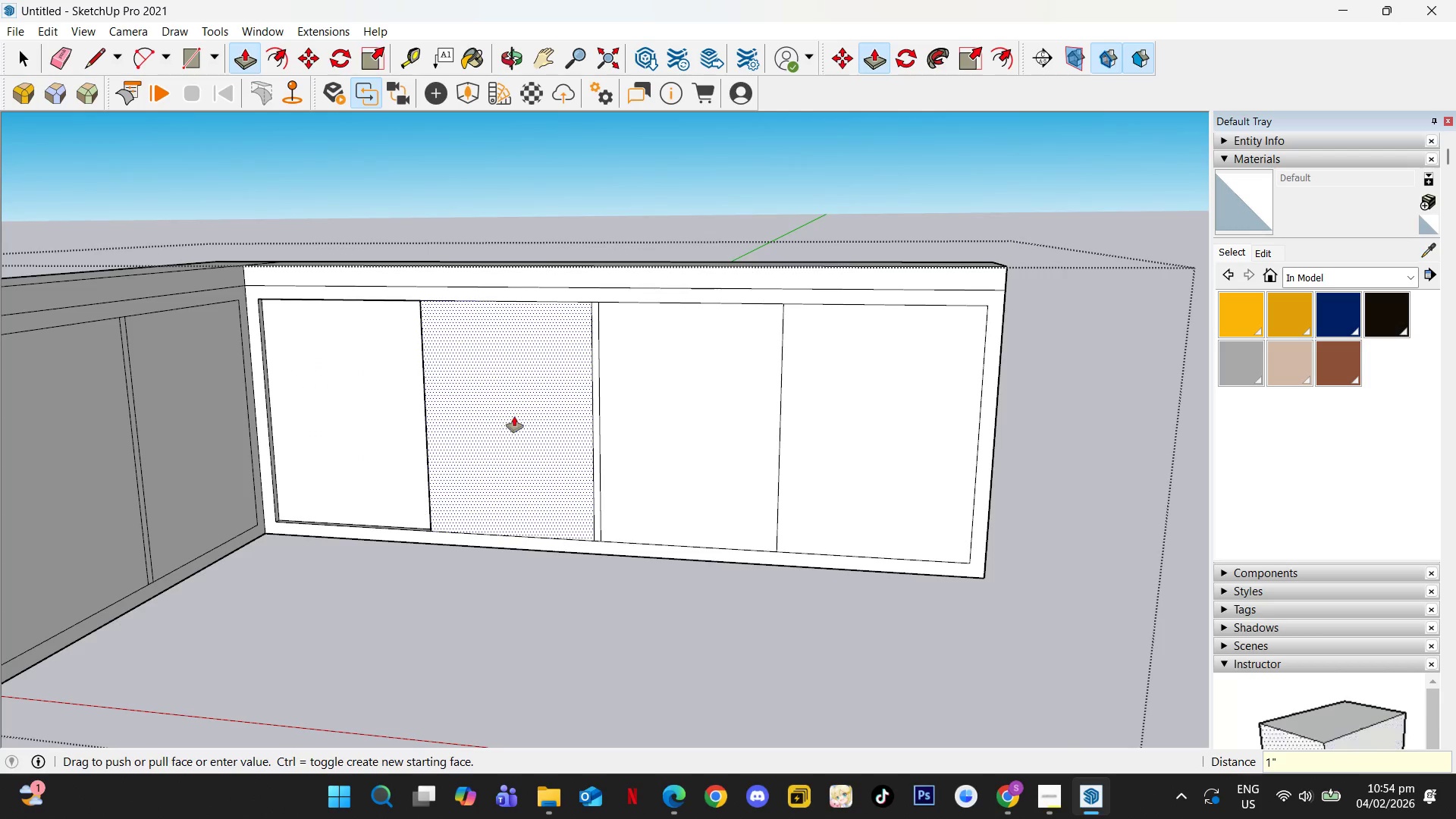 
double_click([514, 416])
 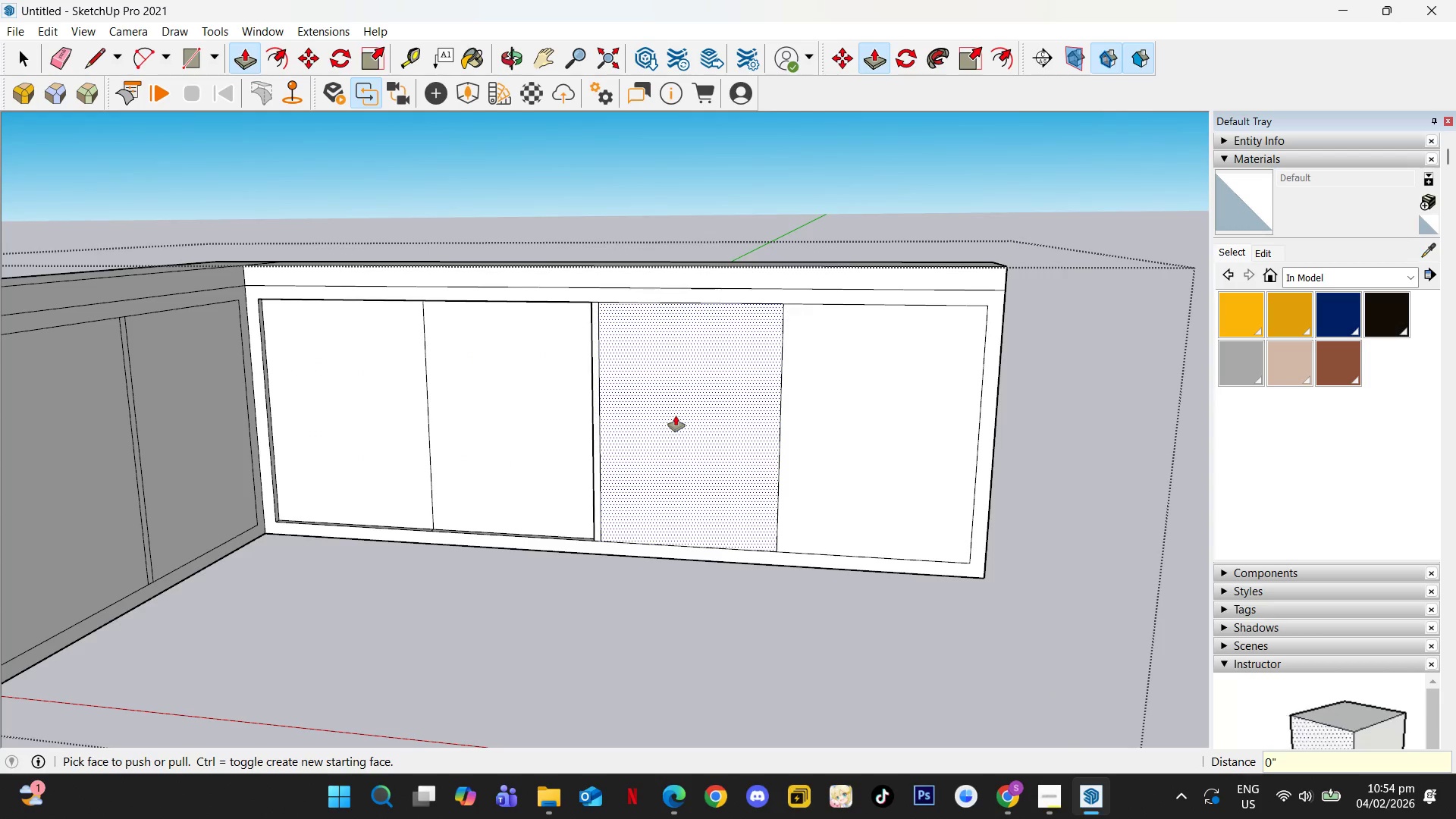 
double_click([676, 416])
 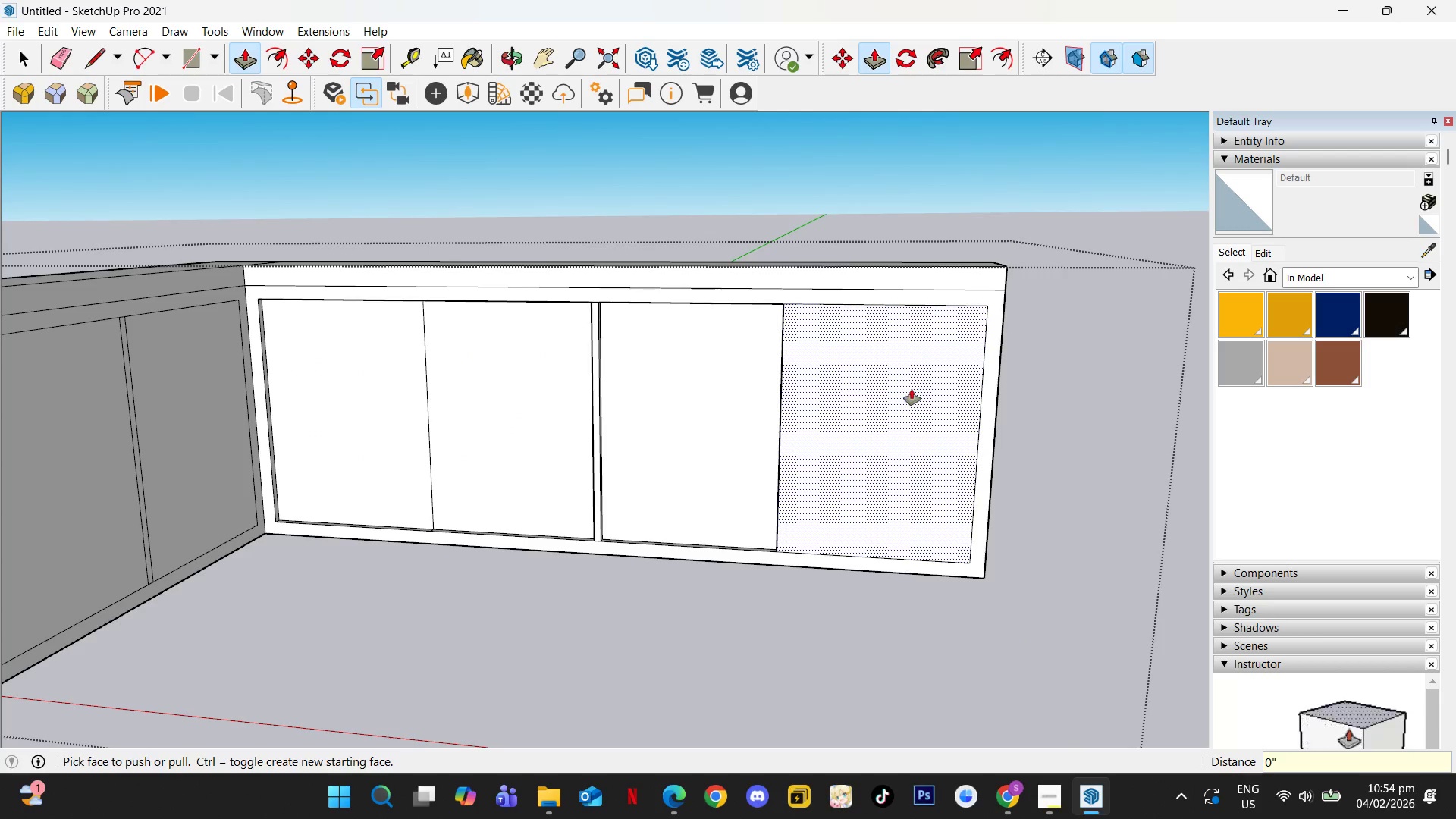 
double_click([912, 389])
 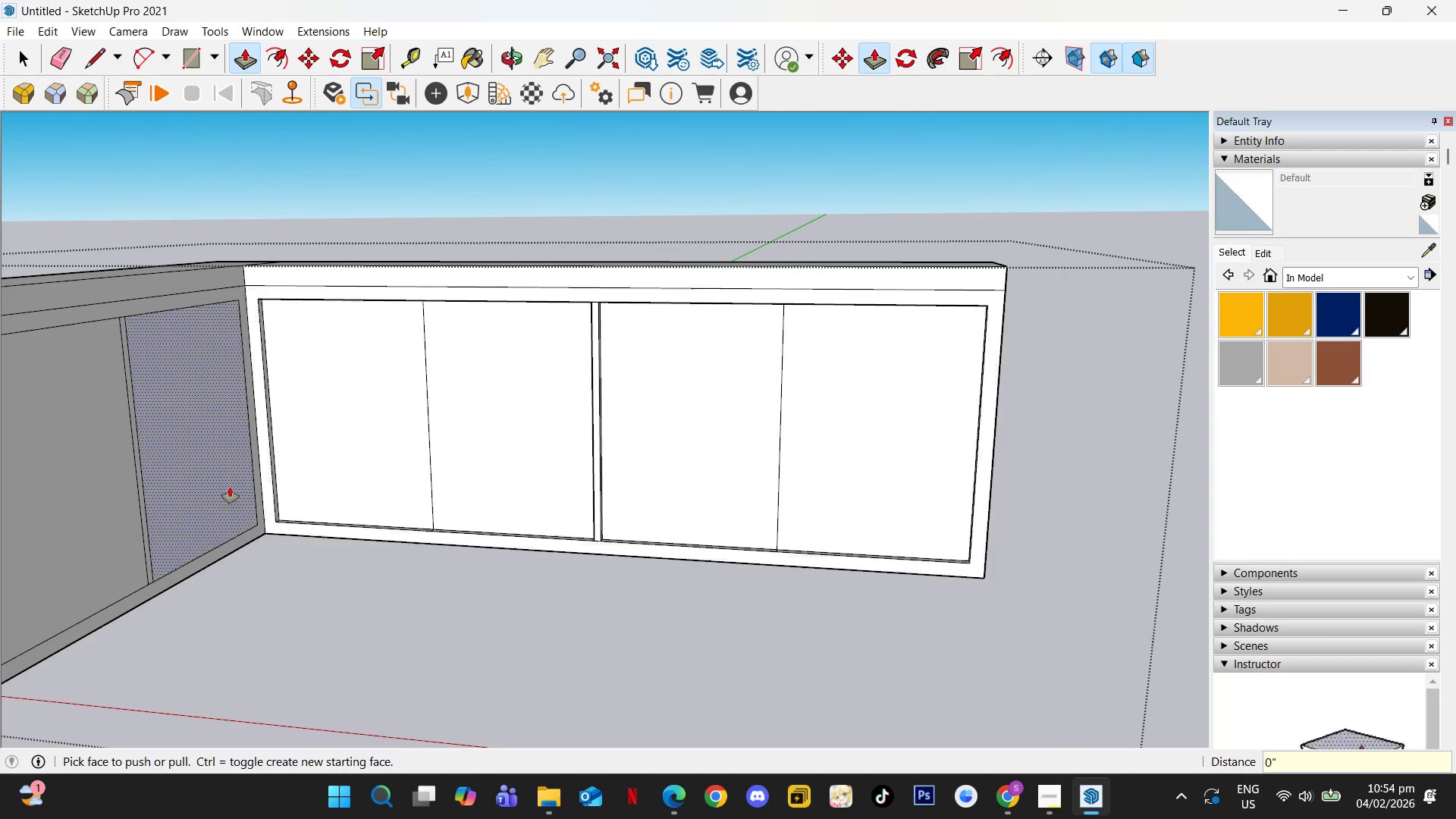 
hold_key(key=ShiftLeft, duration=0.34)
 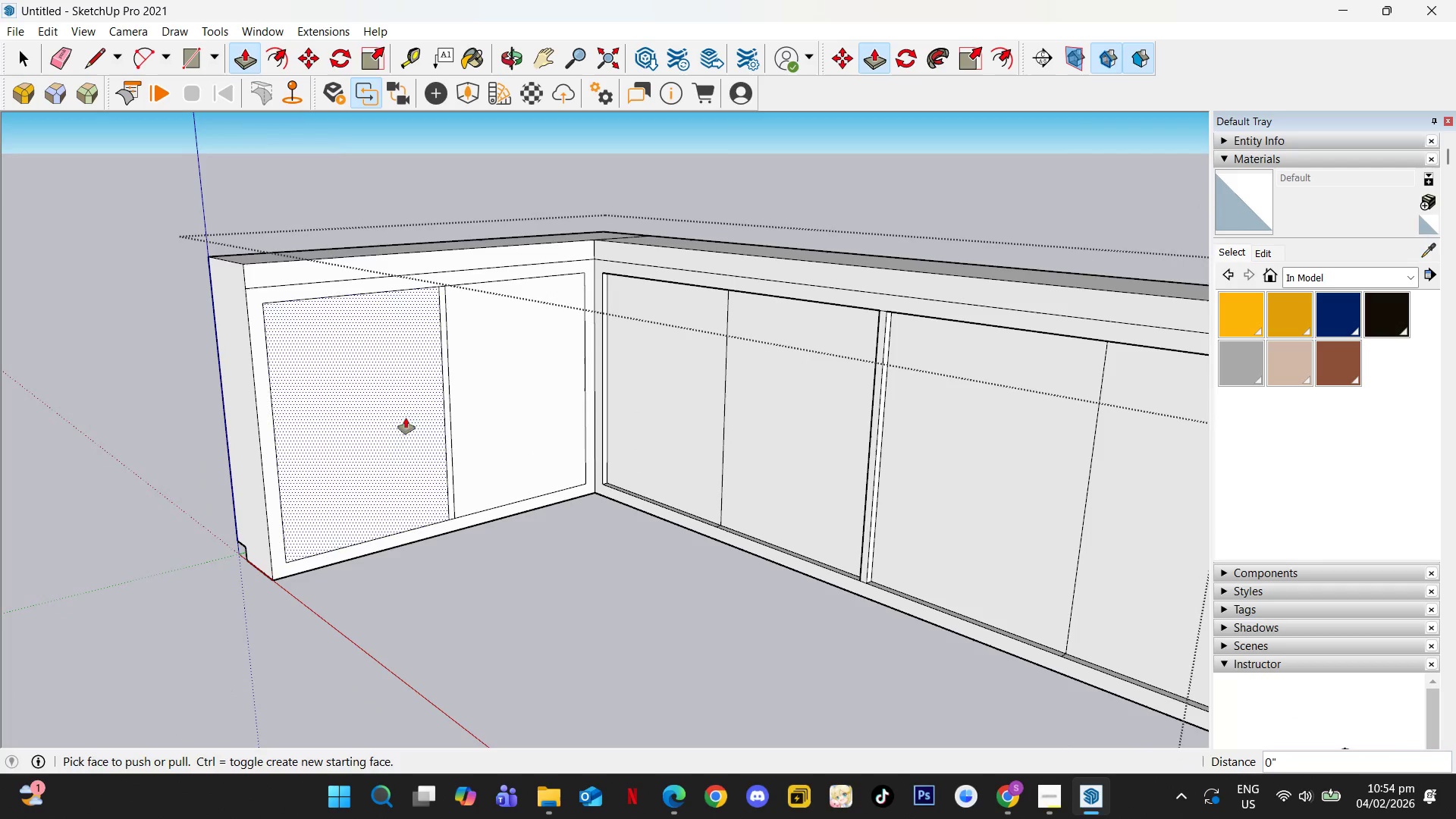 
key(E)
 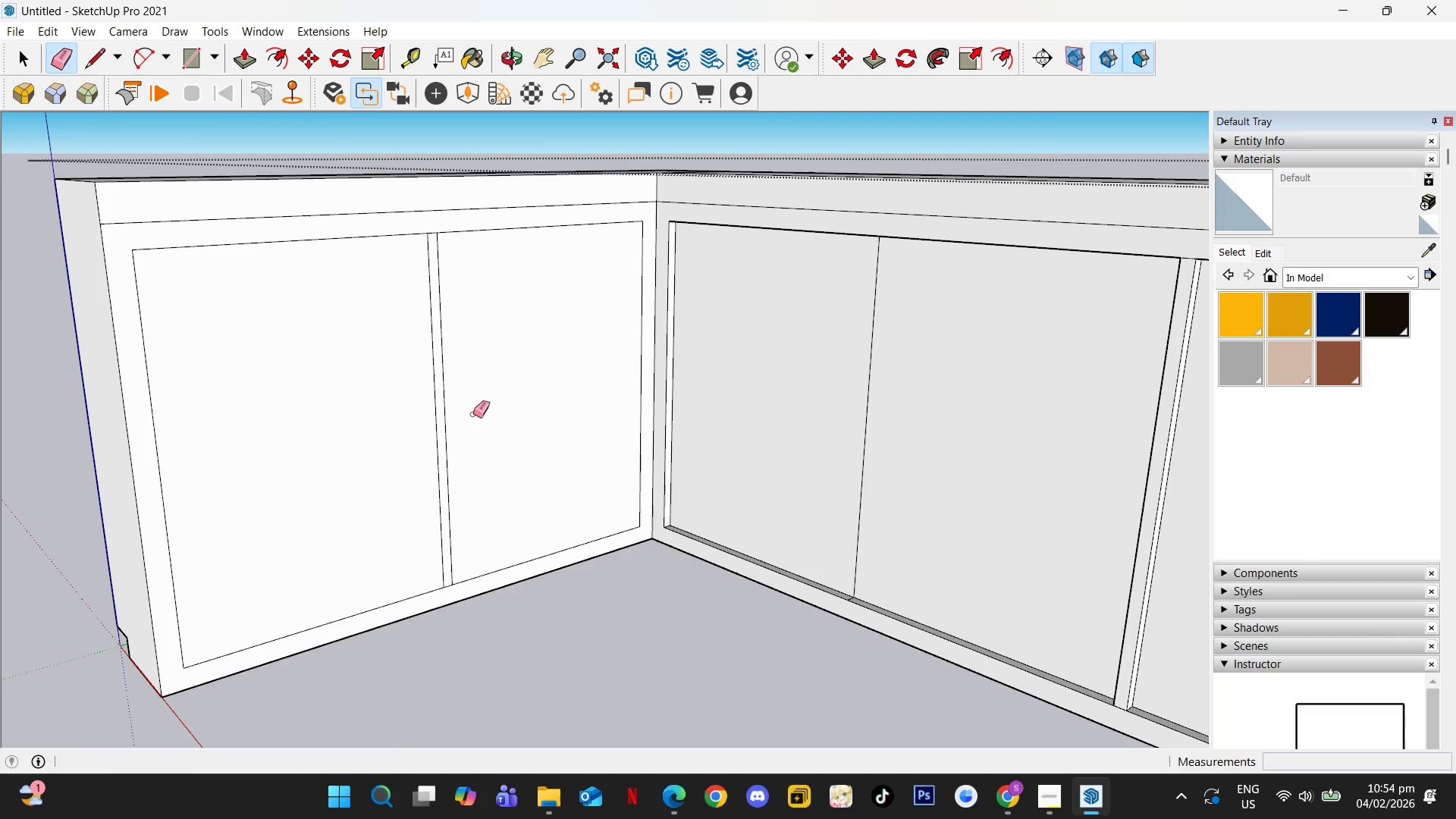 
scroll: coordinate [466, 410], scroll_direction: up, amount: 4.0
 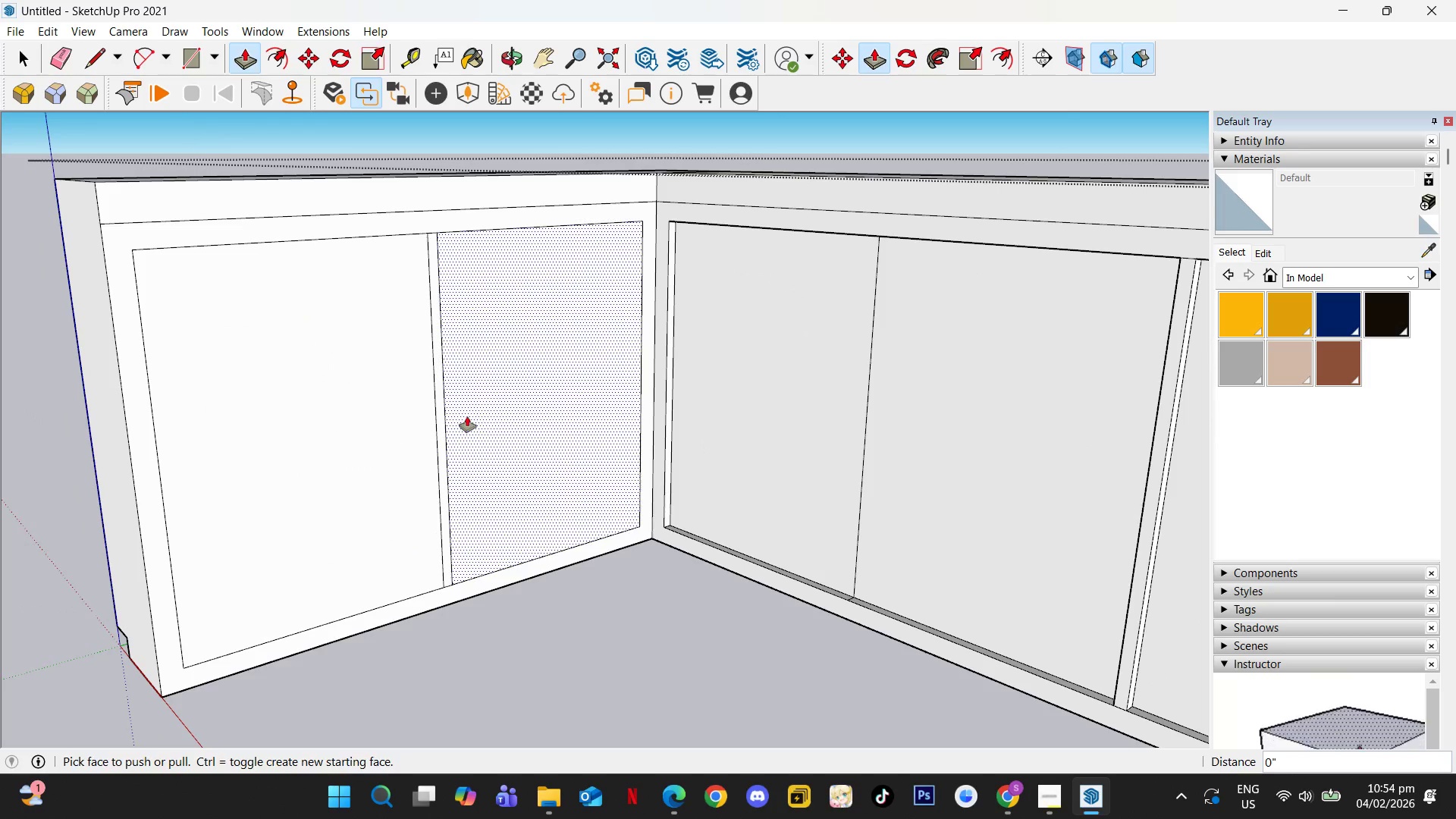 
left_click_drag(start_coordinate=[470, 414], to_coordinate=[414, 430])
 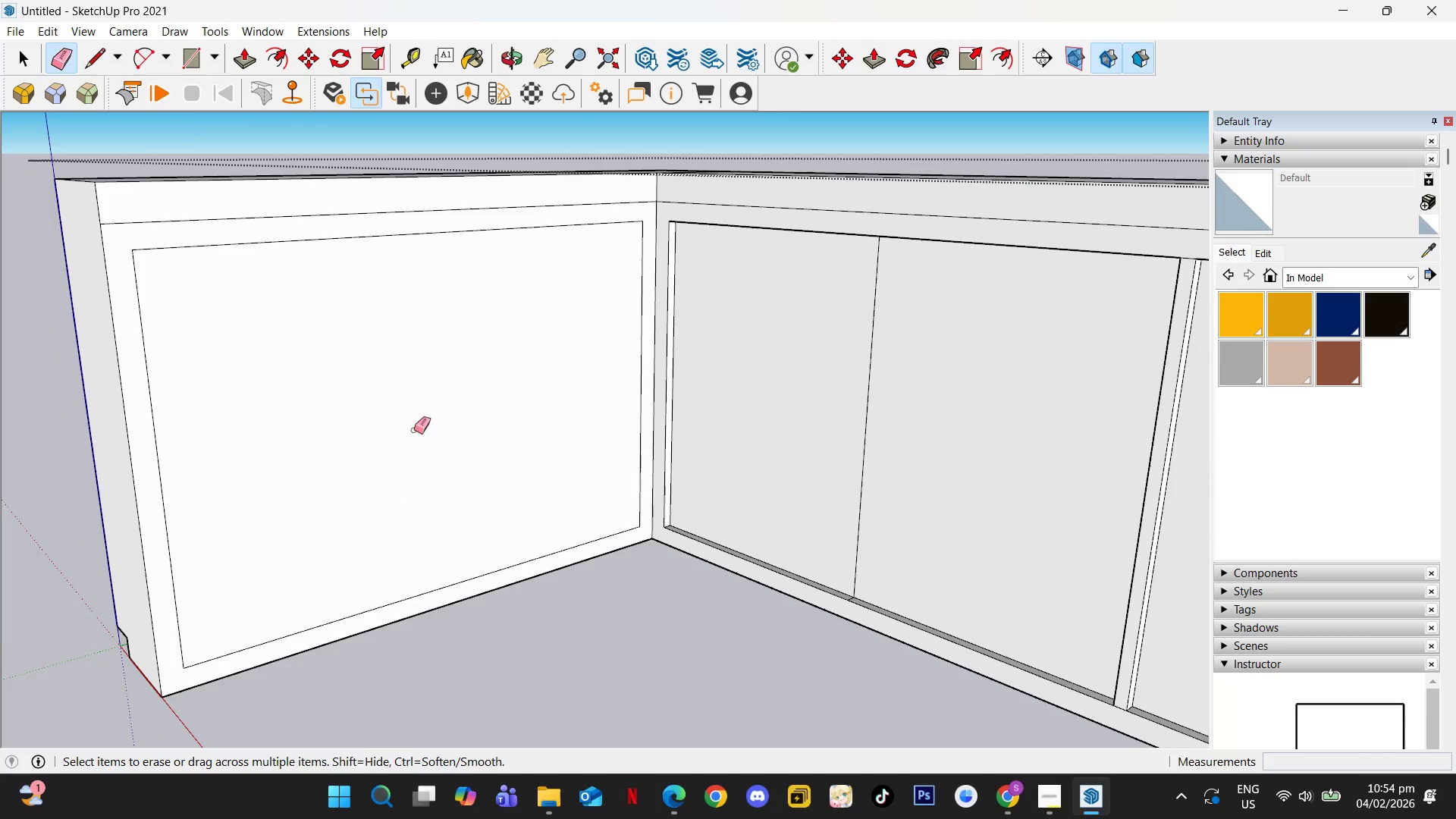 
scroll: coordinate [420, 428], scroll_direction: down, amount: 4.0
 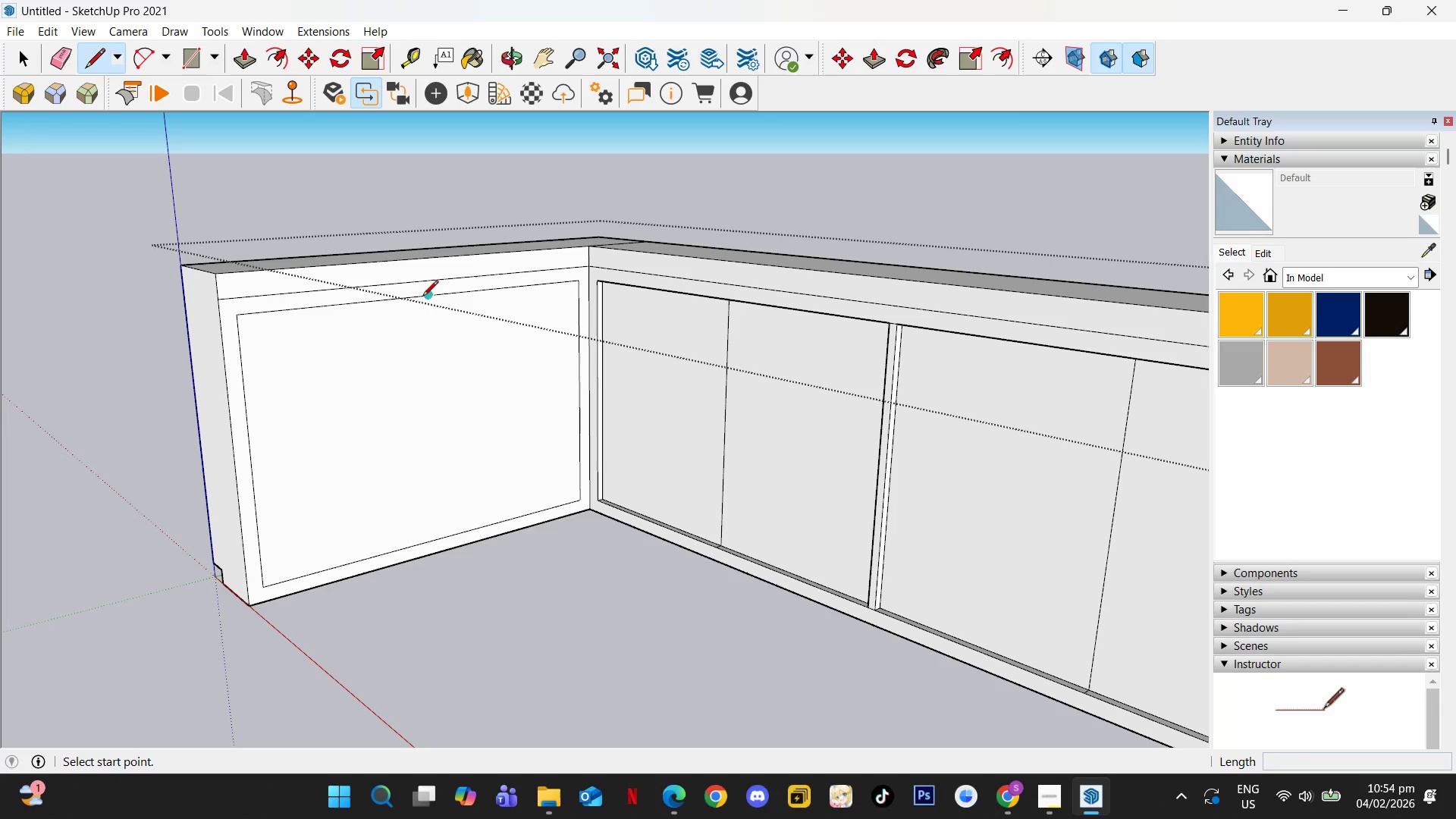 
left_click([426, 295])
 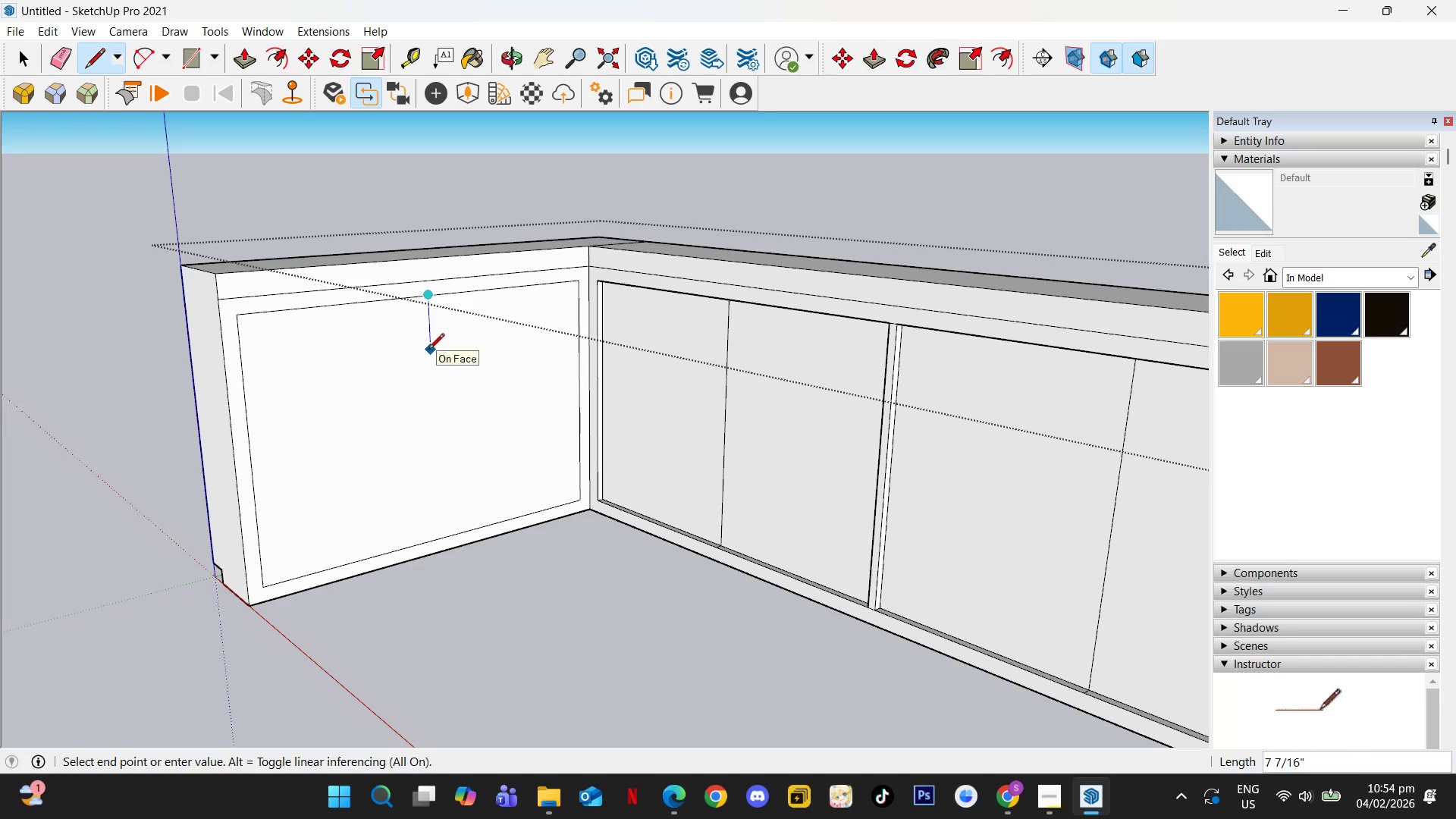 
key(ArrowUp)
 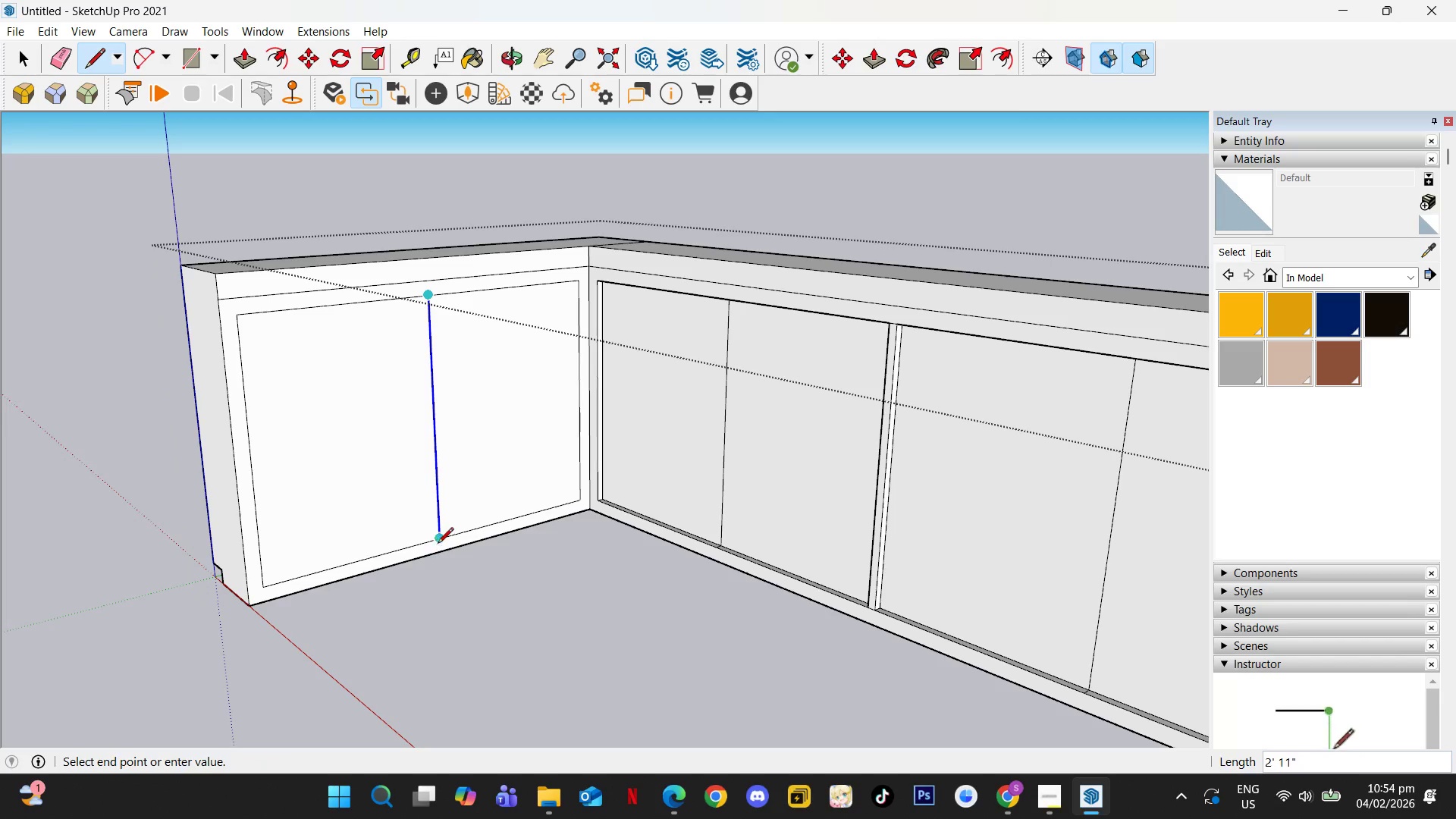 
left_click([438, 541])
 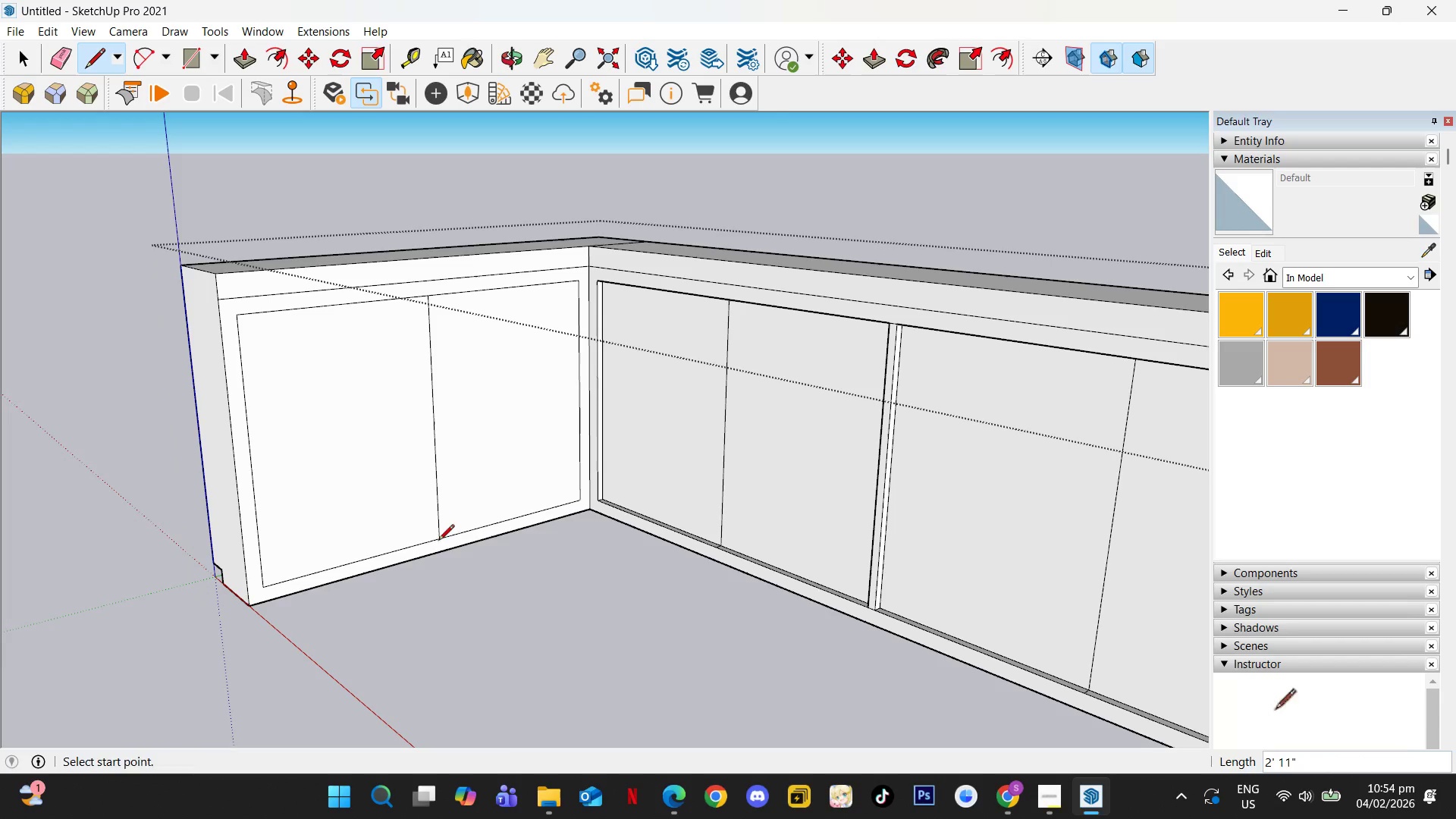 
key(Space)
 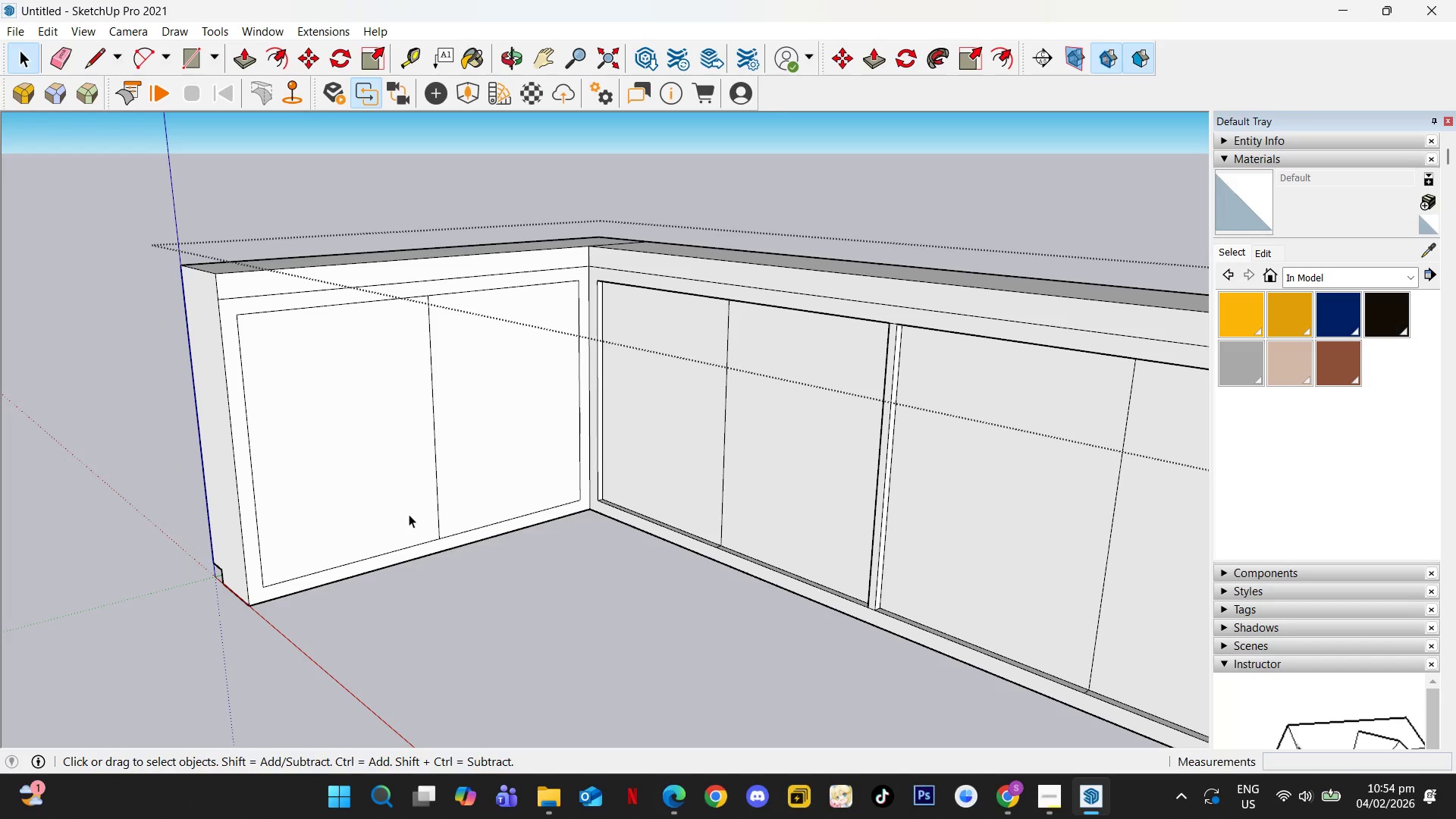 
key(P)
 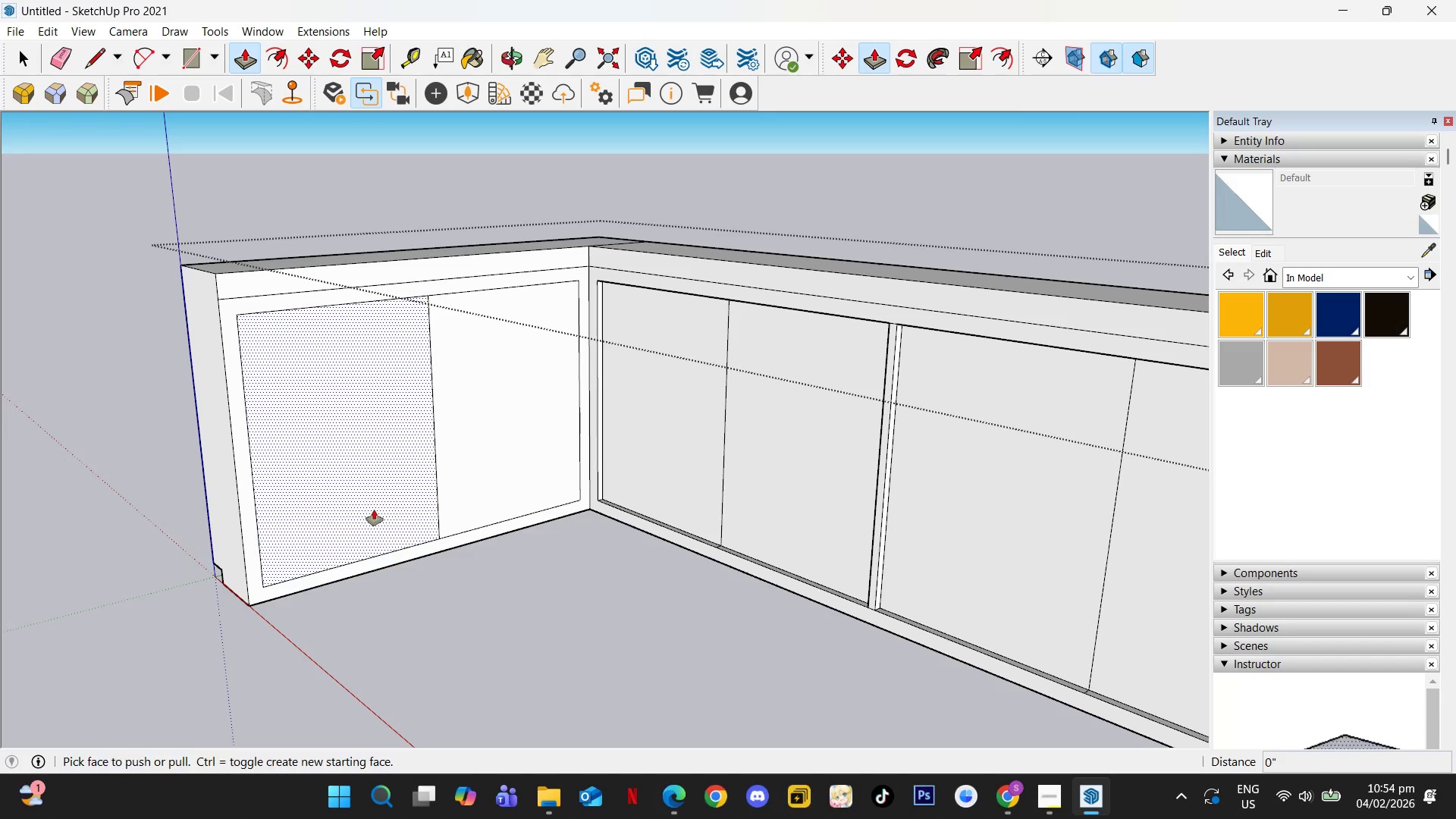 
double_click([374, 510])
 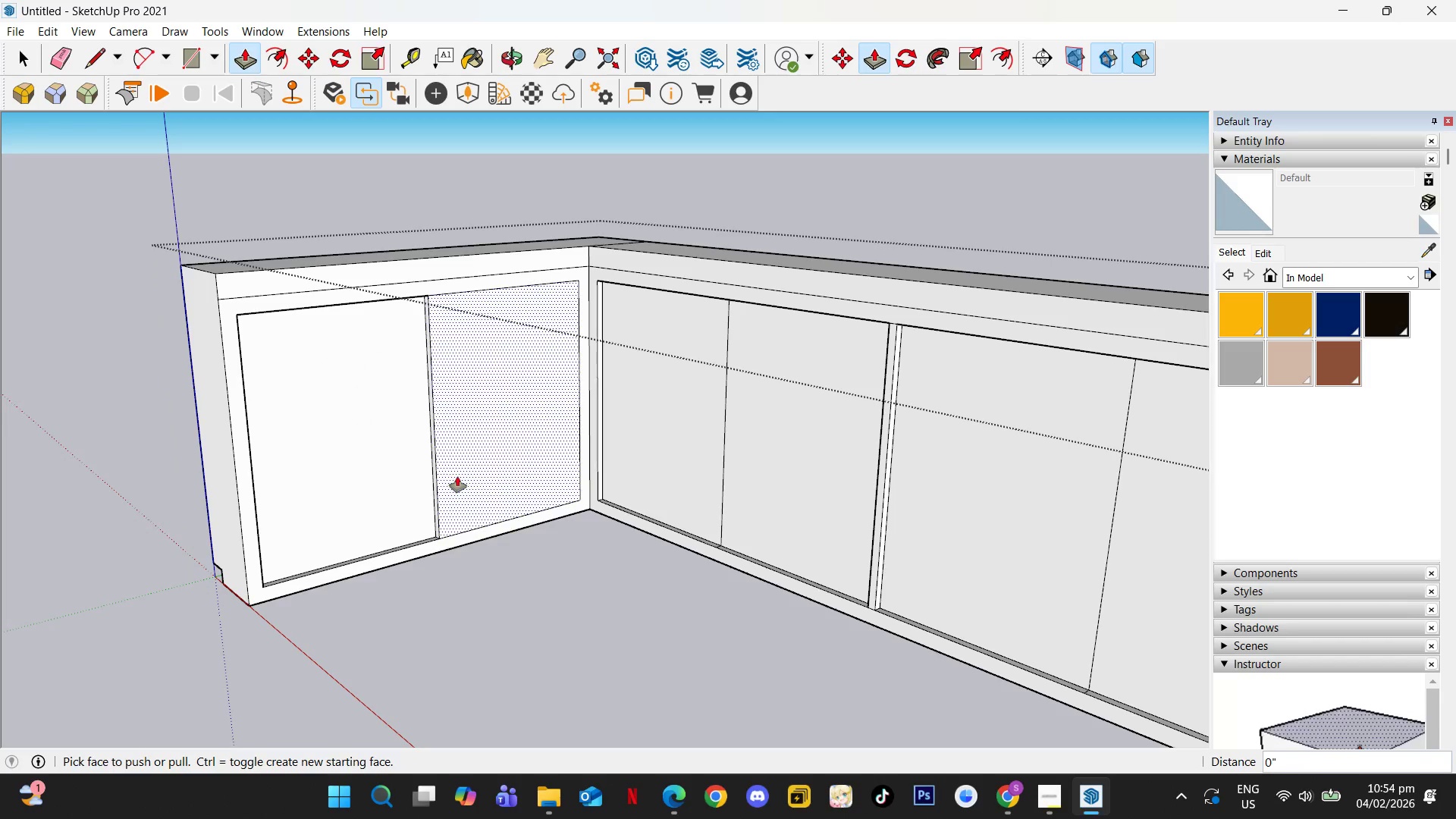 
double_click([457, 476])
 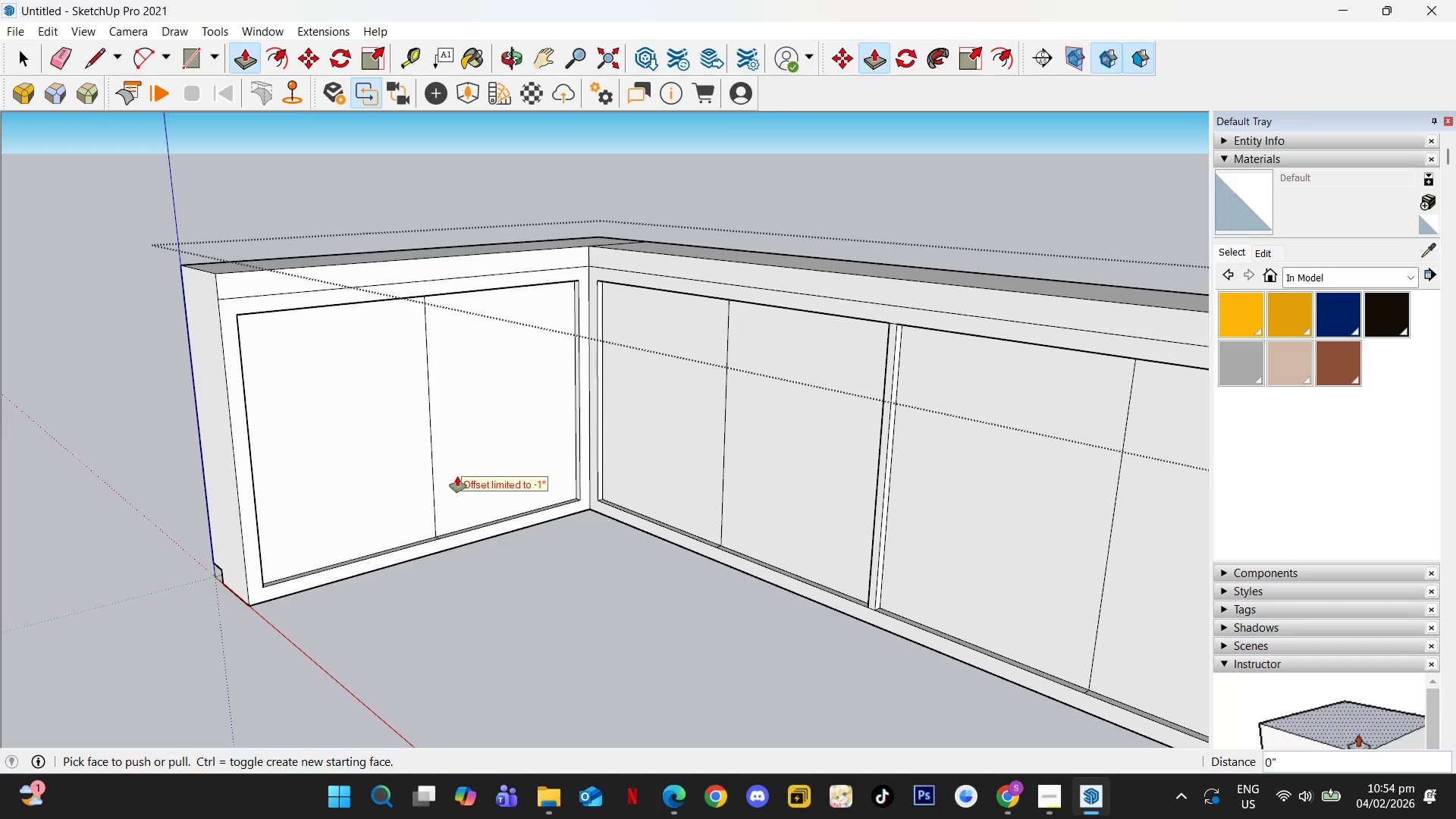 
key(Space)
 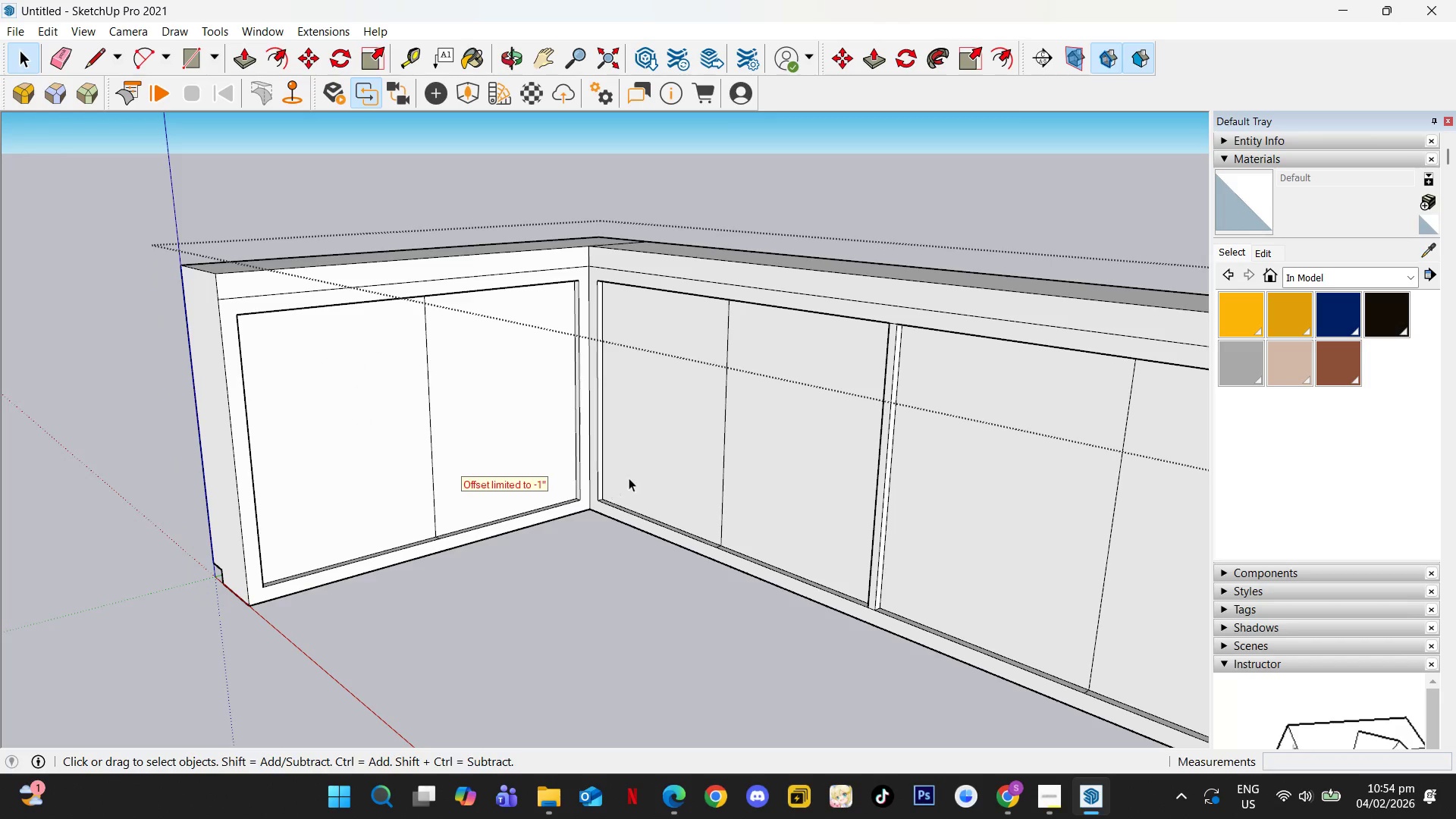 
key(Escape)
 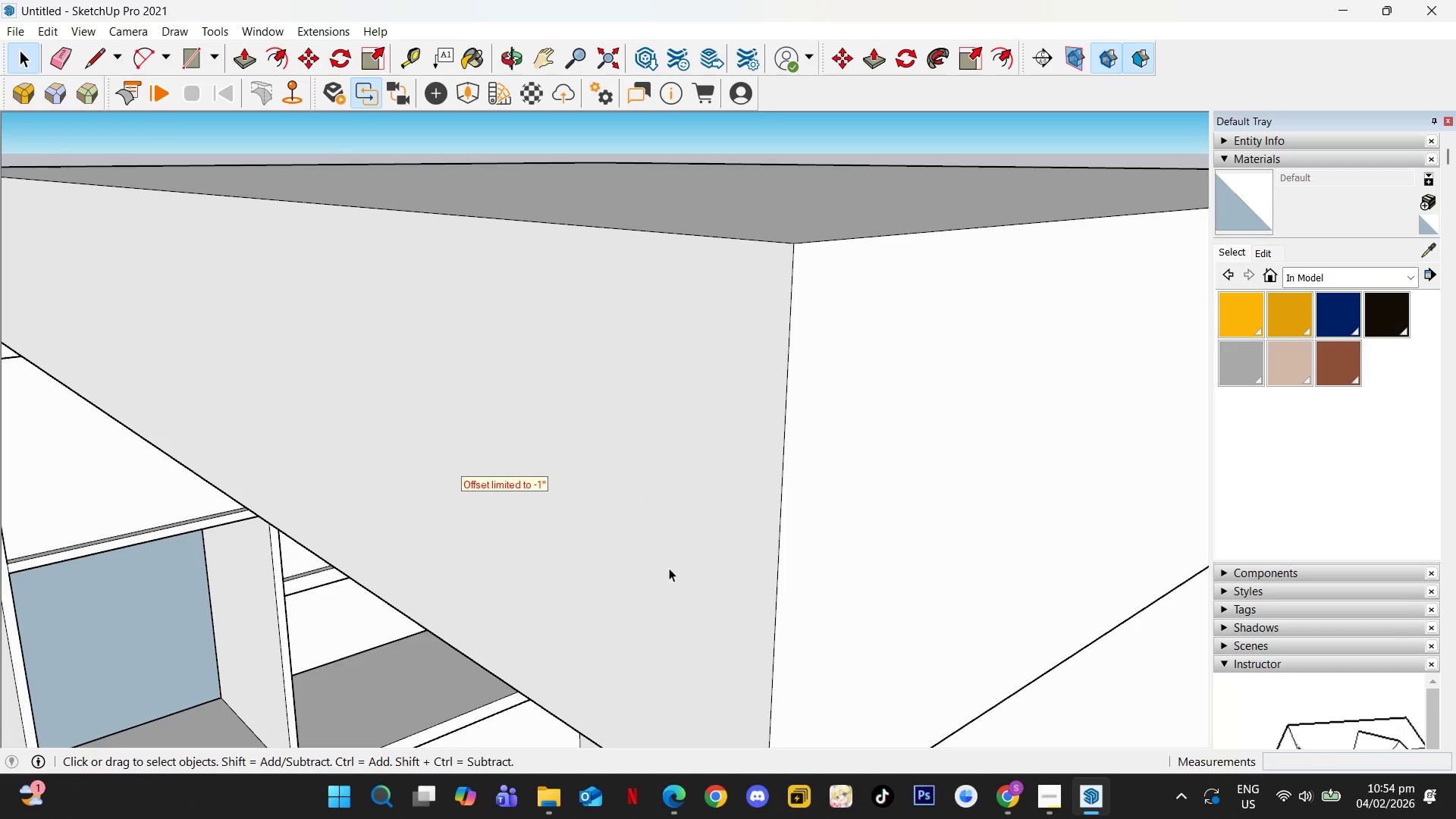 
hold_key(key=ShiftLeft, duration=0.45)
 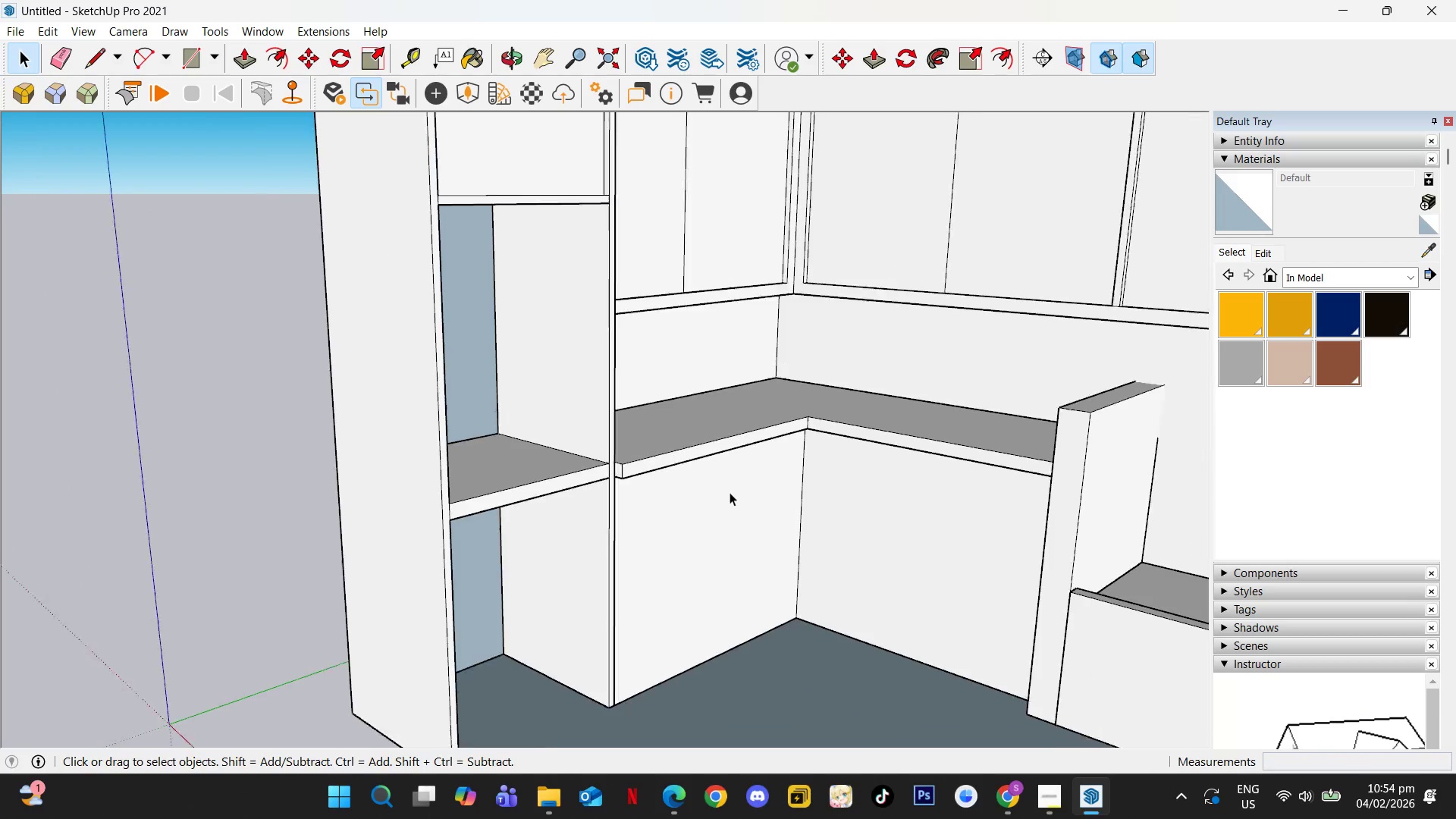 
scroll: coordinate [730, 491], scroll_direction: down, amount: 4.0
 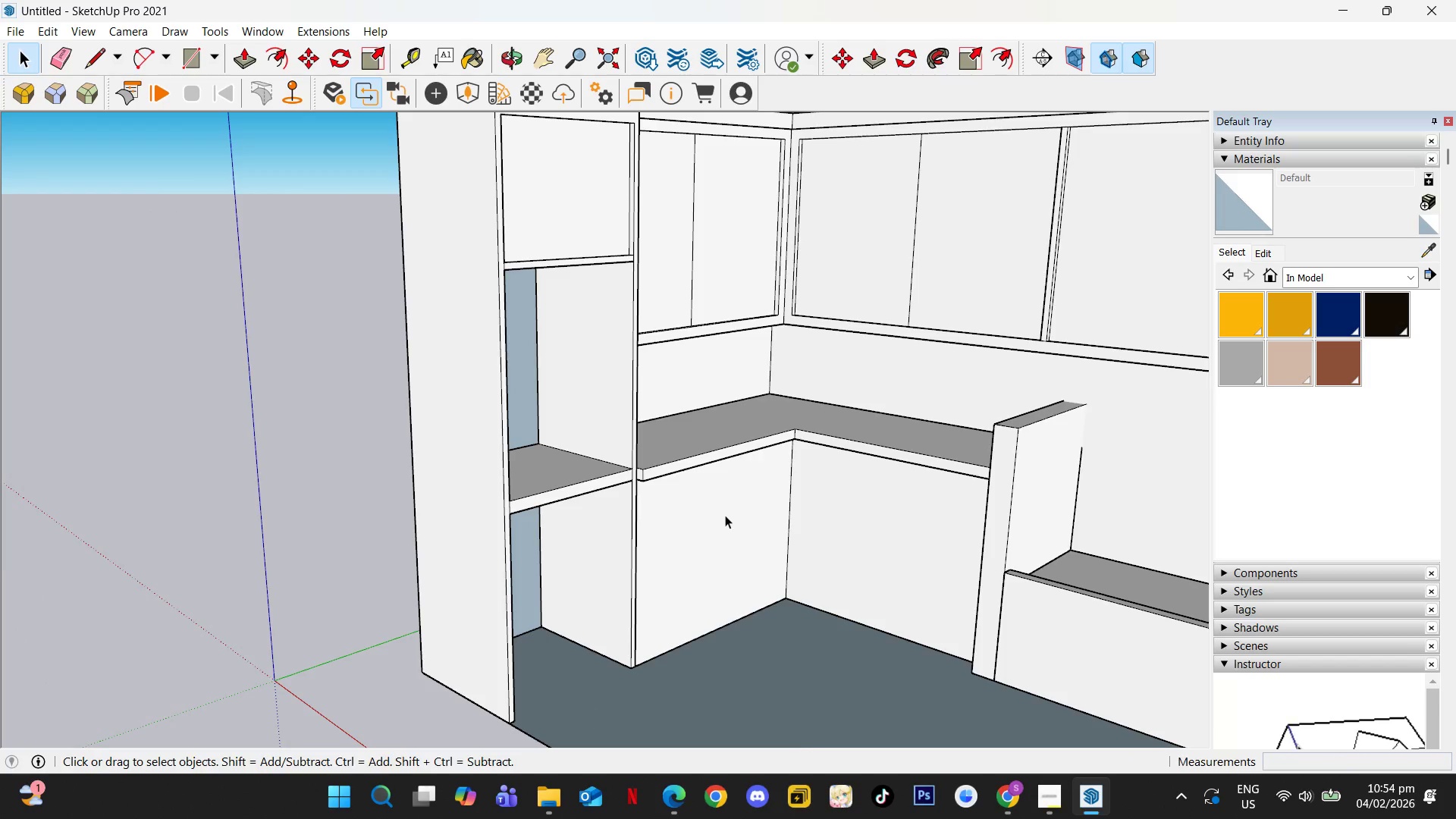 
double_click([725, 513])
 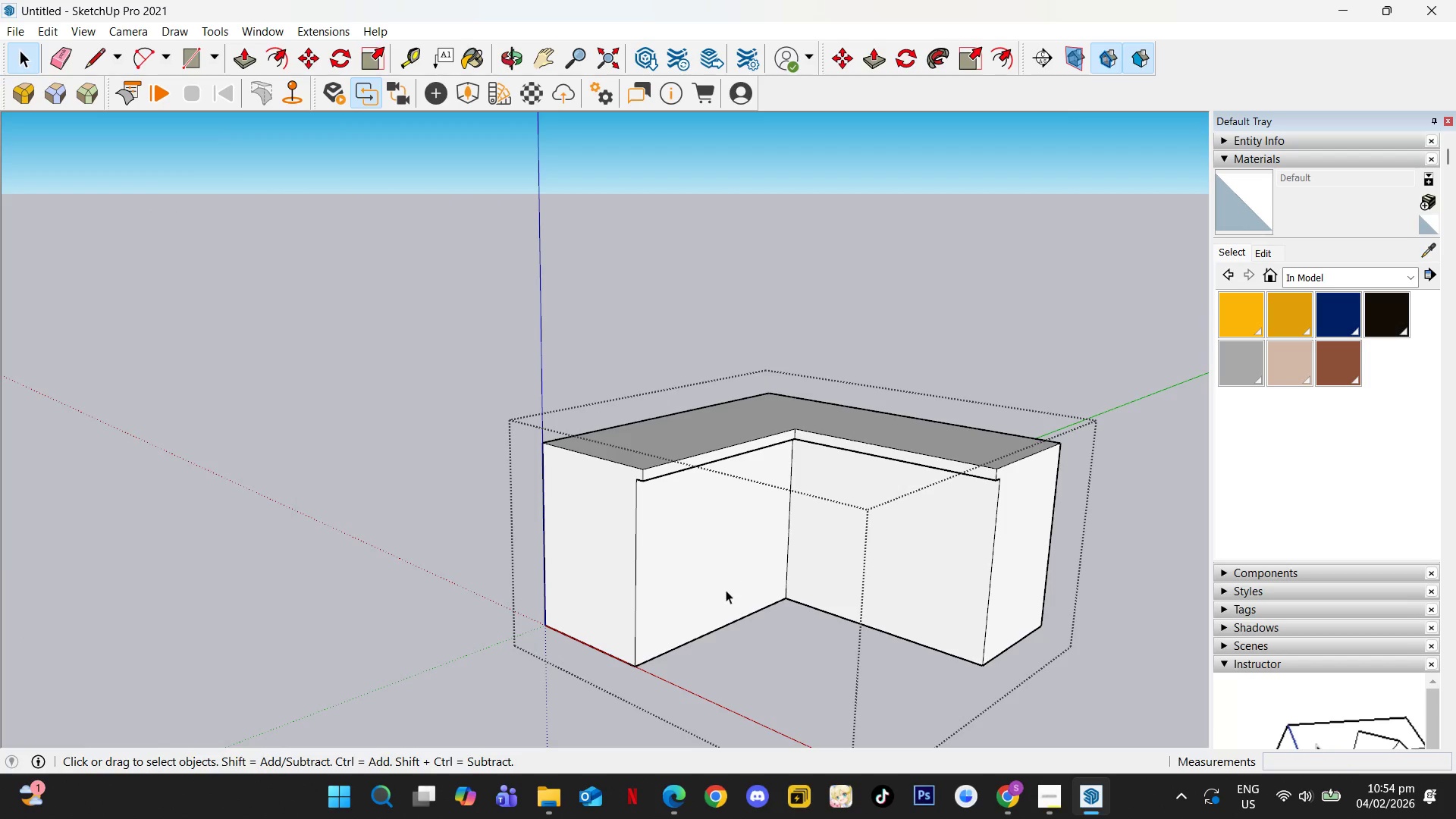 
scroll: coordinate [676, 642], scroll_direction: up, amount: 2.0
 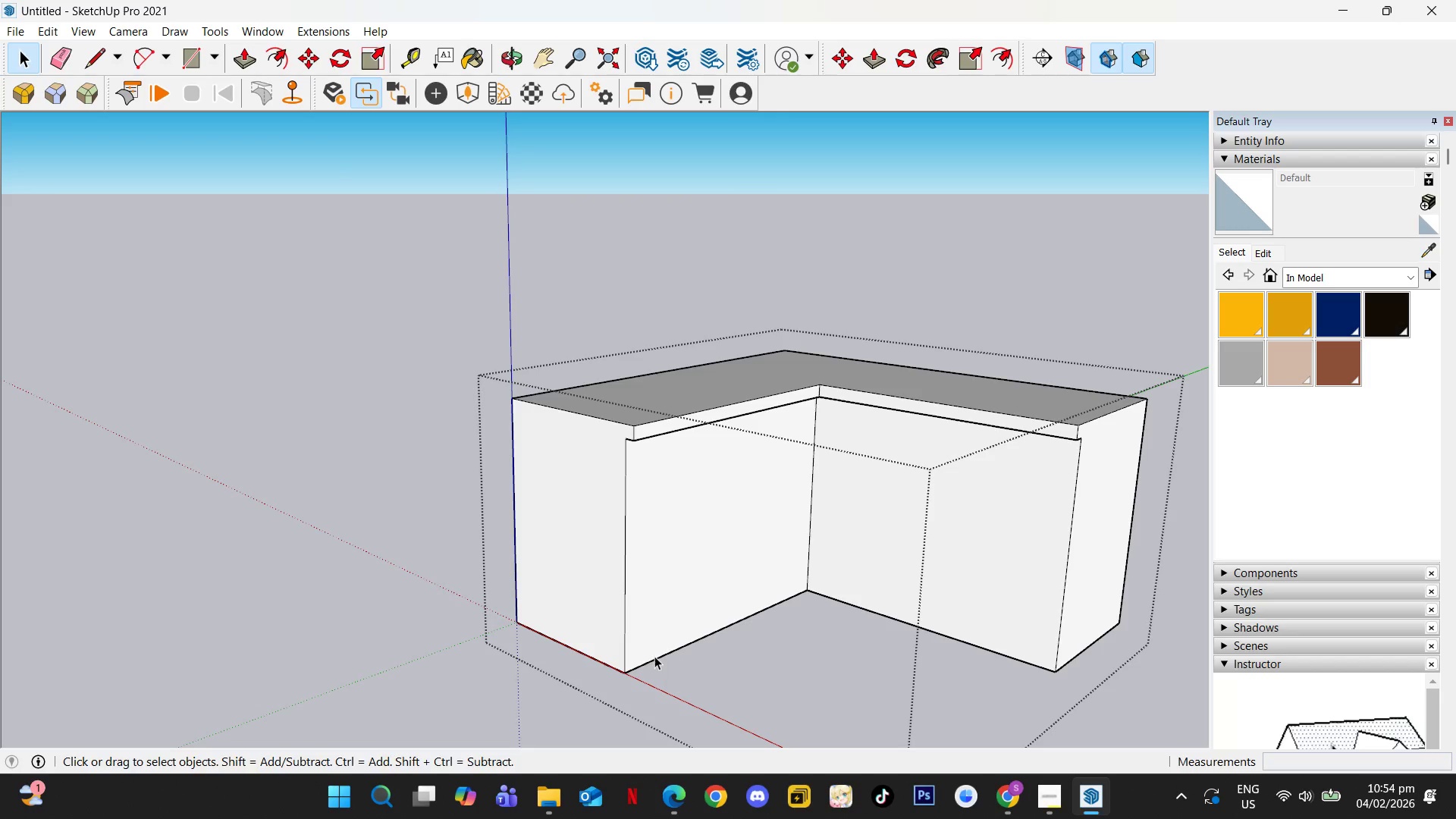 
left_click([657, 656])
 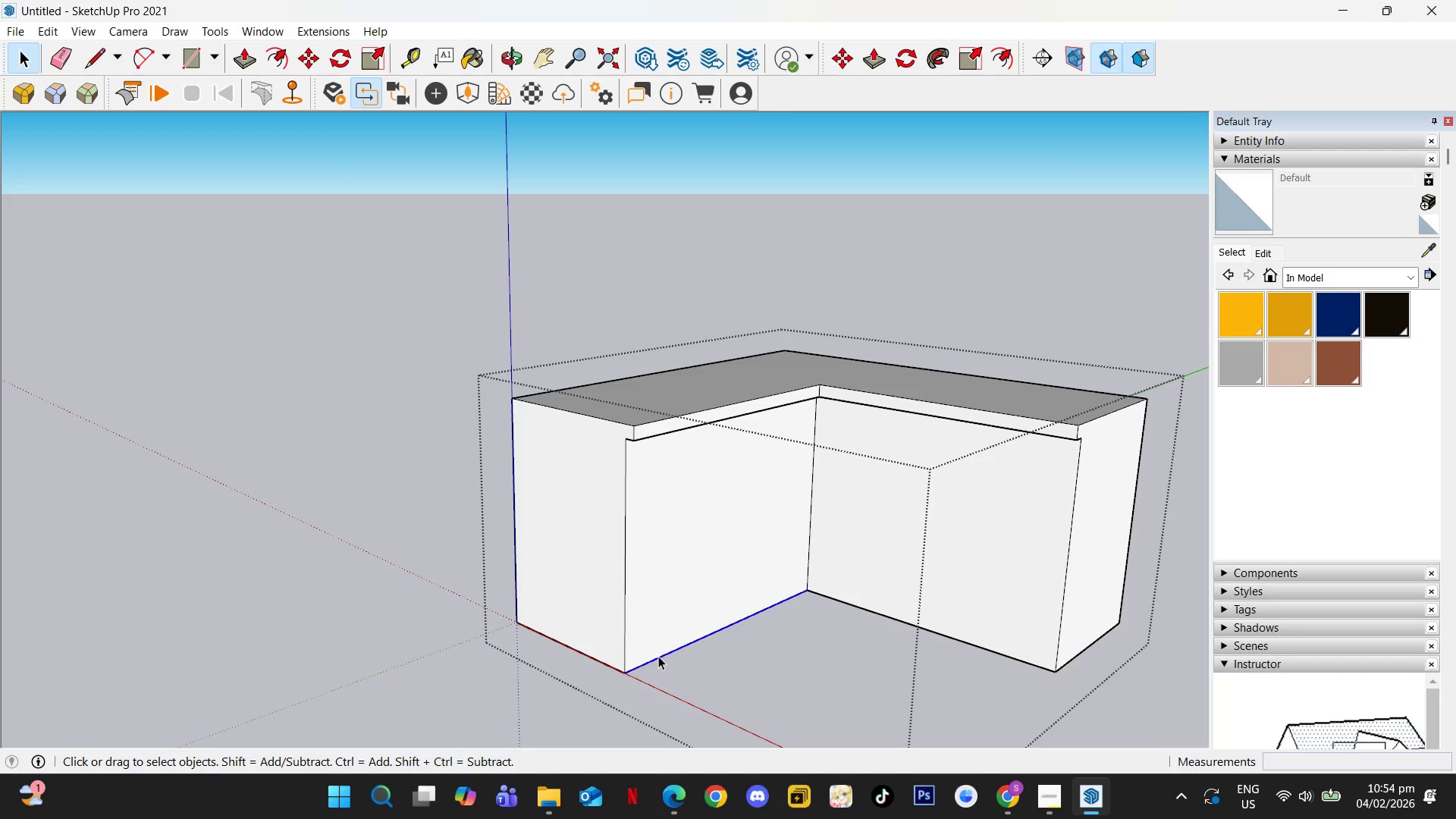 
hold_key(key=ControlLeft, duration=0.75)
left_click([816, 595])
 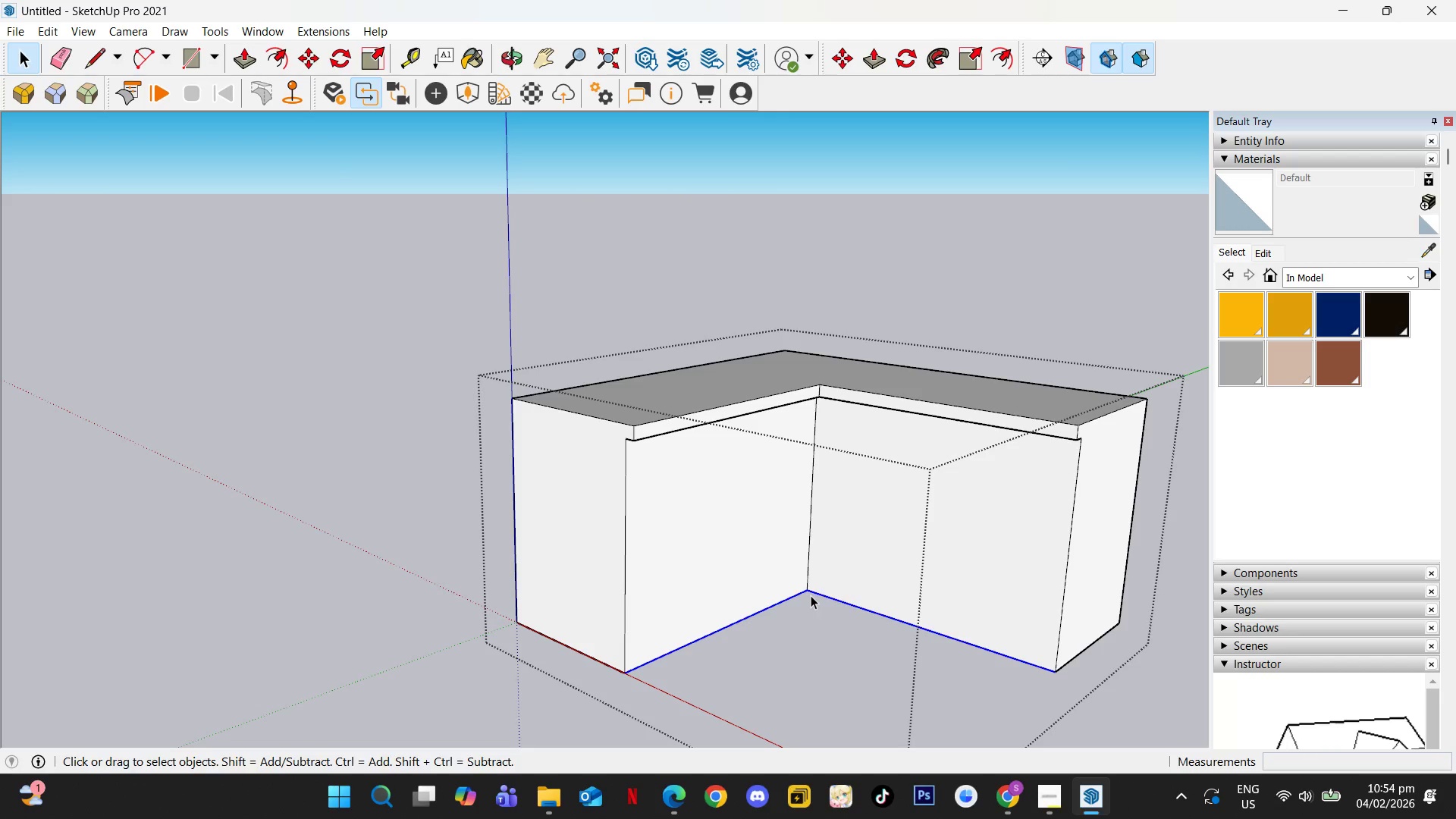 
key(M)
 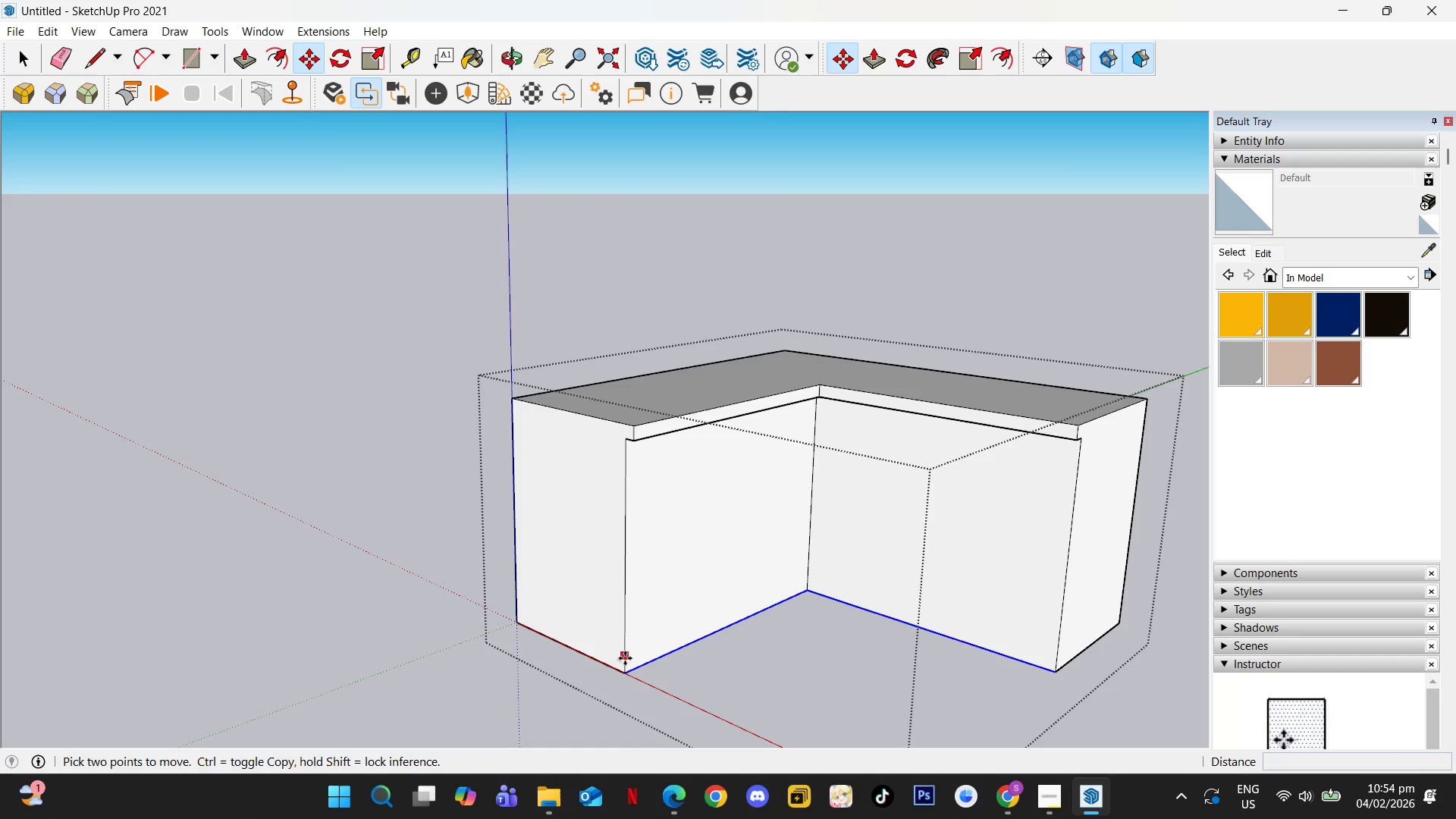 
hold_key(key=ControlLeft, duration=0.48)
left_click([623, 673])
 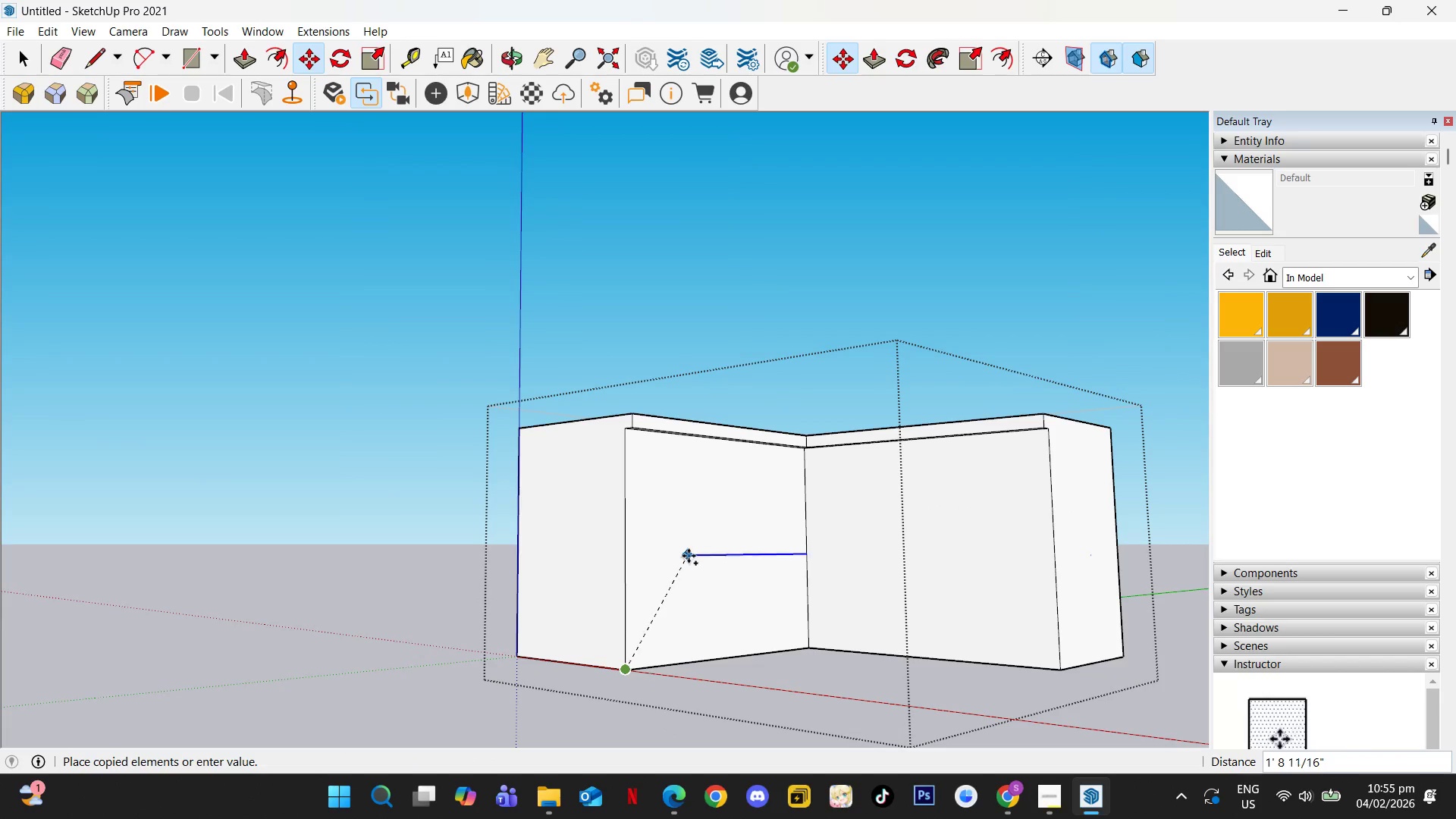 
key(Escape)
 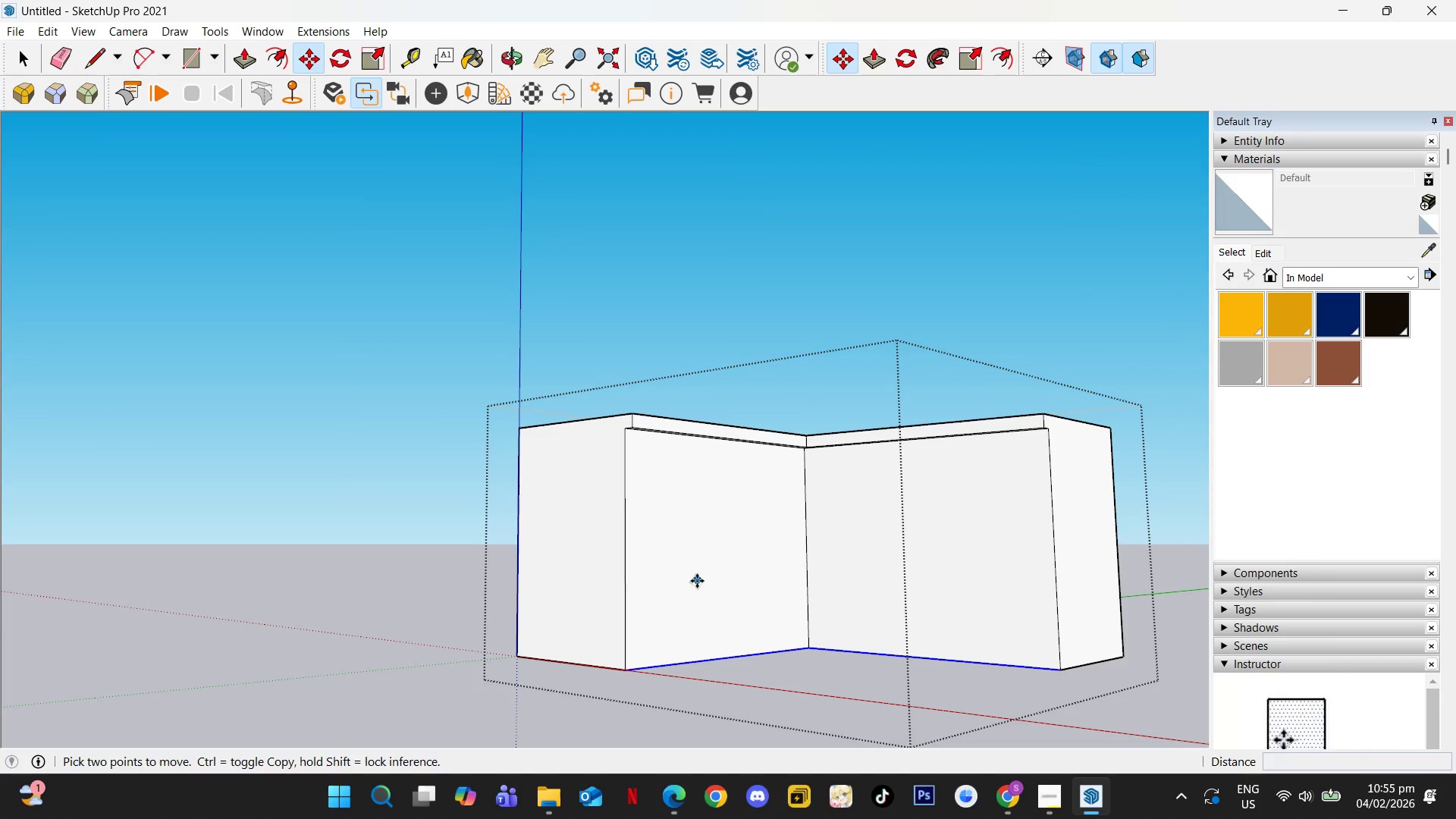 
key(F)
 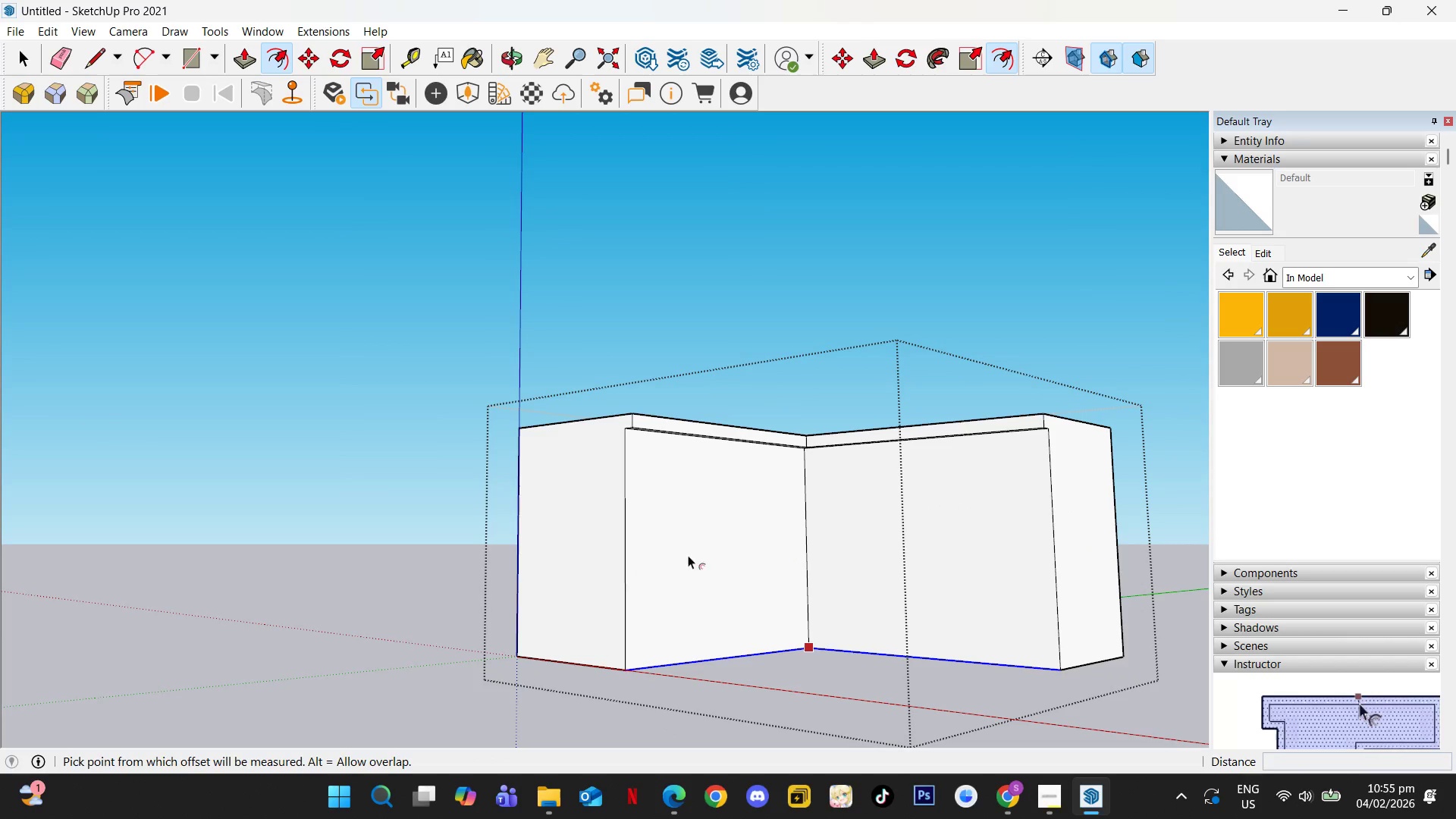 
key(Escape)
 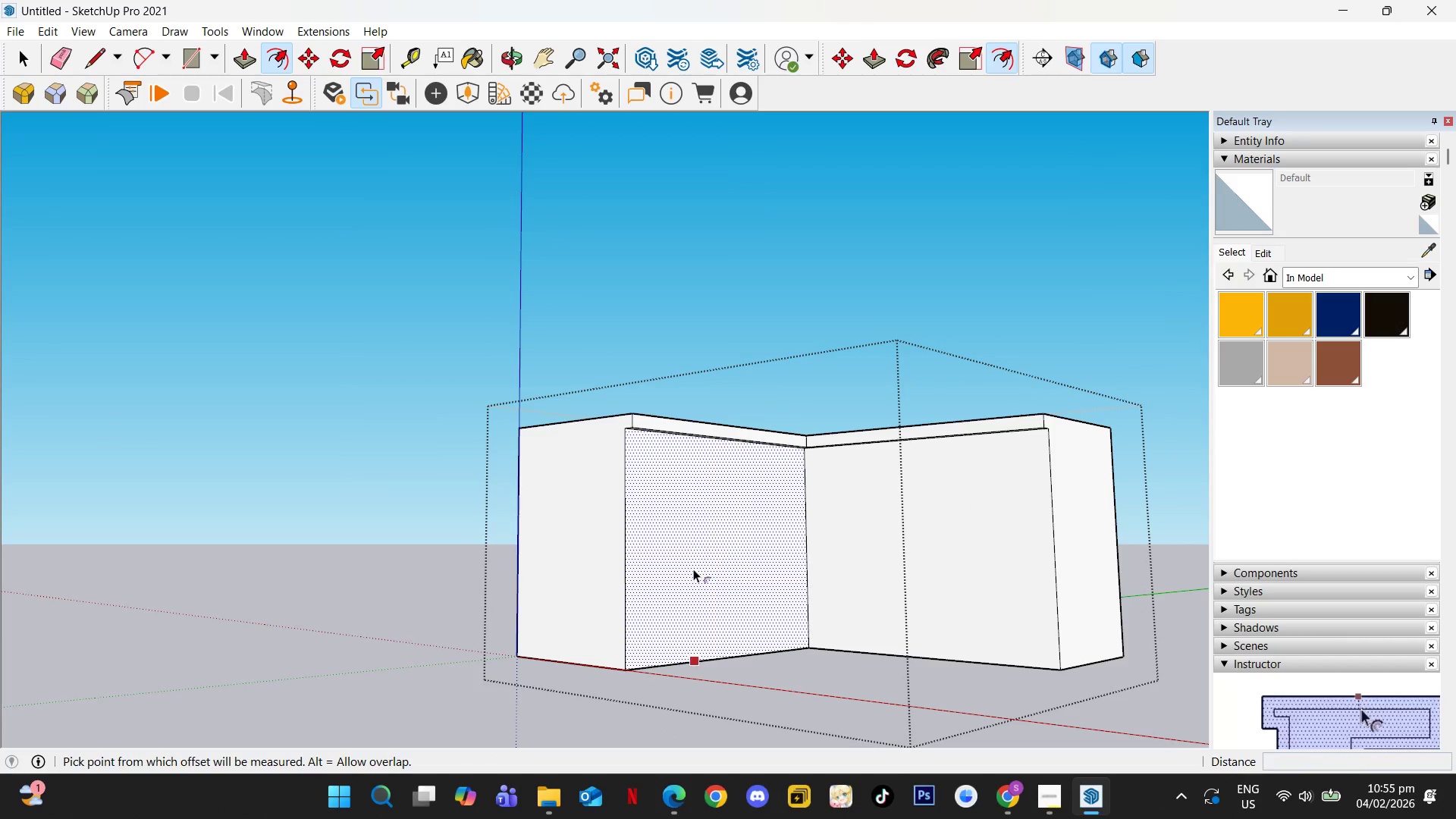 
left_click([693, 569])
 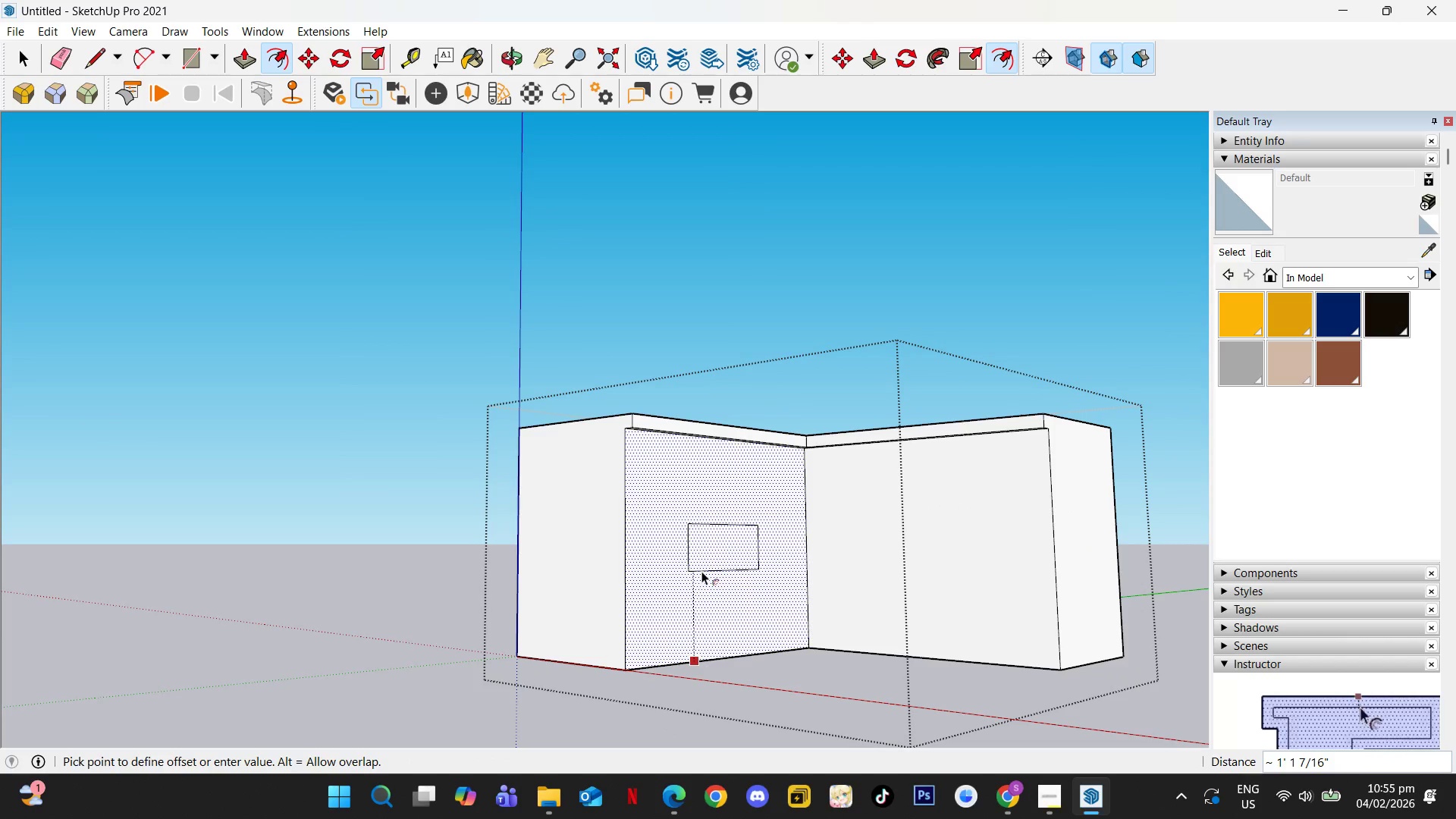 
key(Numpad2)
 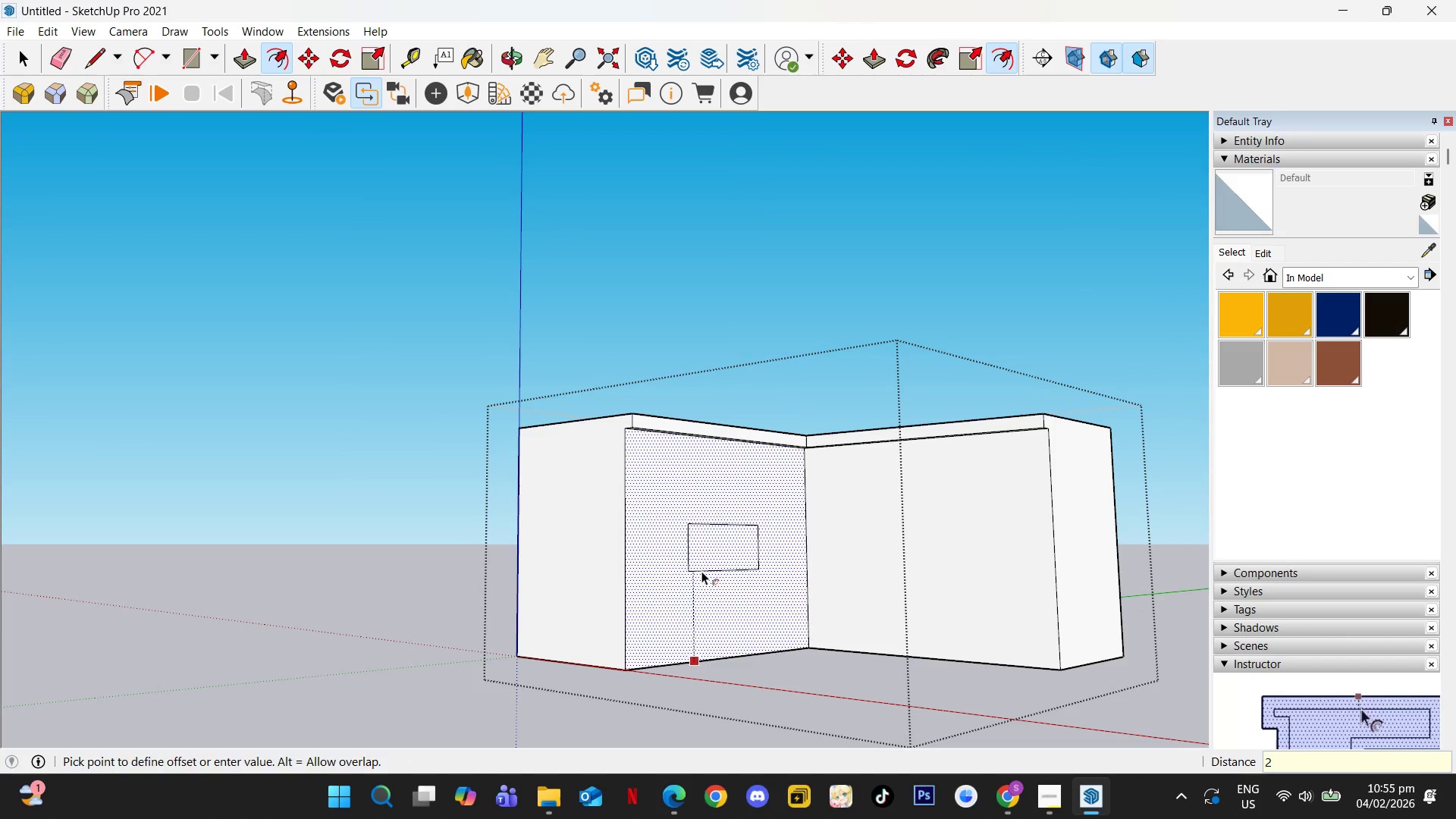 
key(NumpadEnter)
 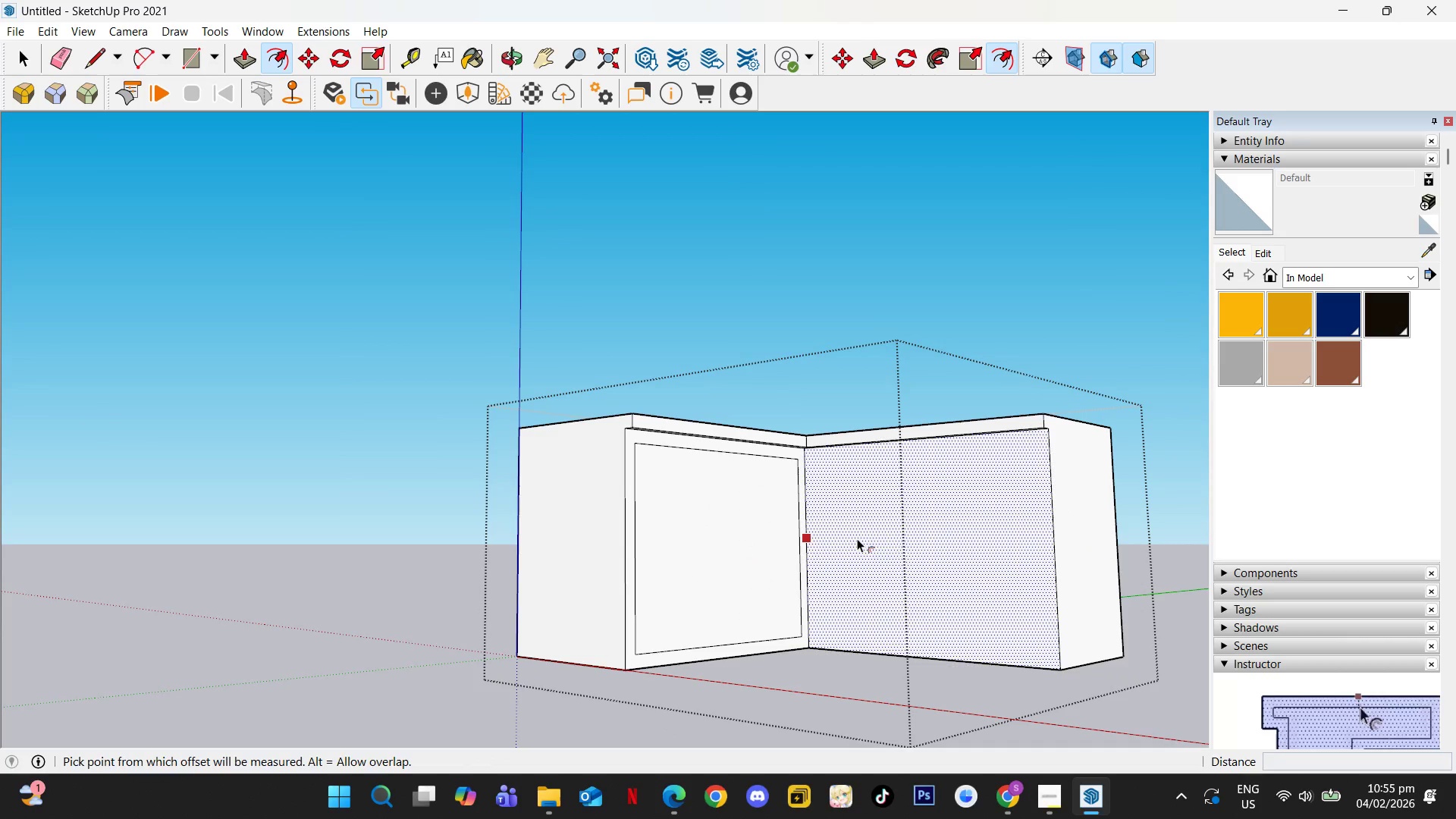 
double_click([857, 538])
 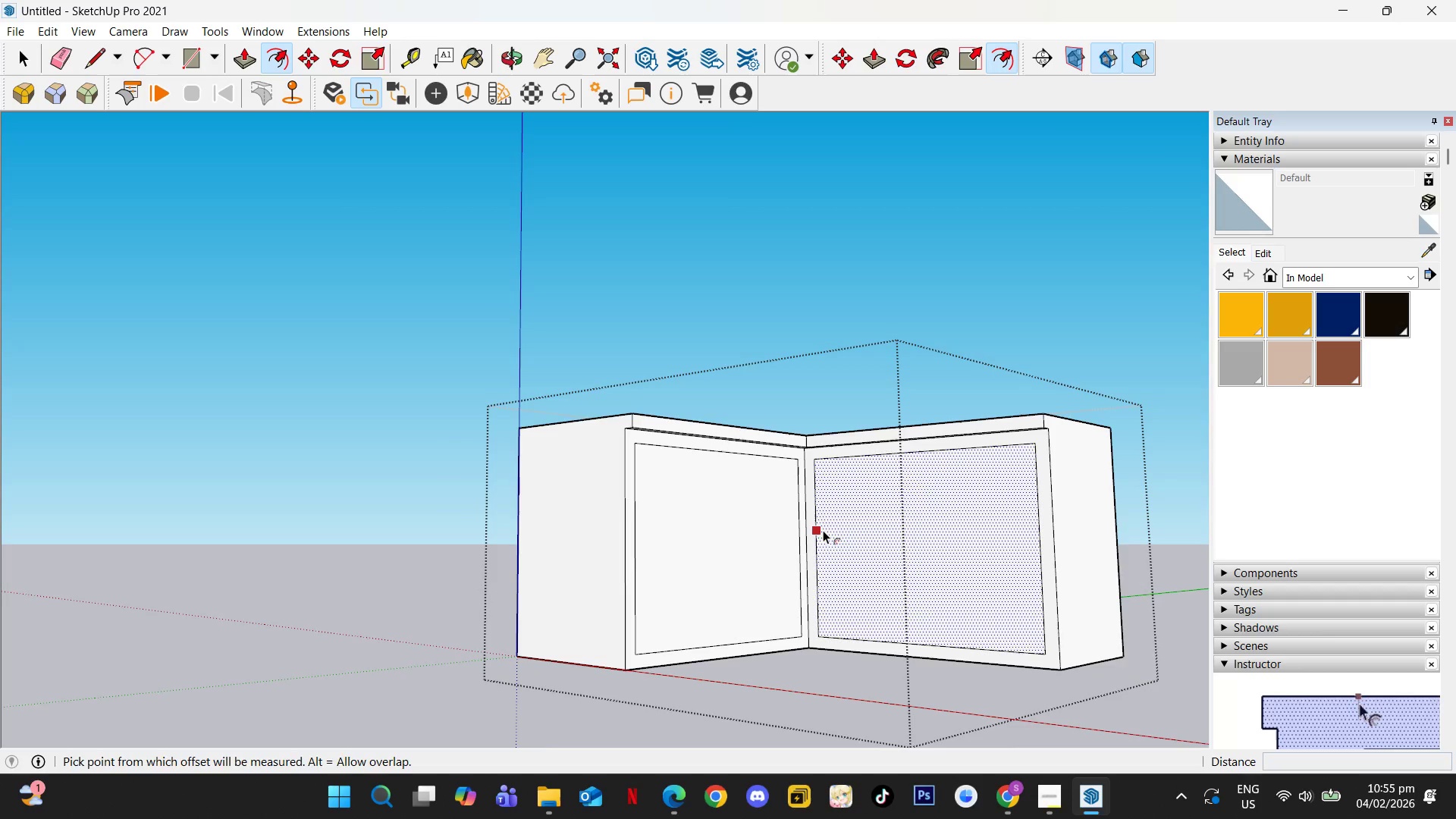 
scroll: coordinate [822, 530], scroll_direction: down, amount: 1.0
 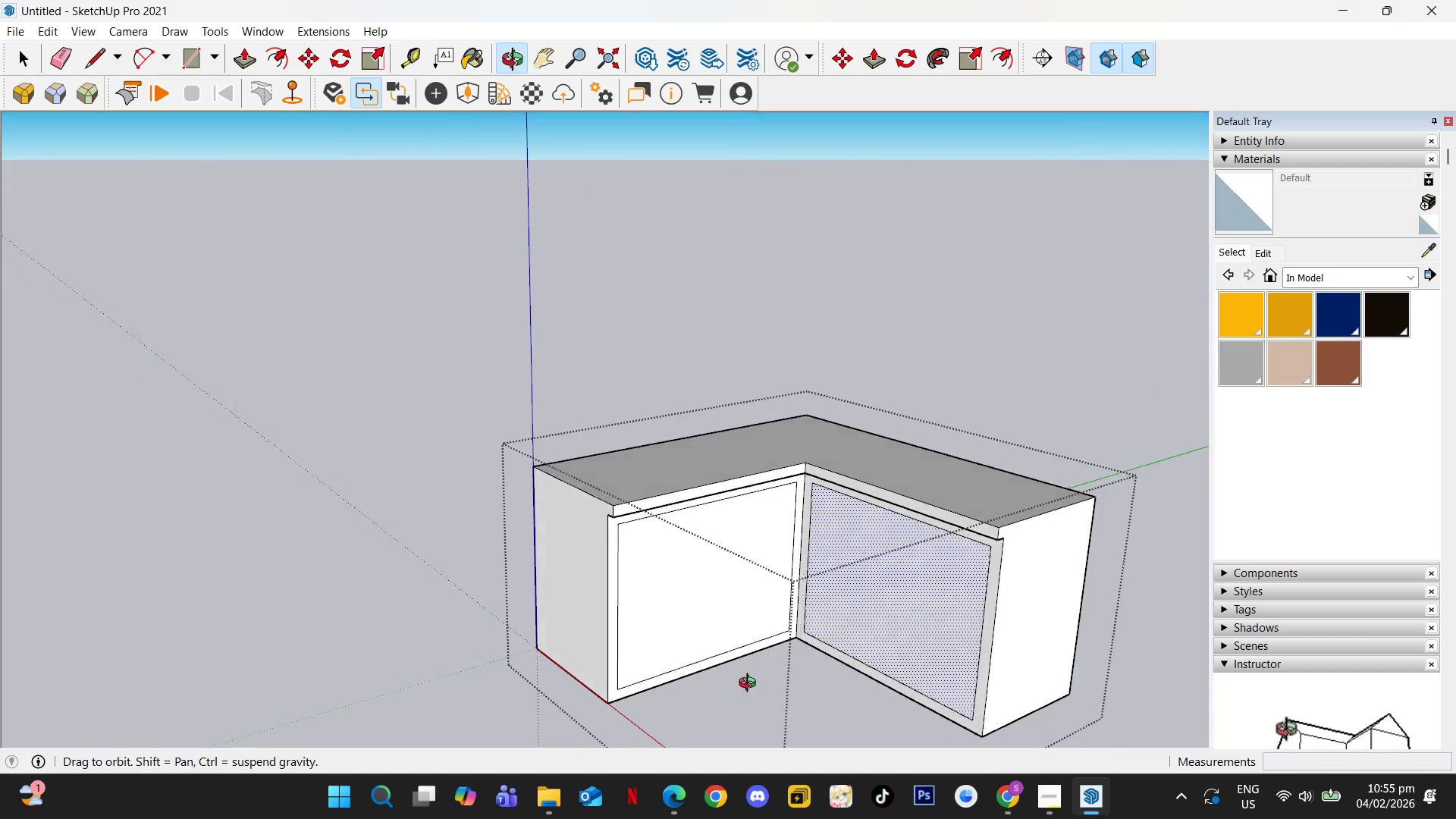 
key(Space)
 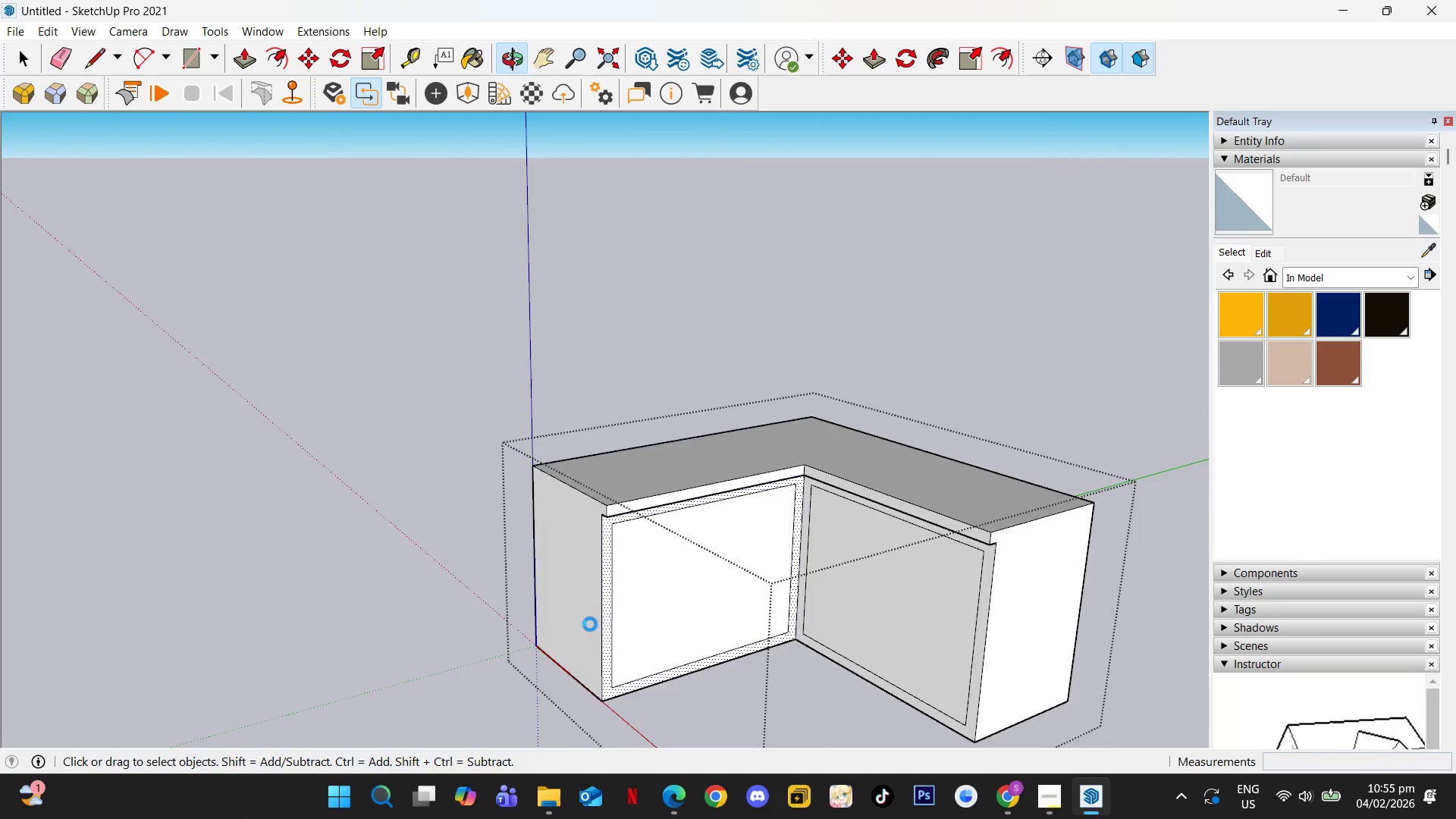 
hold_key(key=ShiftLeft, duration=0.44)
 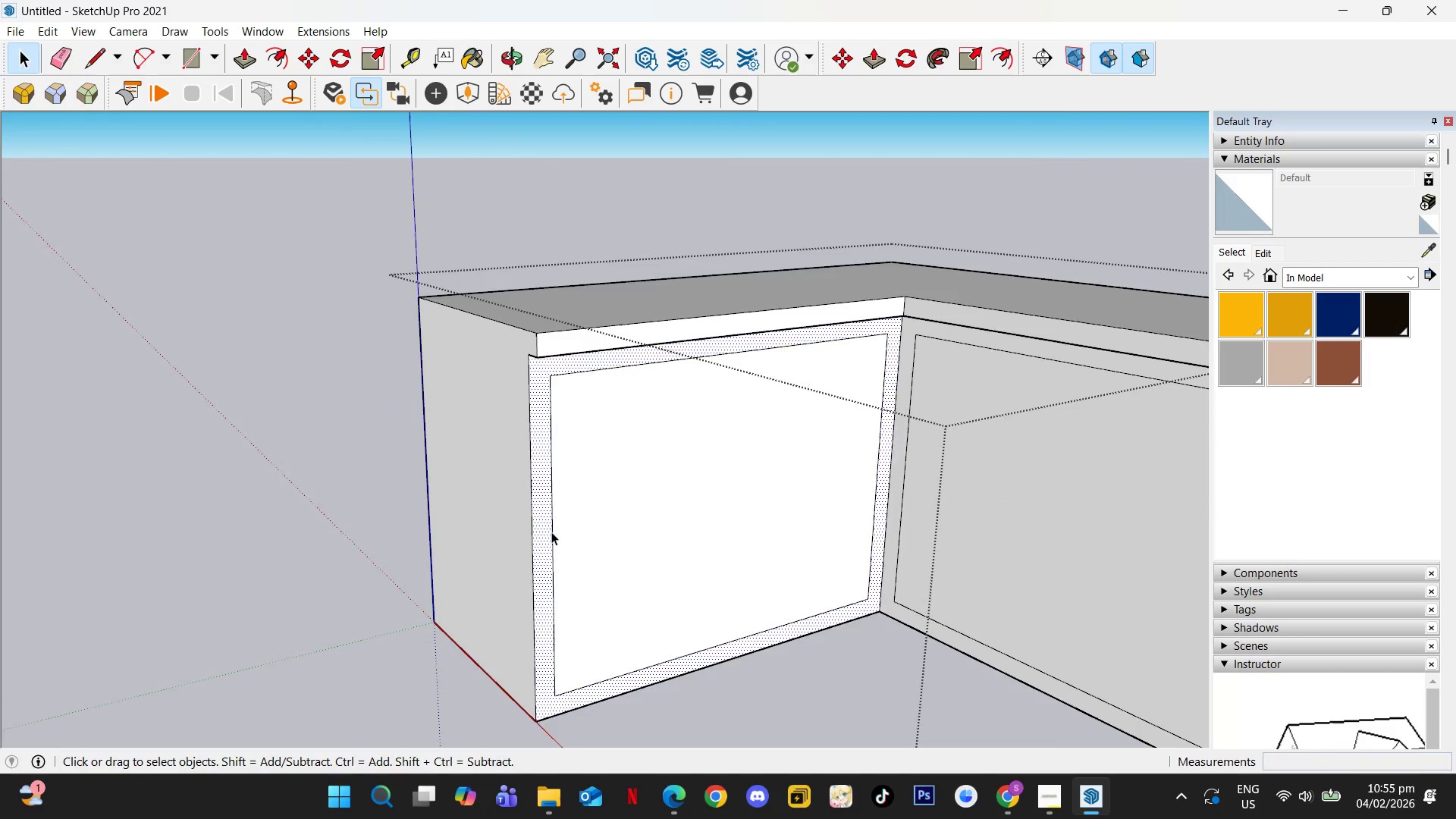 
scroll: coordinate [687, 562], scroll_direction: up, amount: 6.0
 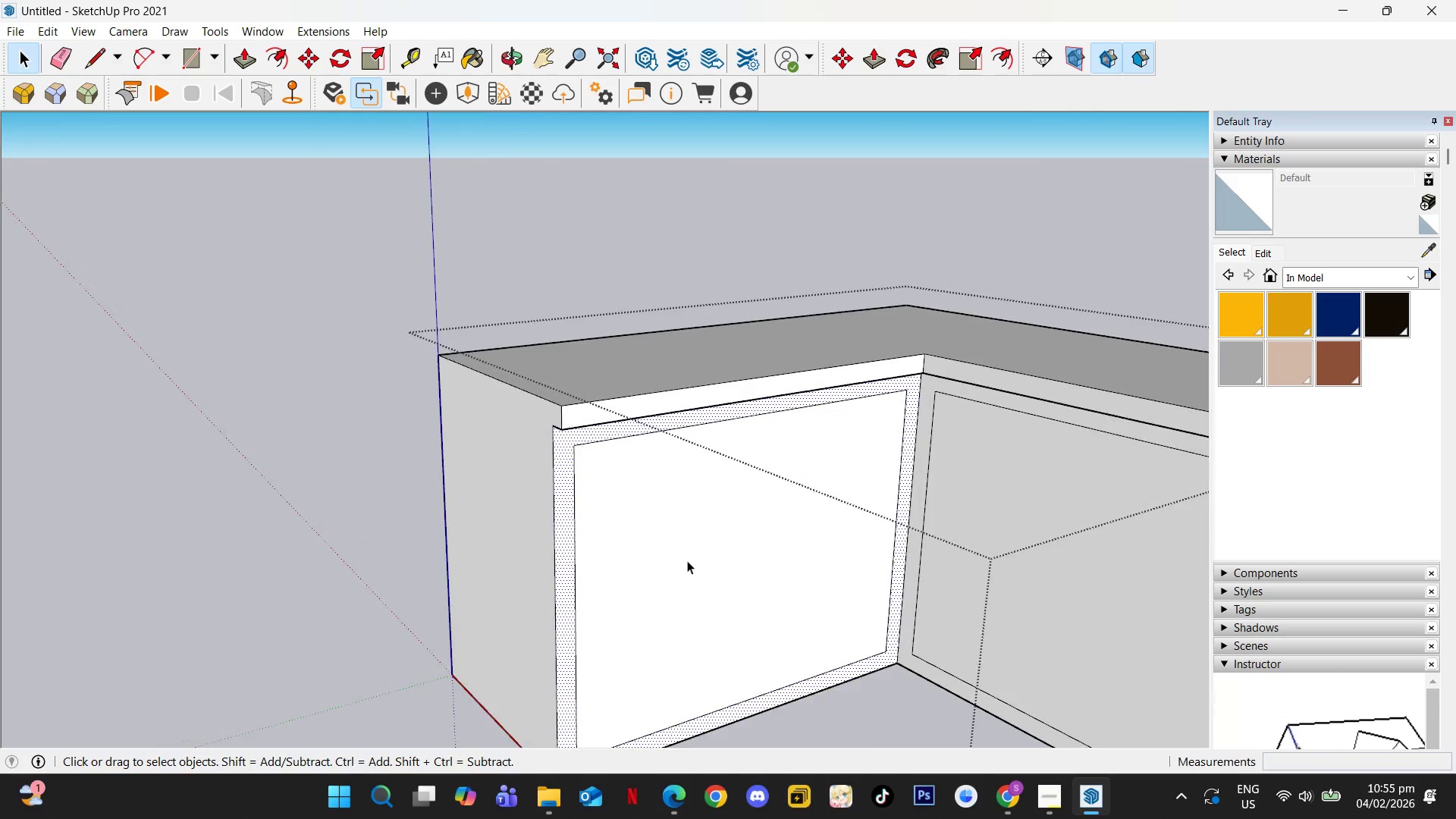 
scroll: coordinate [715, 418], scroll_direction: down, amount: 2.0
 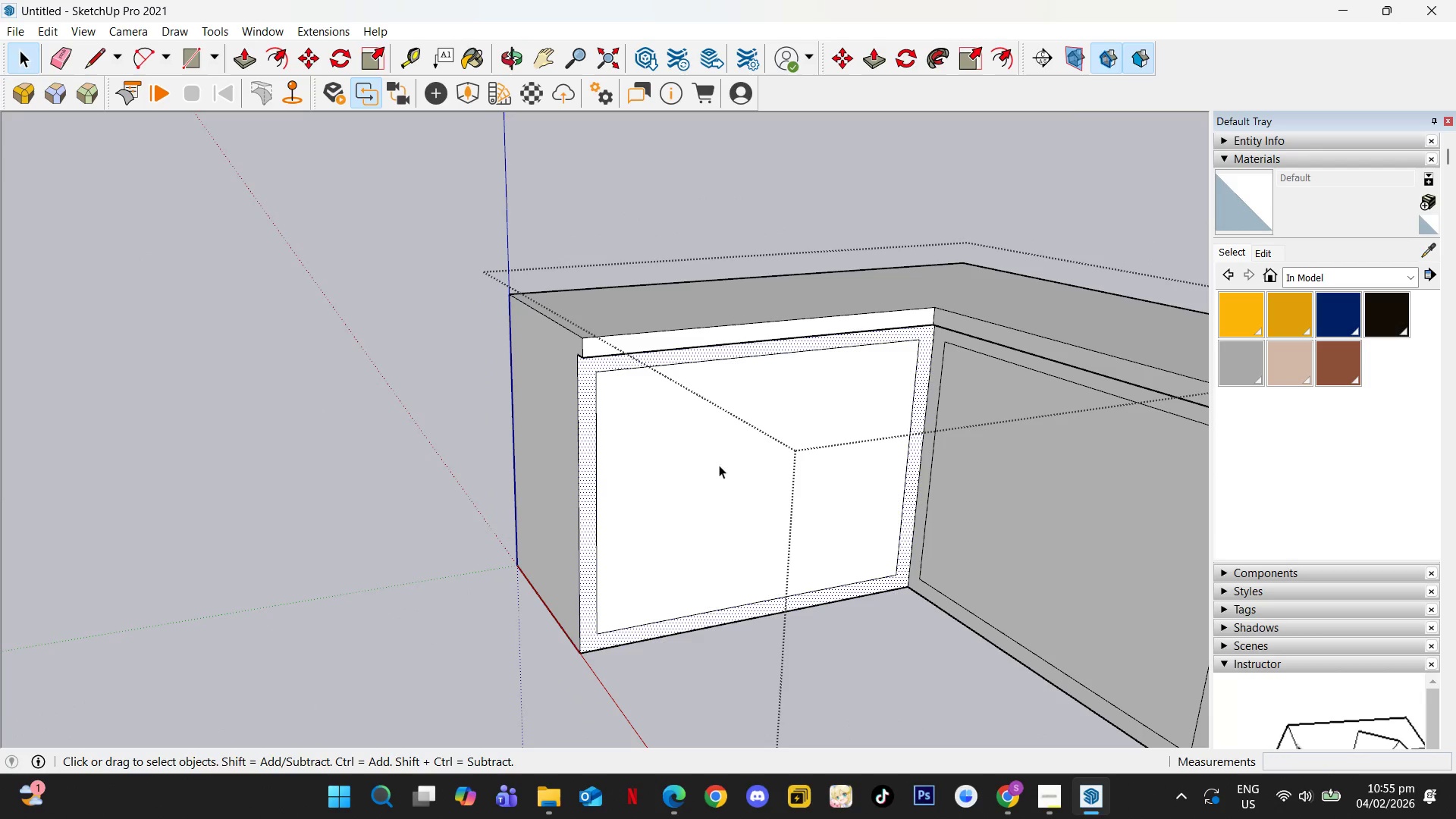 
key(Escape)
 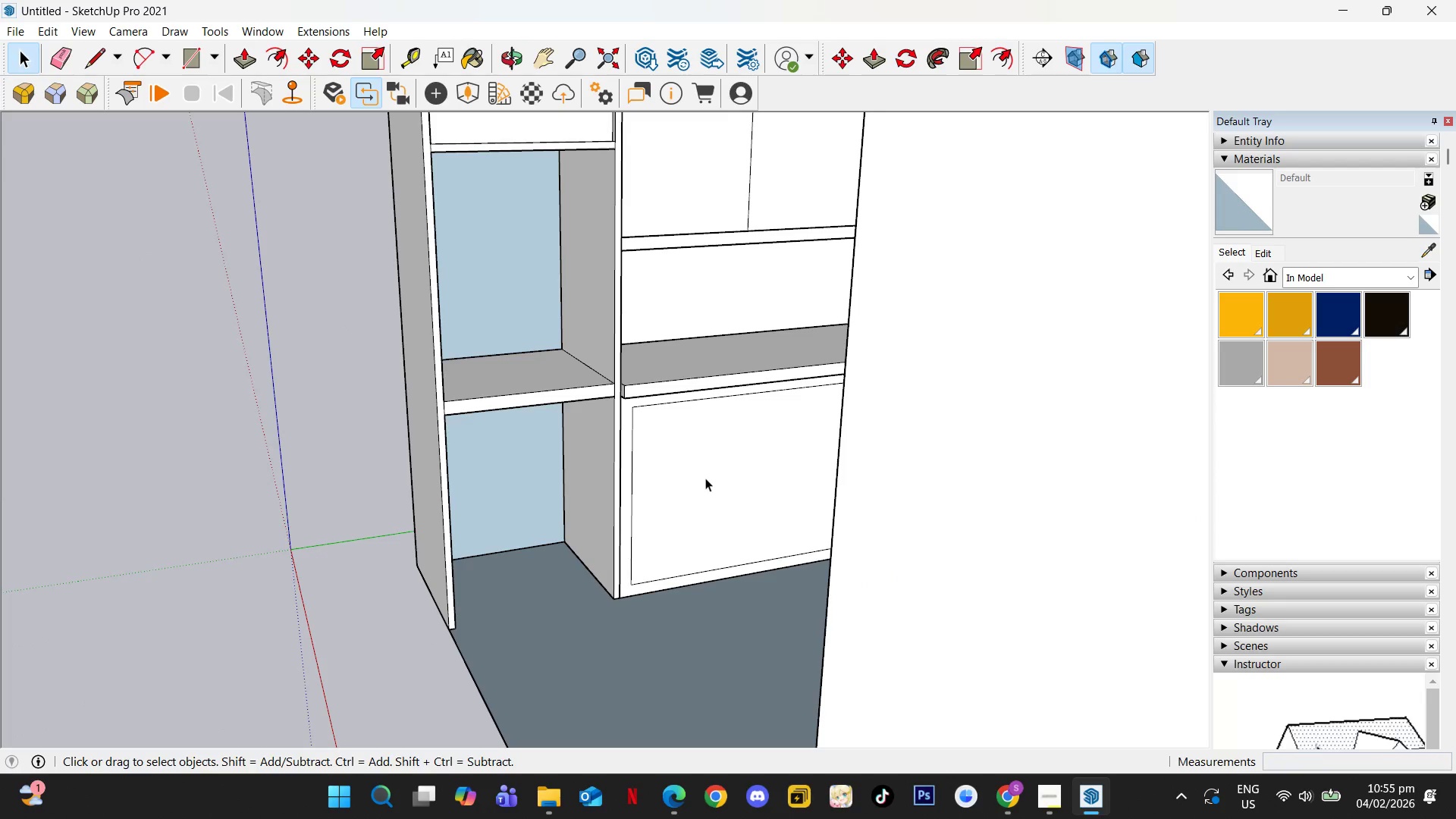 
key(Escape)
 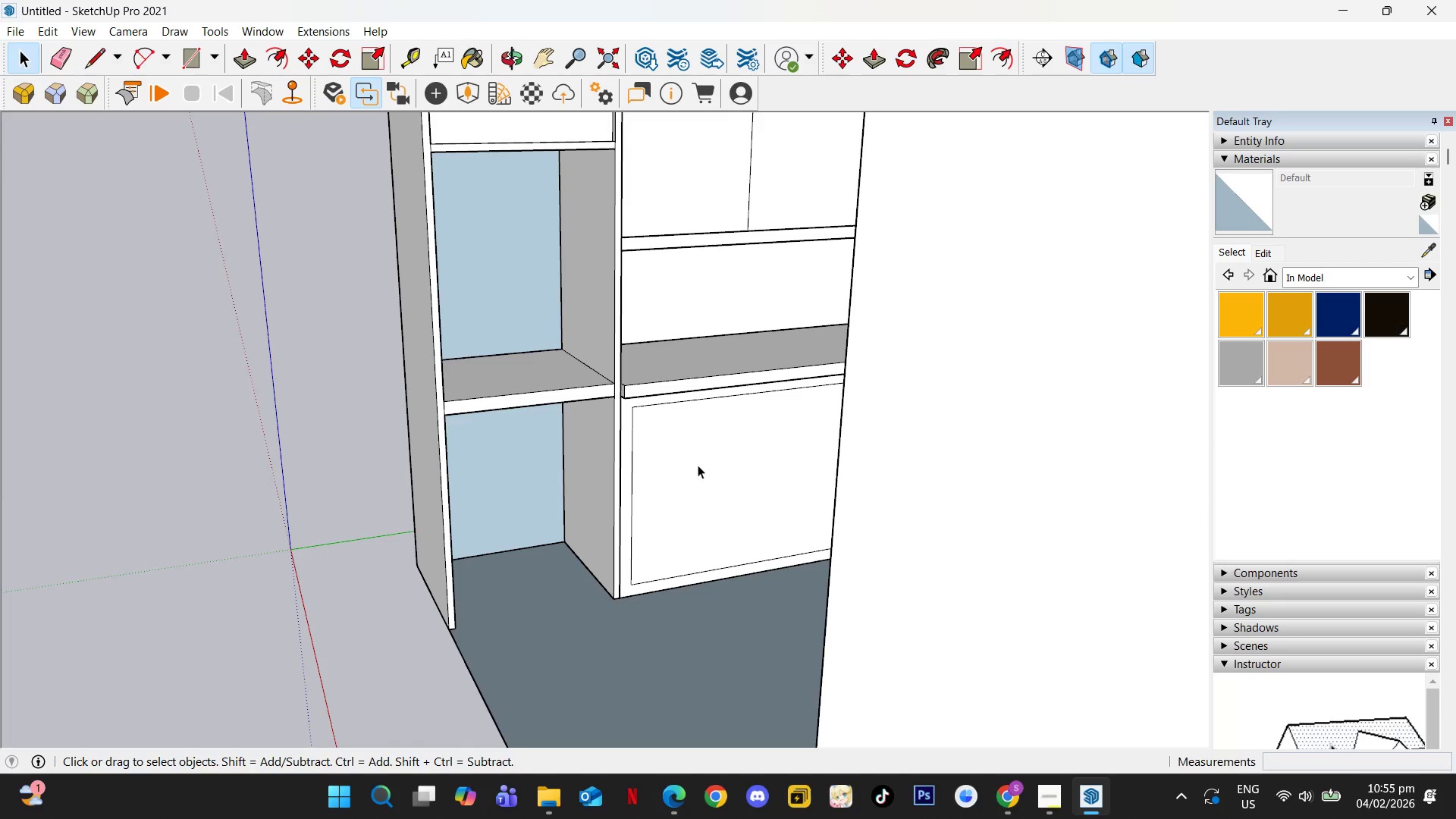 
scroll: coordinate [620, 460], scroll_direction: down, amount: 7.0
 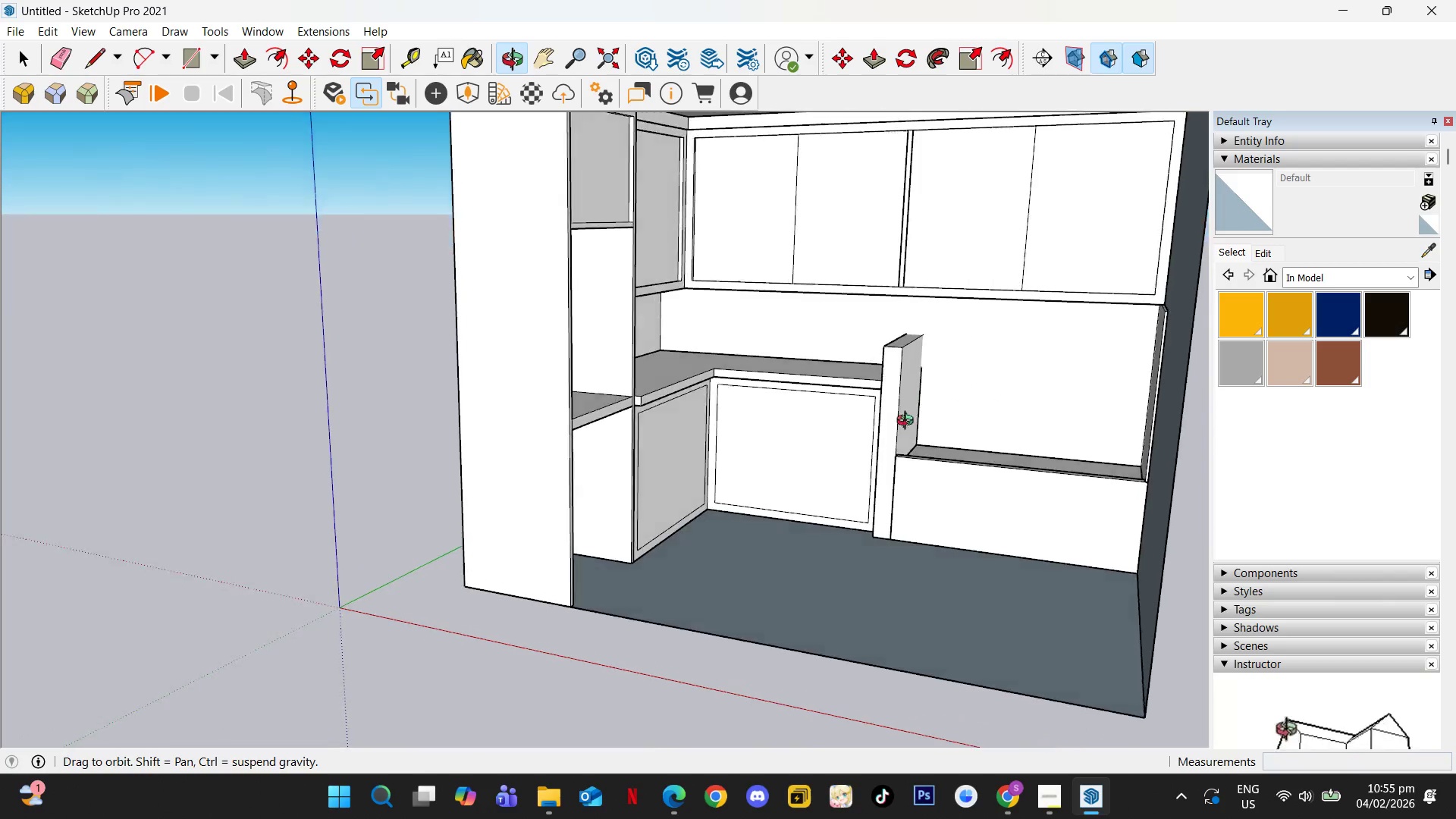 
scroll: coordinate [626, 412], scroll_direction: up, amount: 5.0
 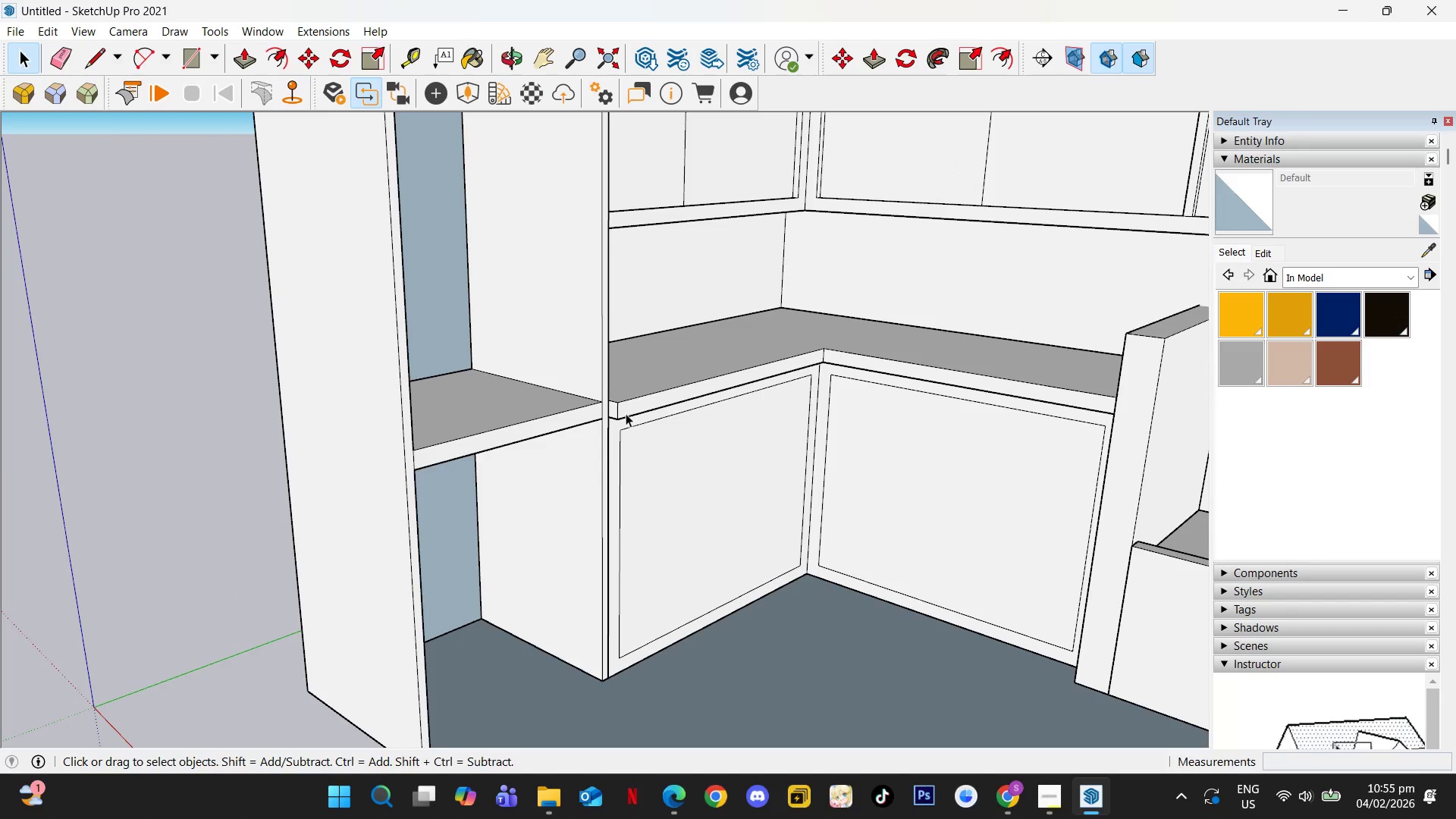 
scroll: coordinate [626, 413], scroll_direction: down, amount: 7.0
 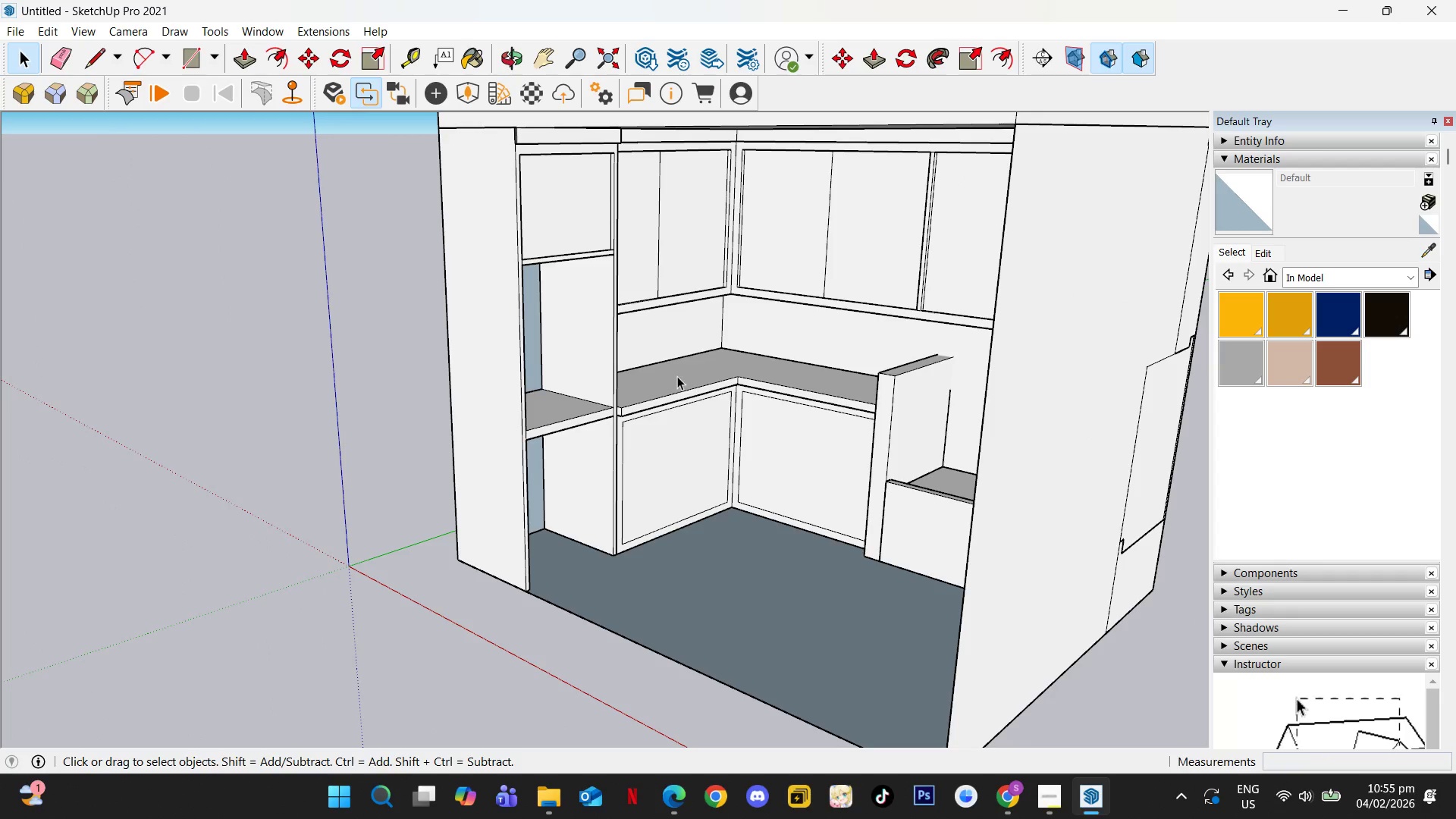 
hold_key(key=ShiftLeft, duration=0.41)
 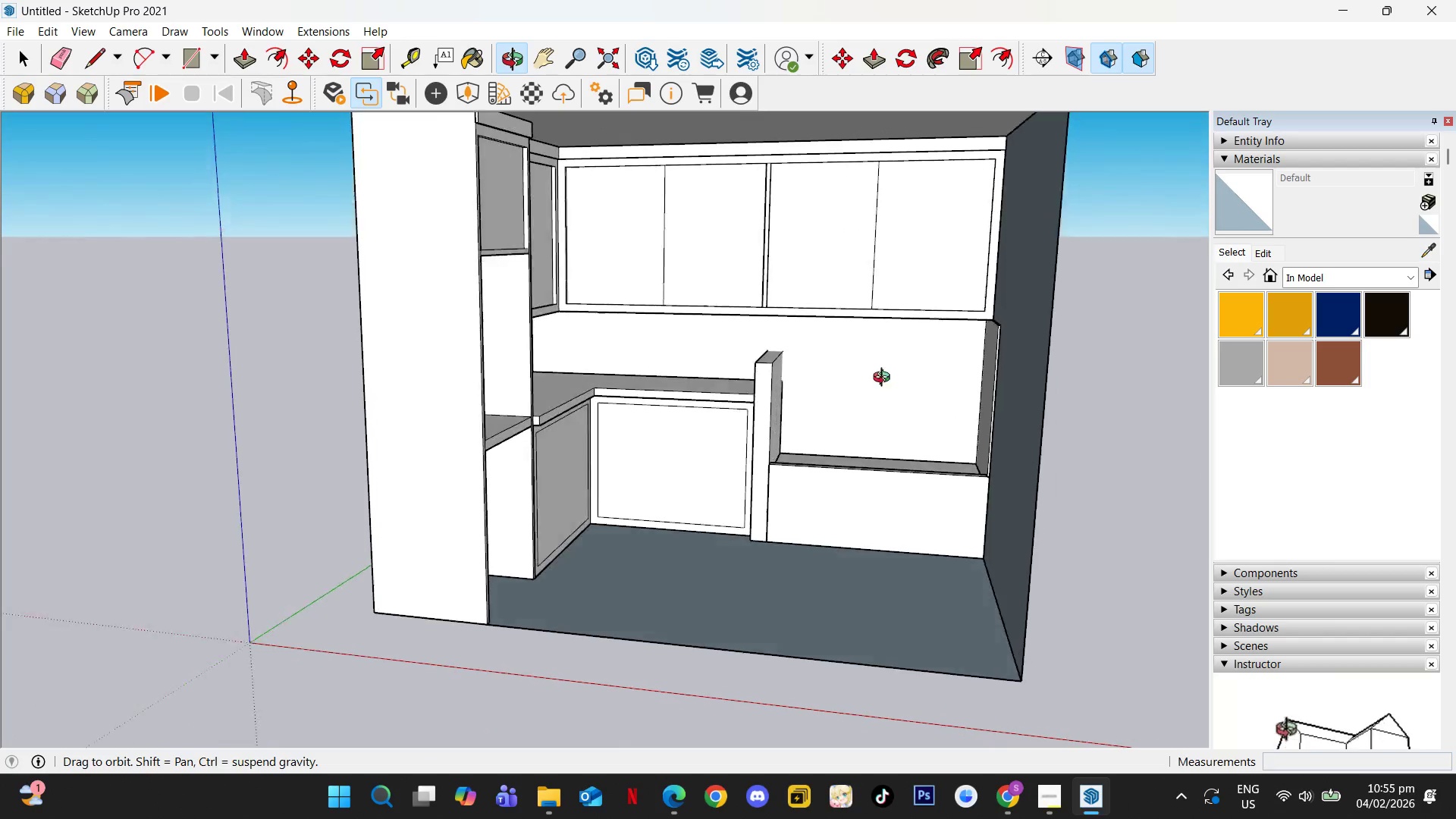 
scroll: coordinate [829, 362], scroll_direction: down, amount: 1.0
 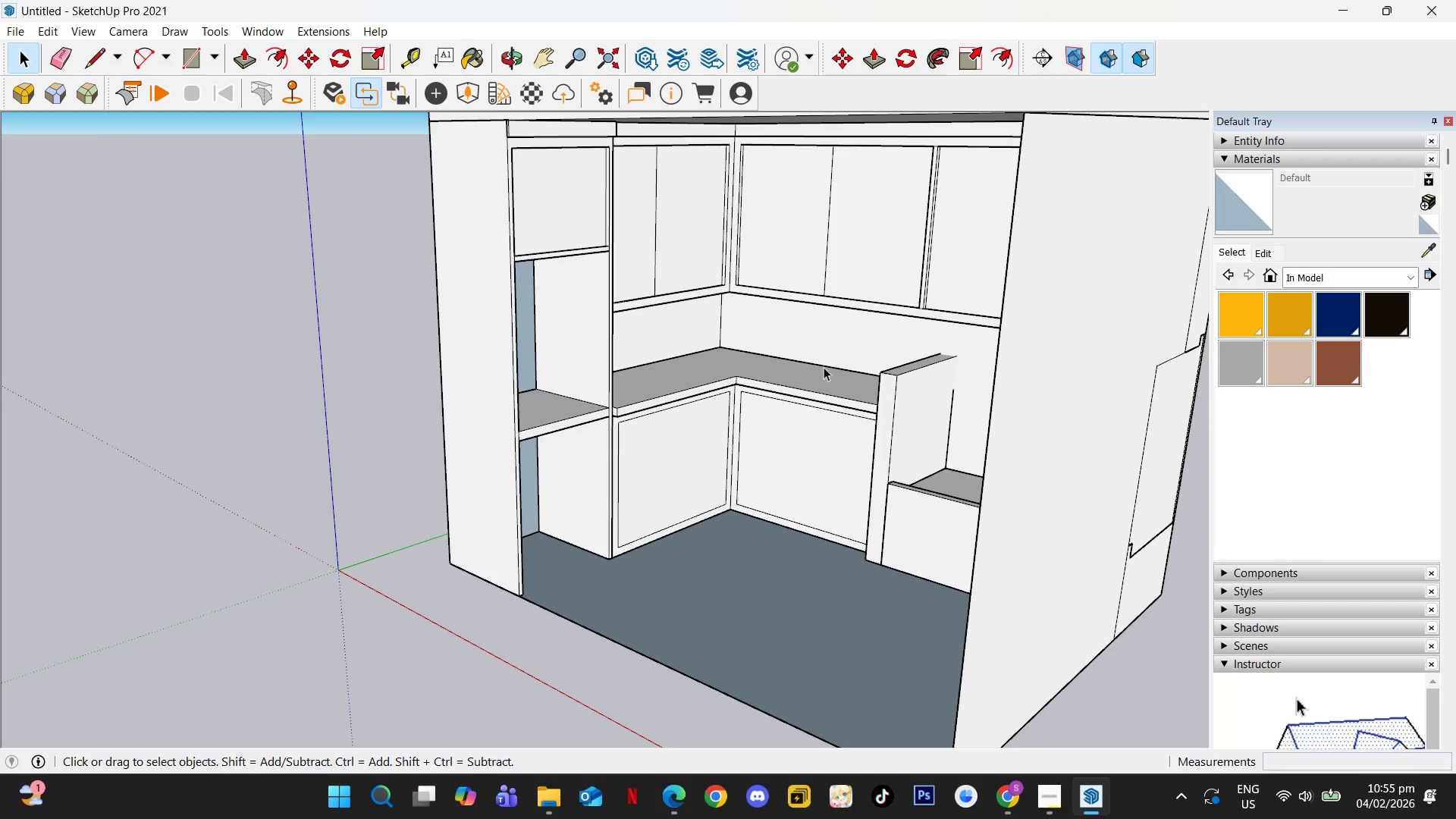 
scroll: coordinate [635, 460], scroll_direction: up, amount: 4.0
 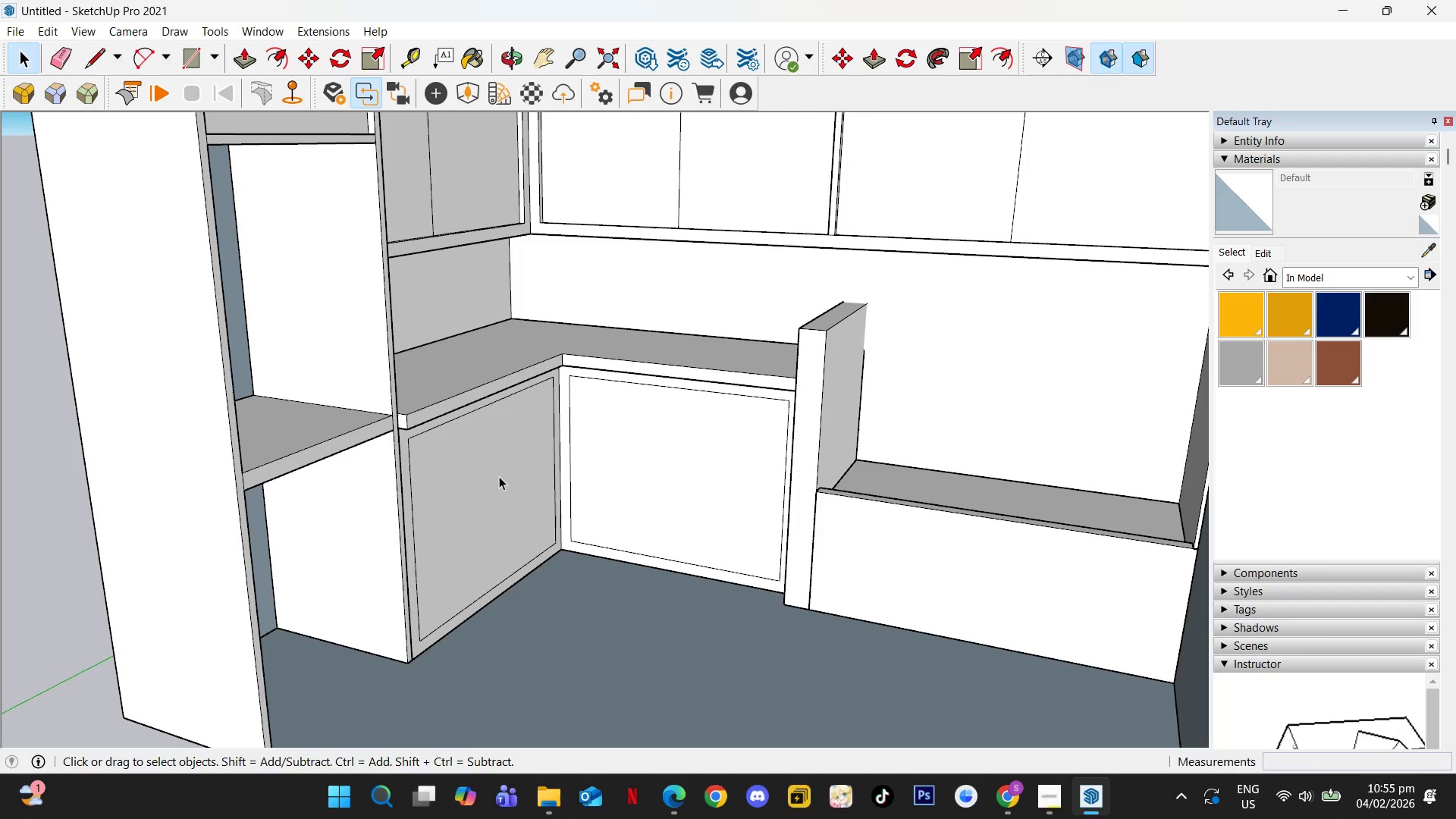 
key(L)
 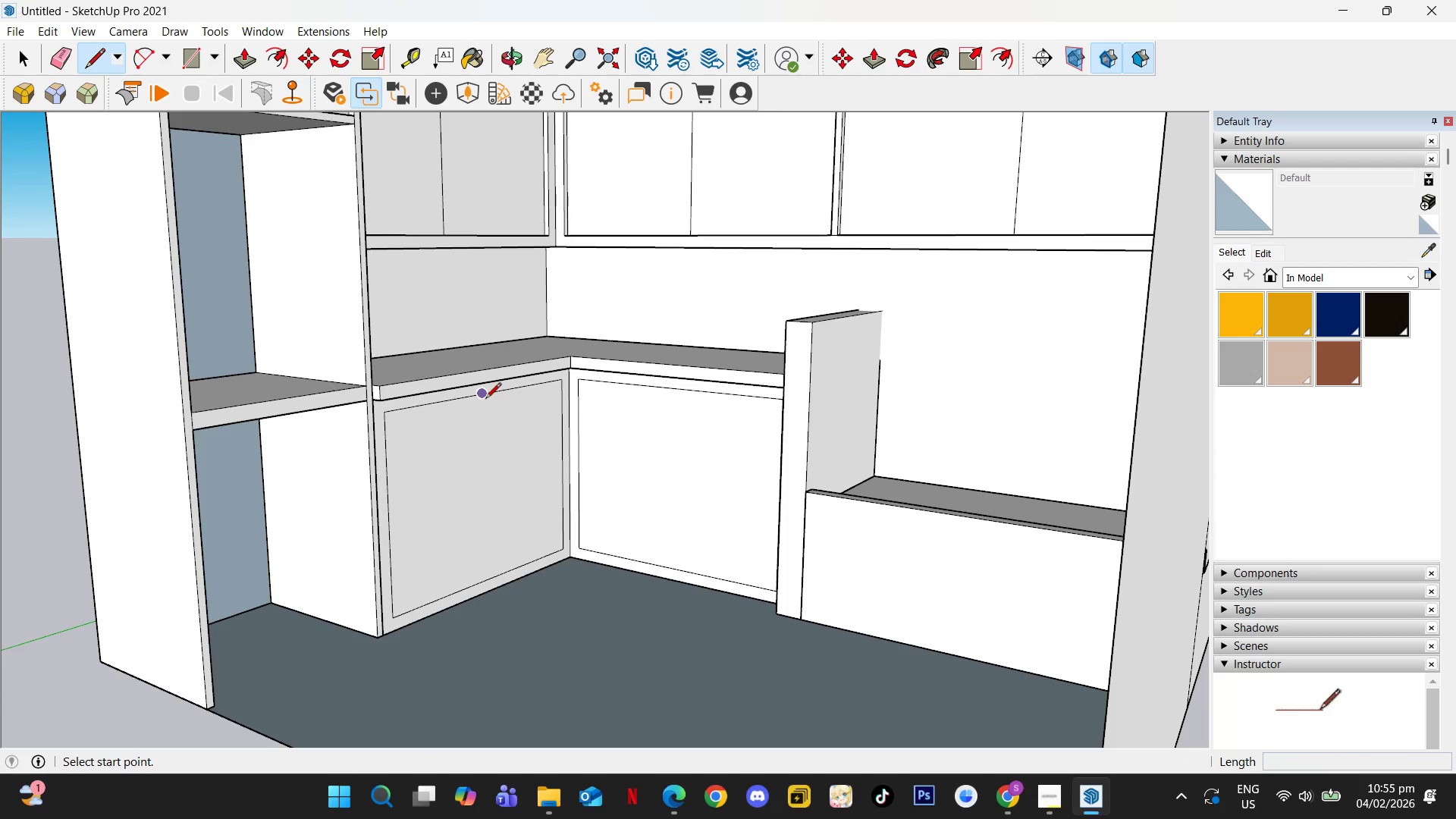 
left_click([482, 396])
 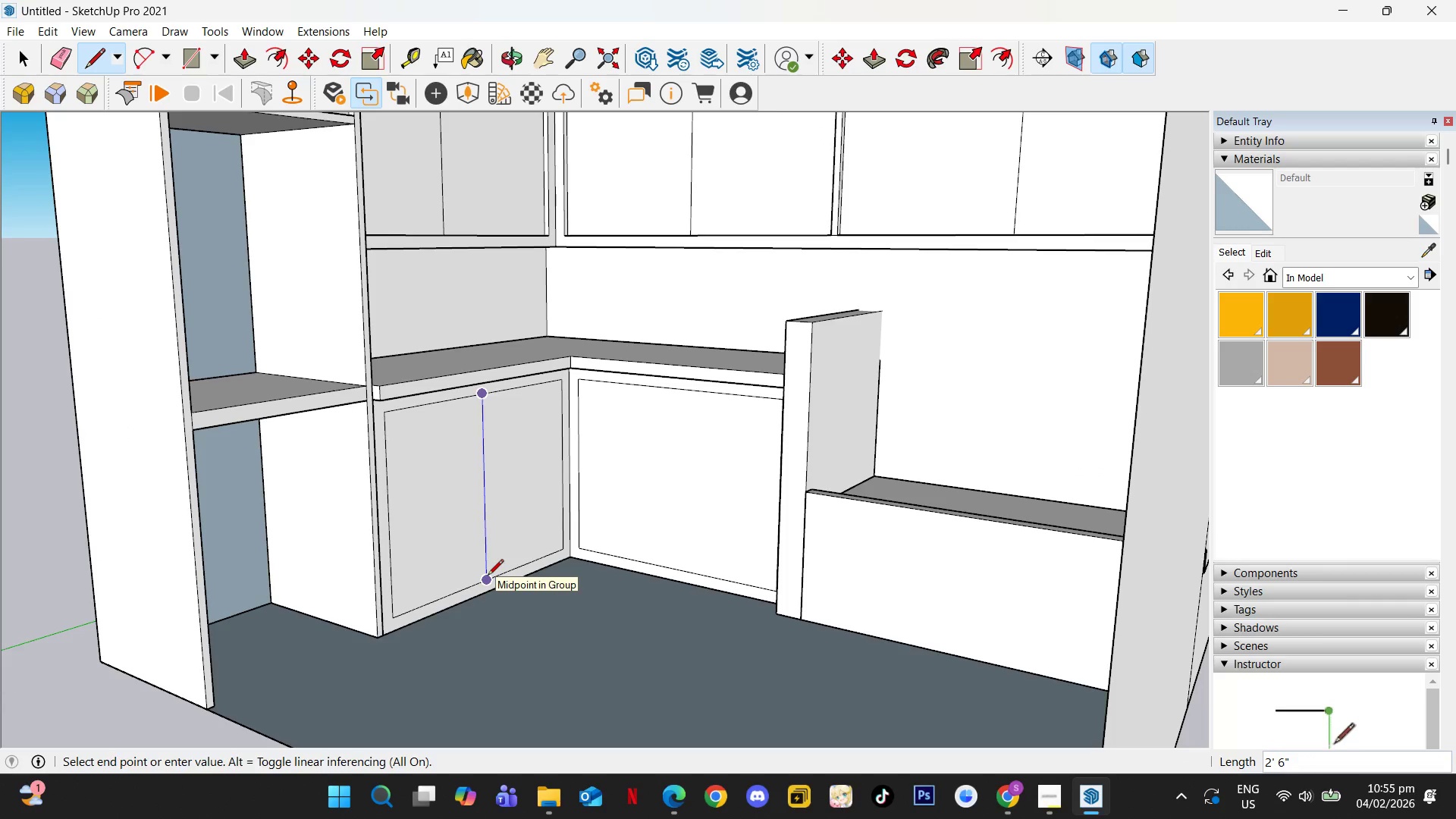 
left_click([488, 576])
 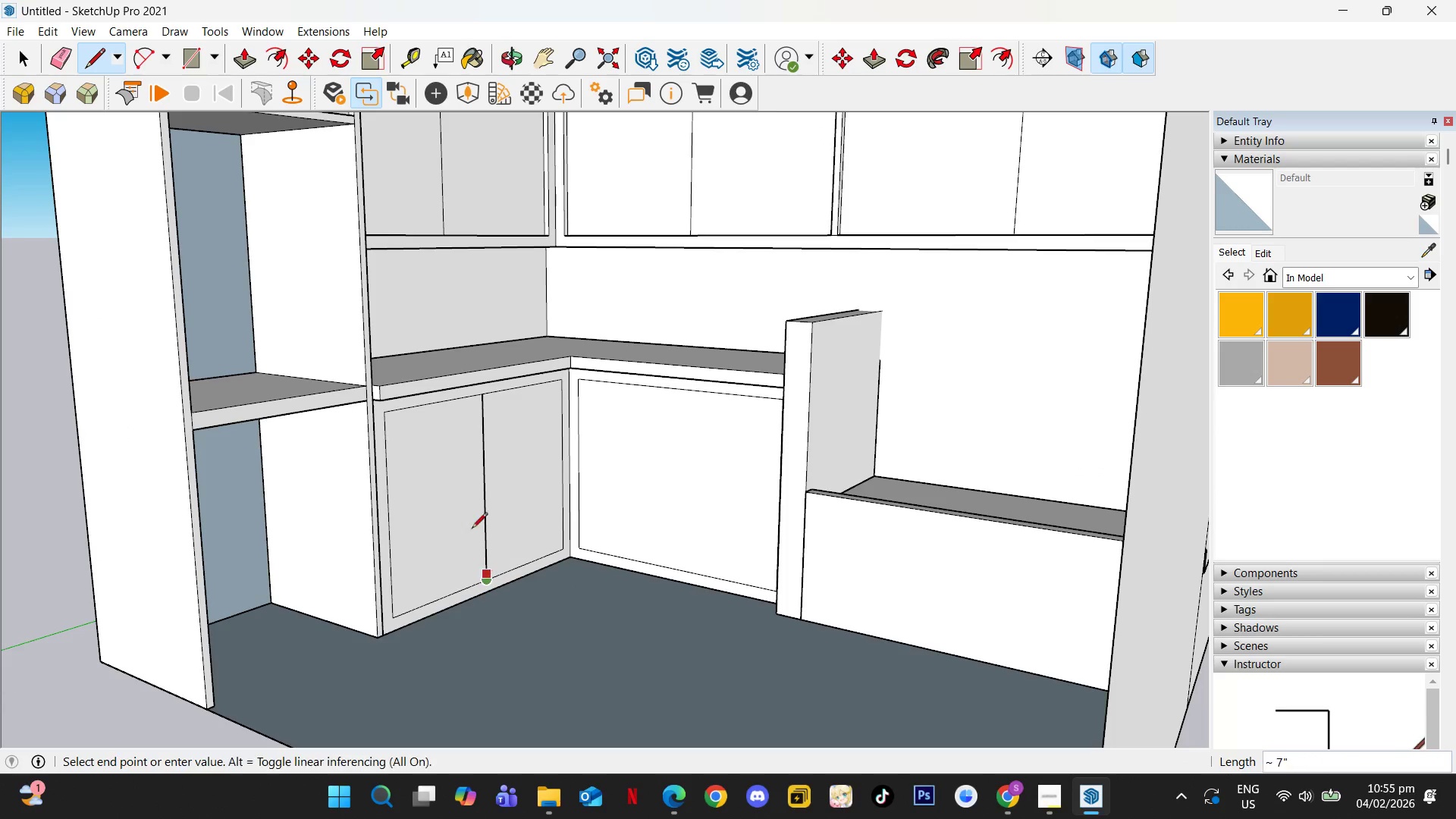 
scroll: coordinate [458, 496], scroll_direction: down, amount: 3.0
 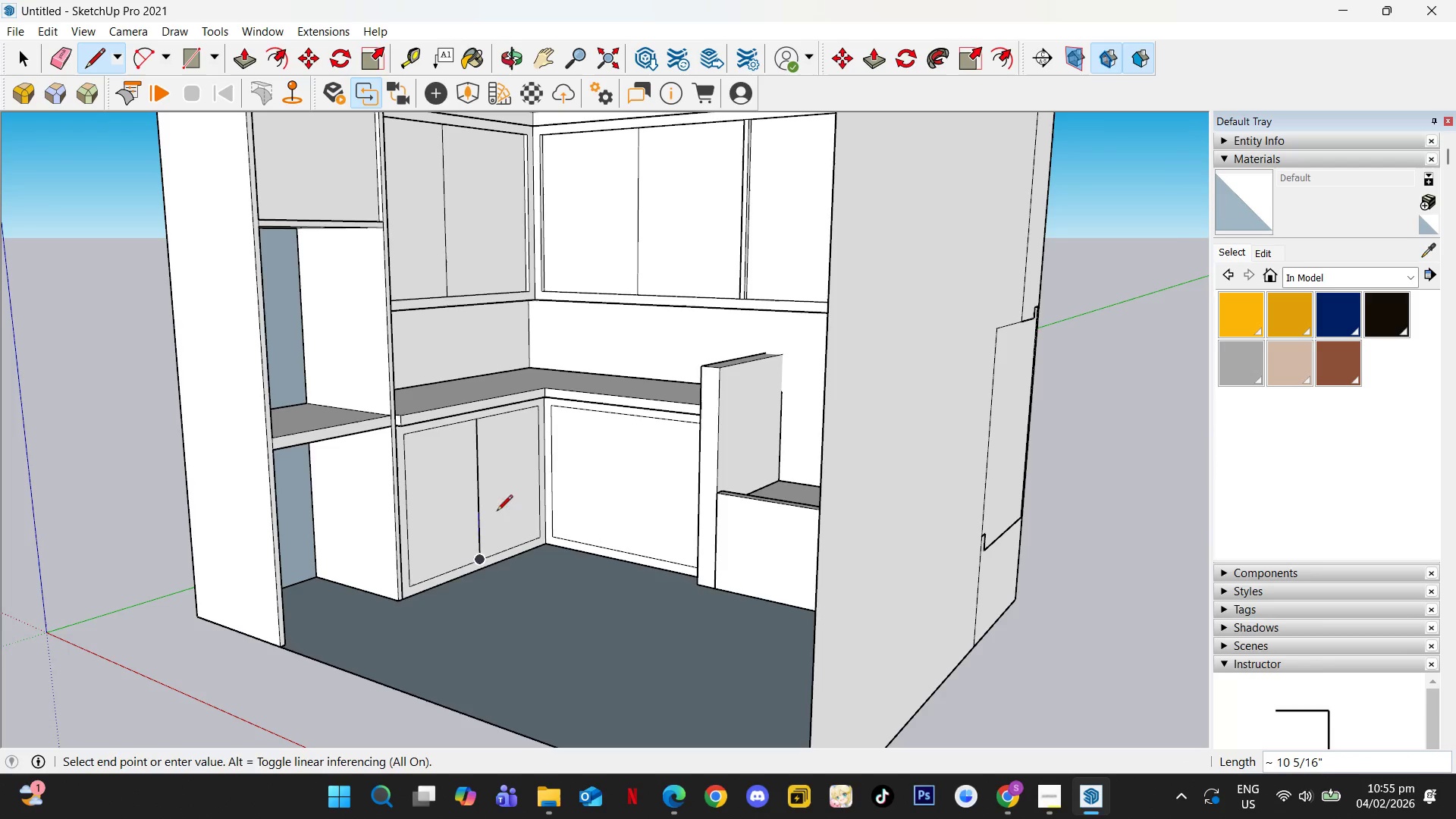 
key(Space)
 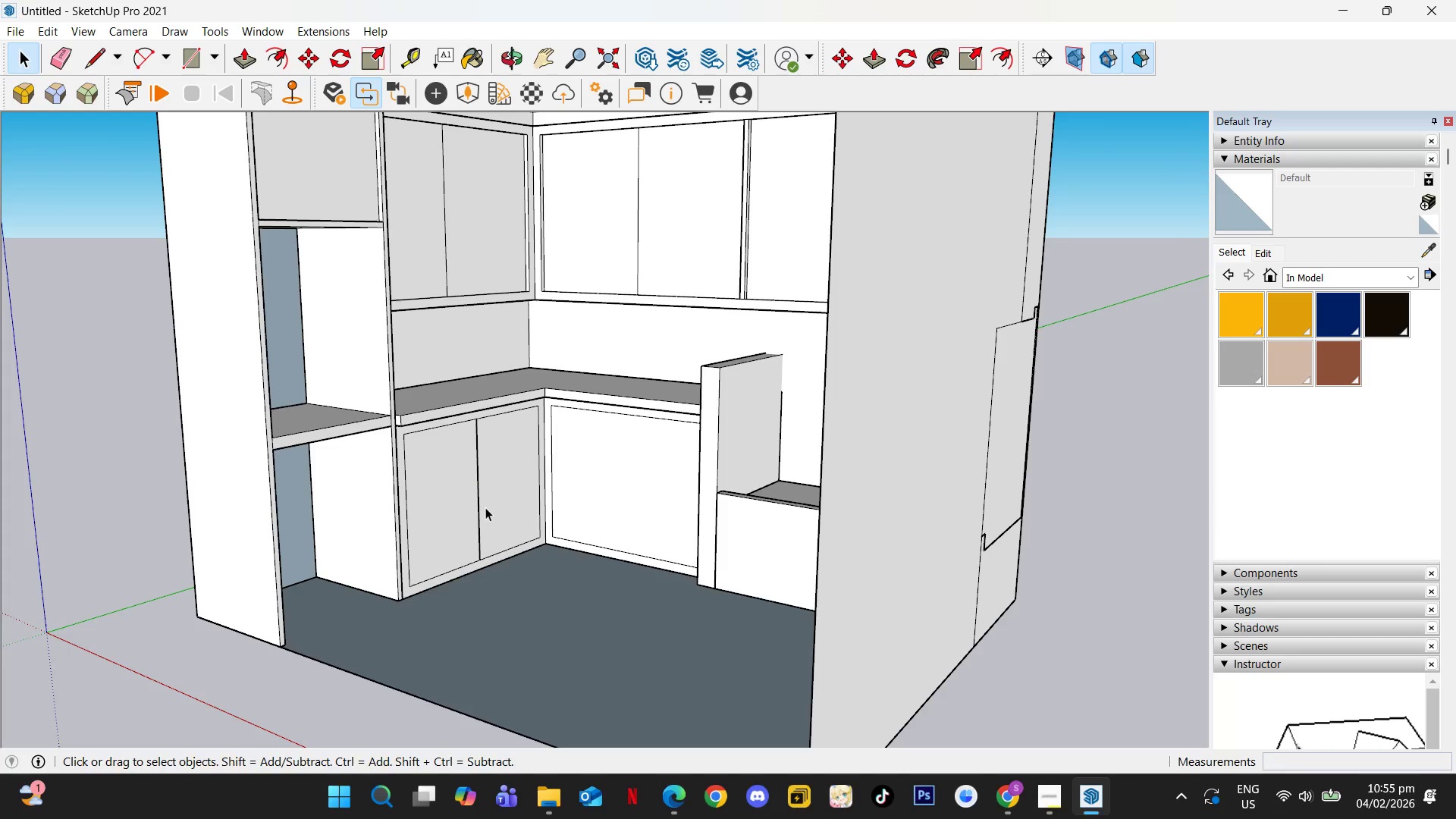 
key(E)
 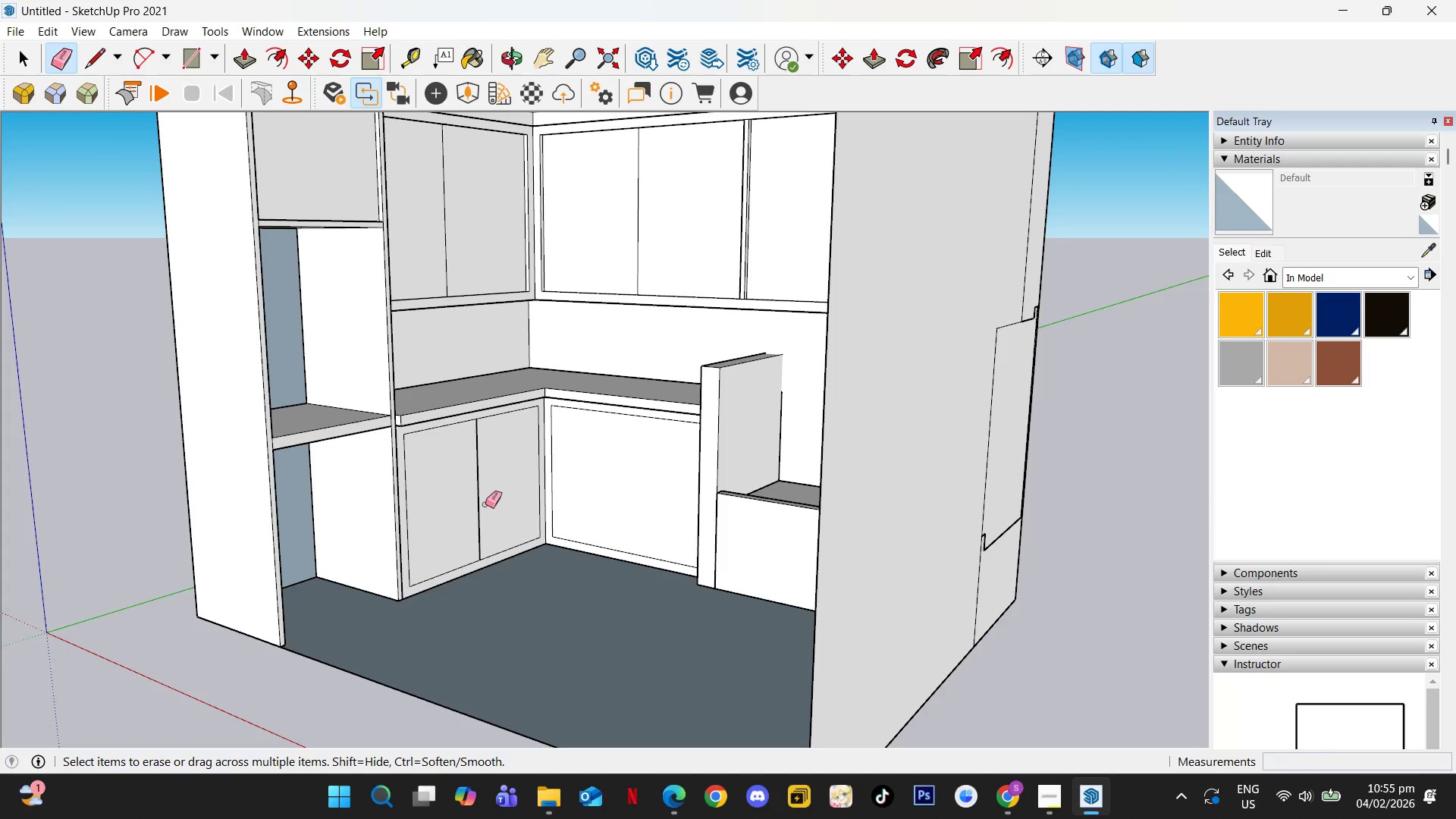 
left_click_drag(start_coordinate=[485, 504], to_coordinate=[478, 506])
 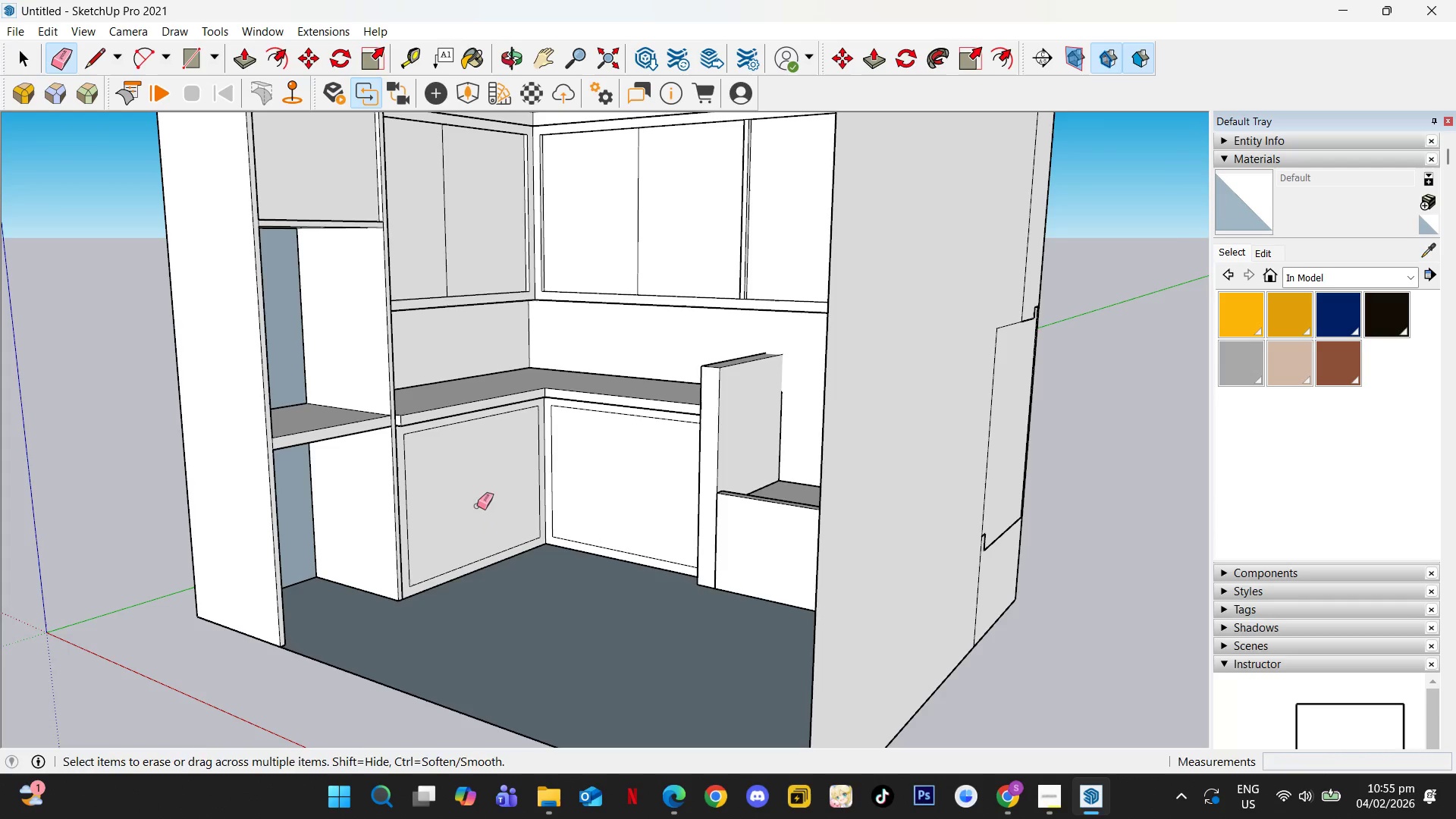 
key(Space)
 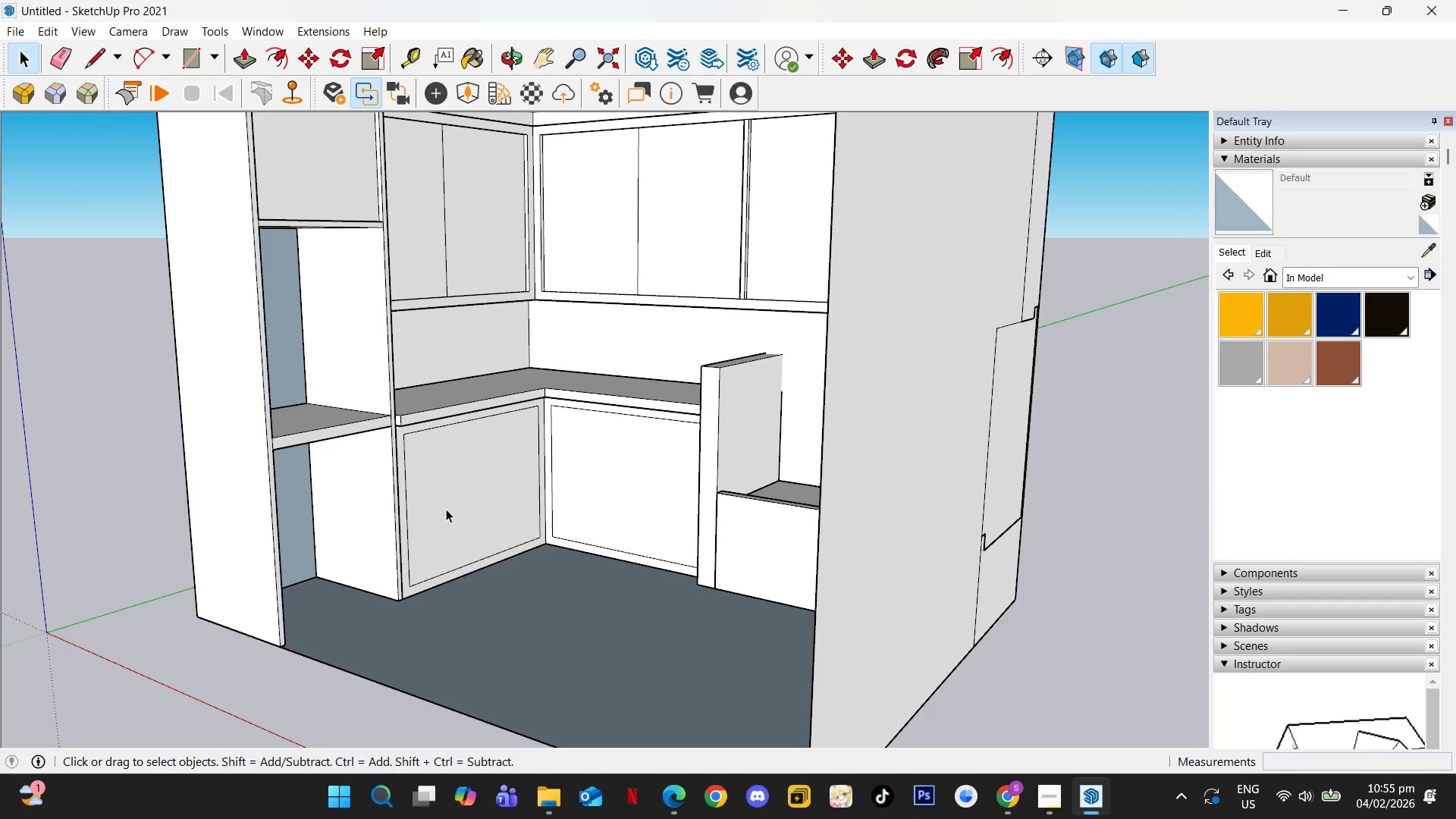 
double_click([446, 509])
 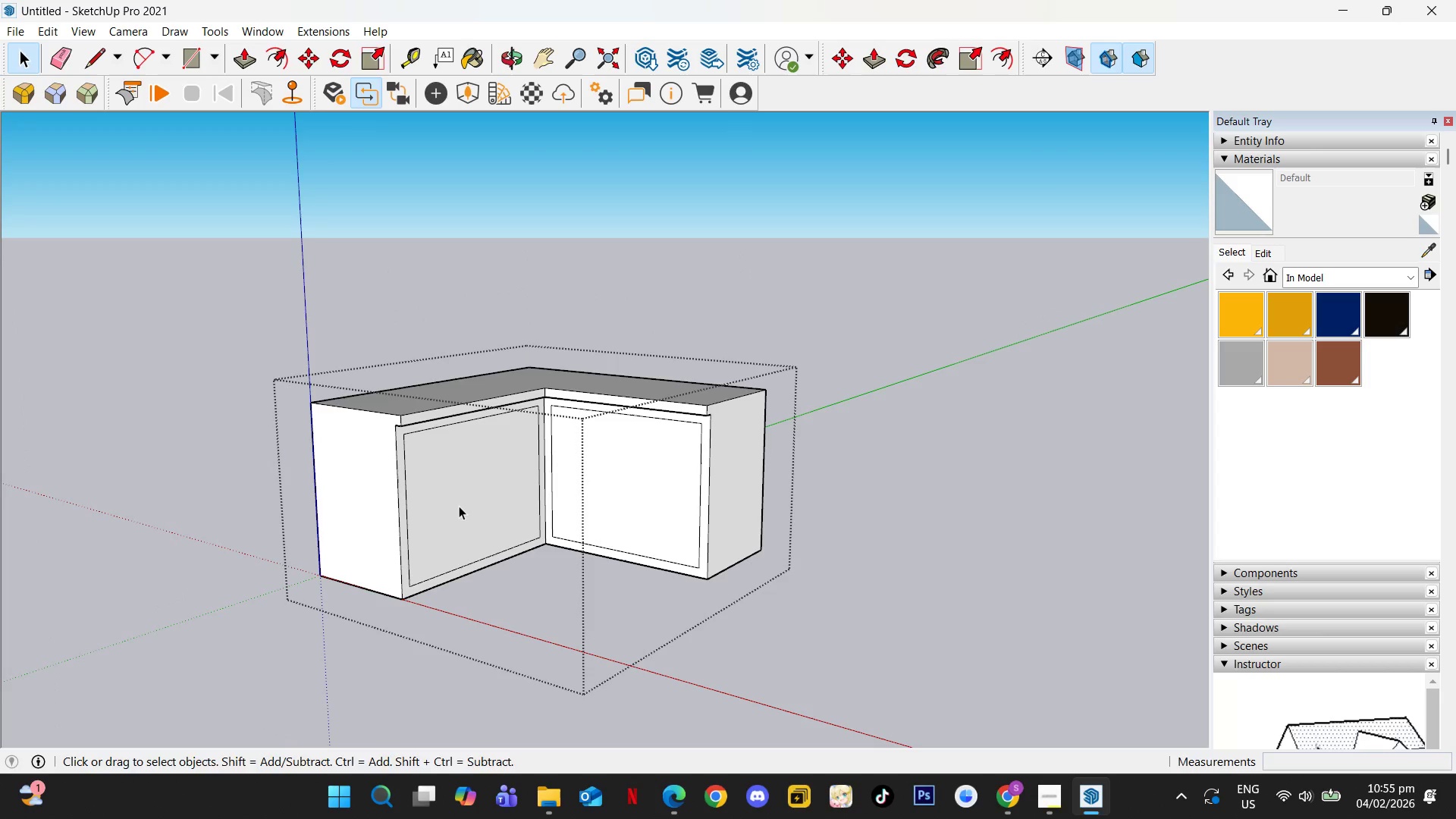 
key(L)
 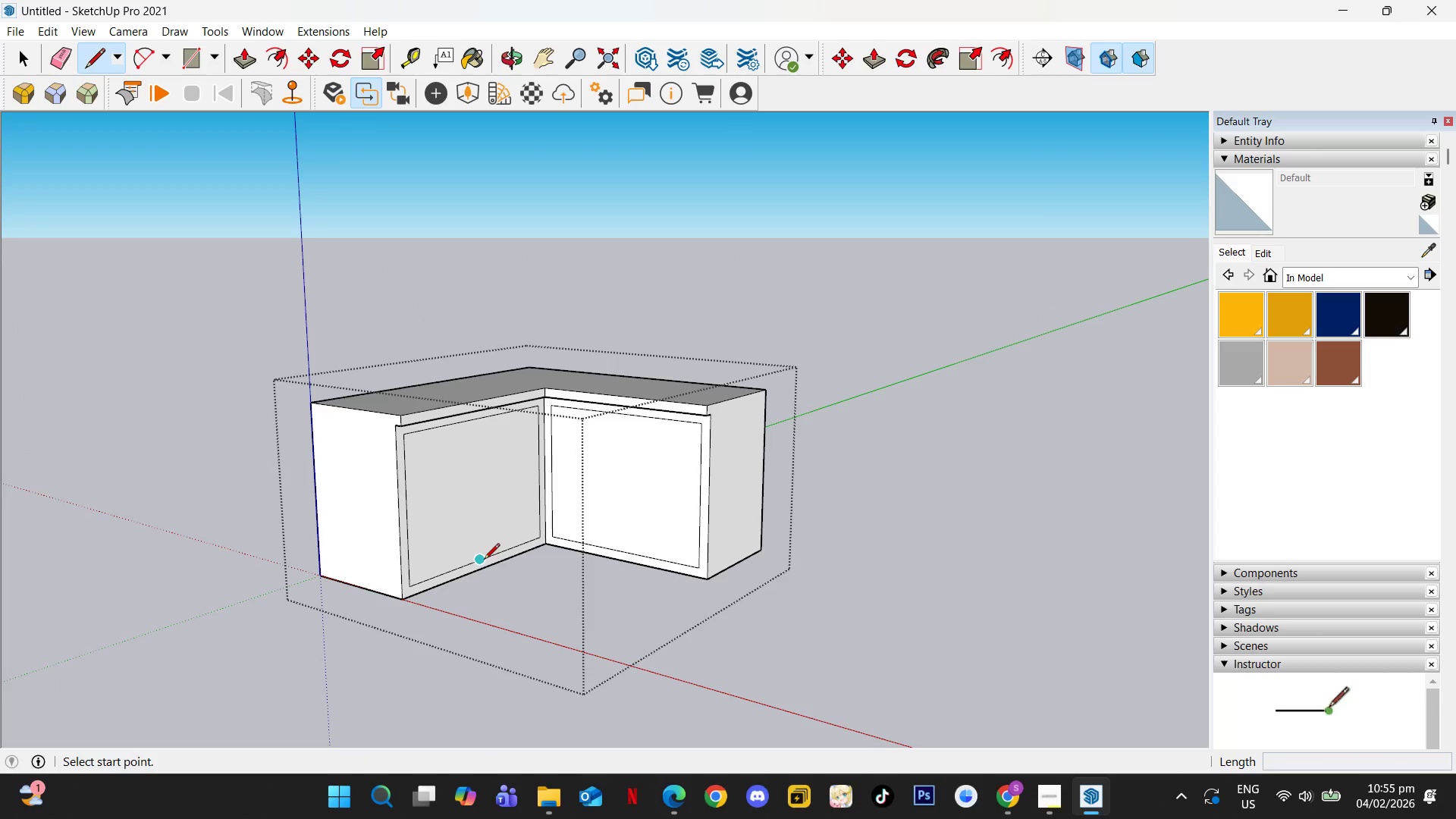 
left_click([480, 563])
 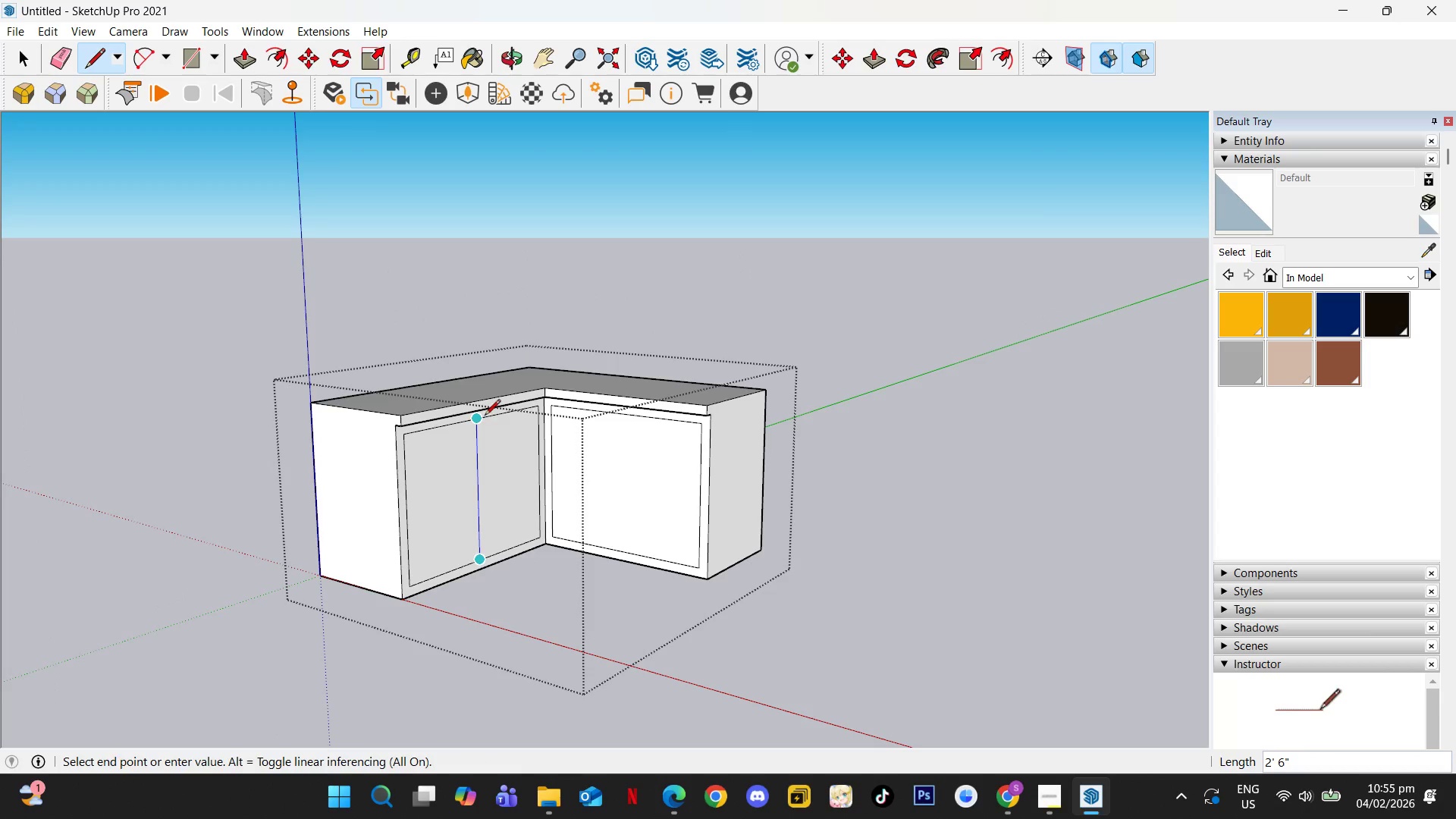 
left_click([485, 416])
 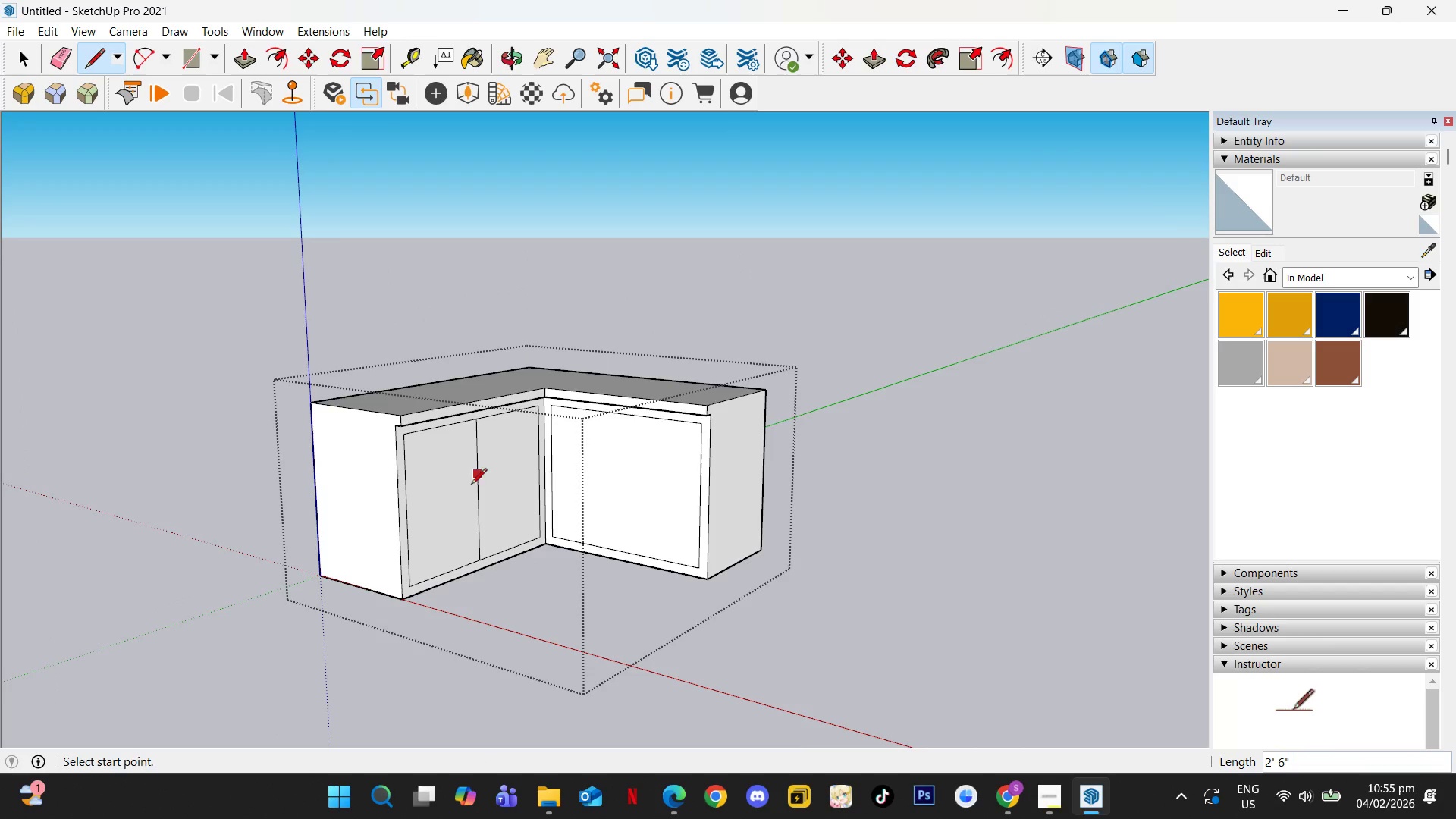 
scroll: coordinate [444, 518], scroll_direction: up, amount: 2.0
 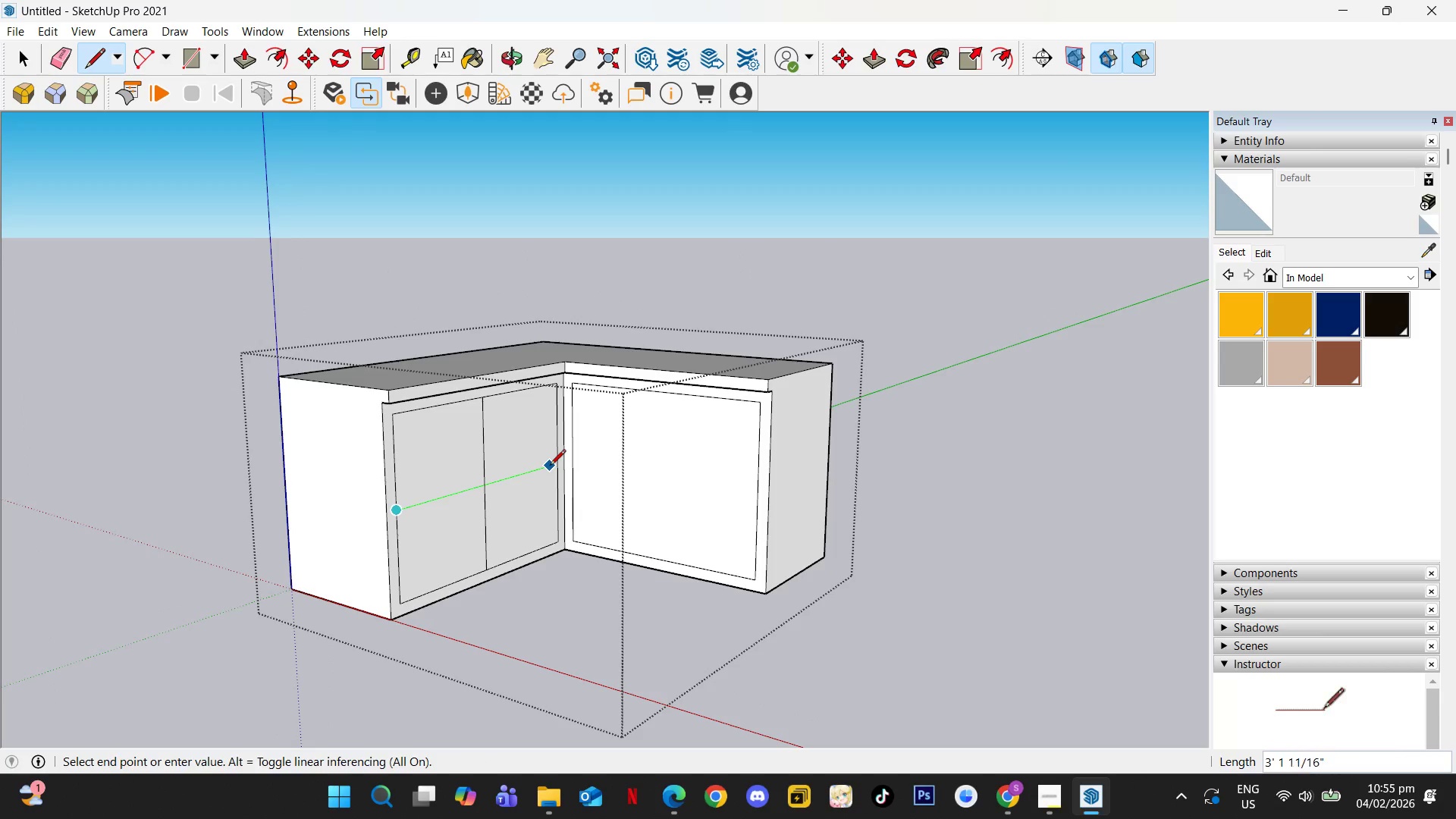 
left_click([555, 464])
 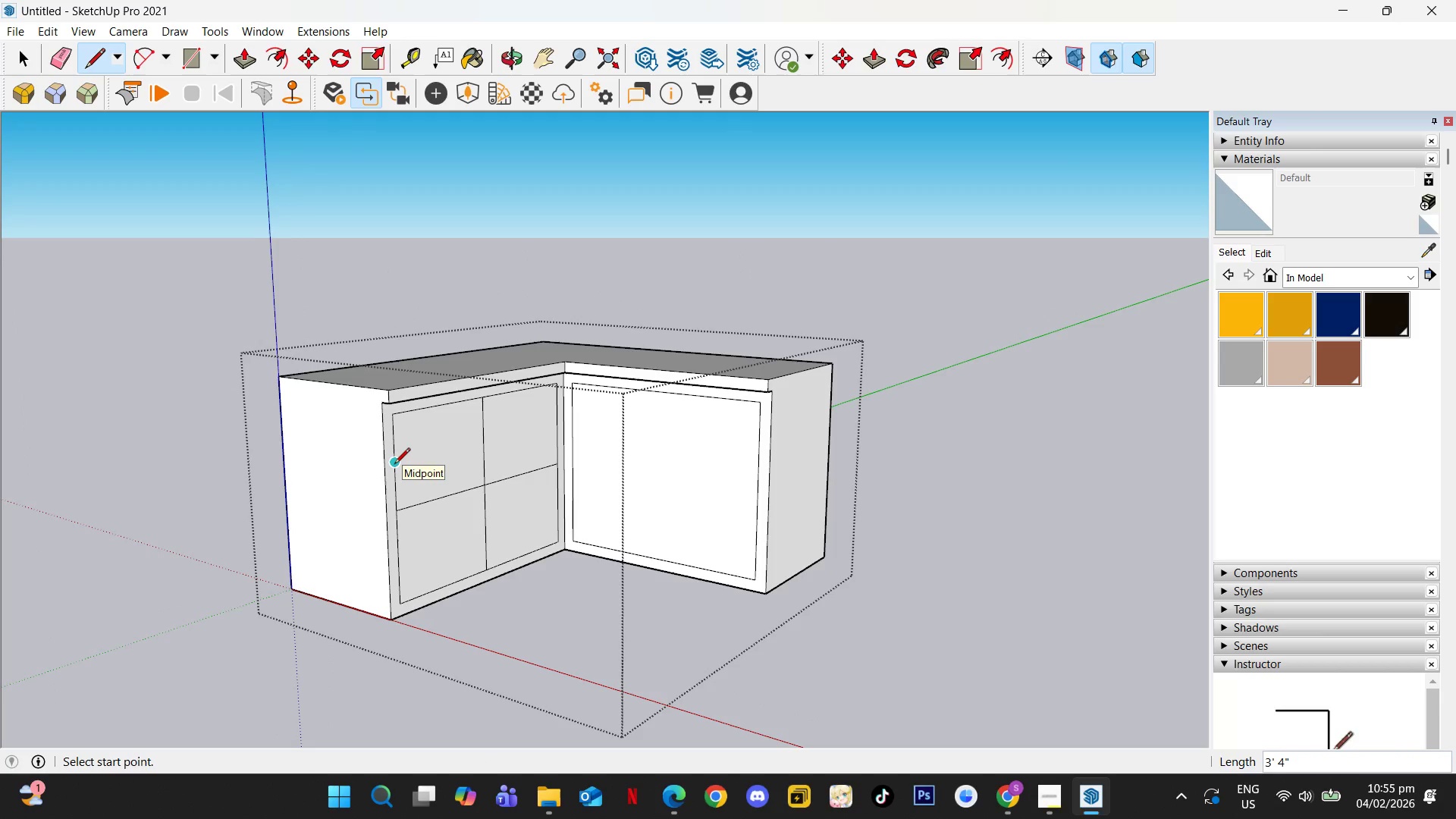 
left_click([394, 463])
 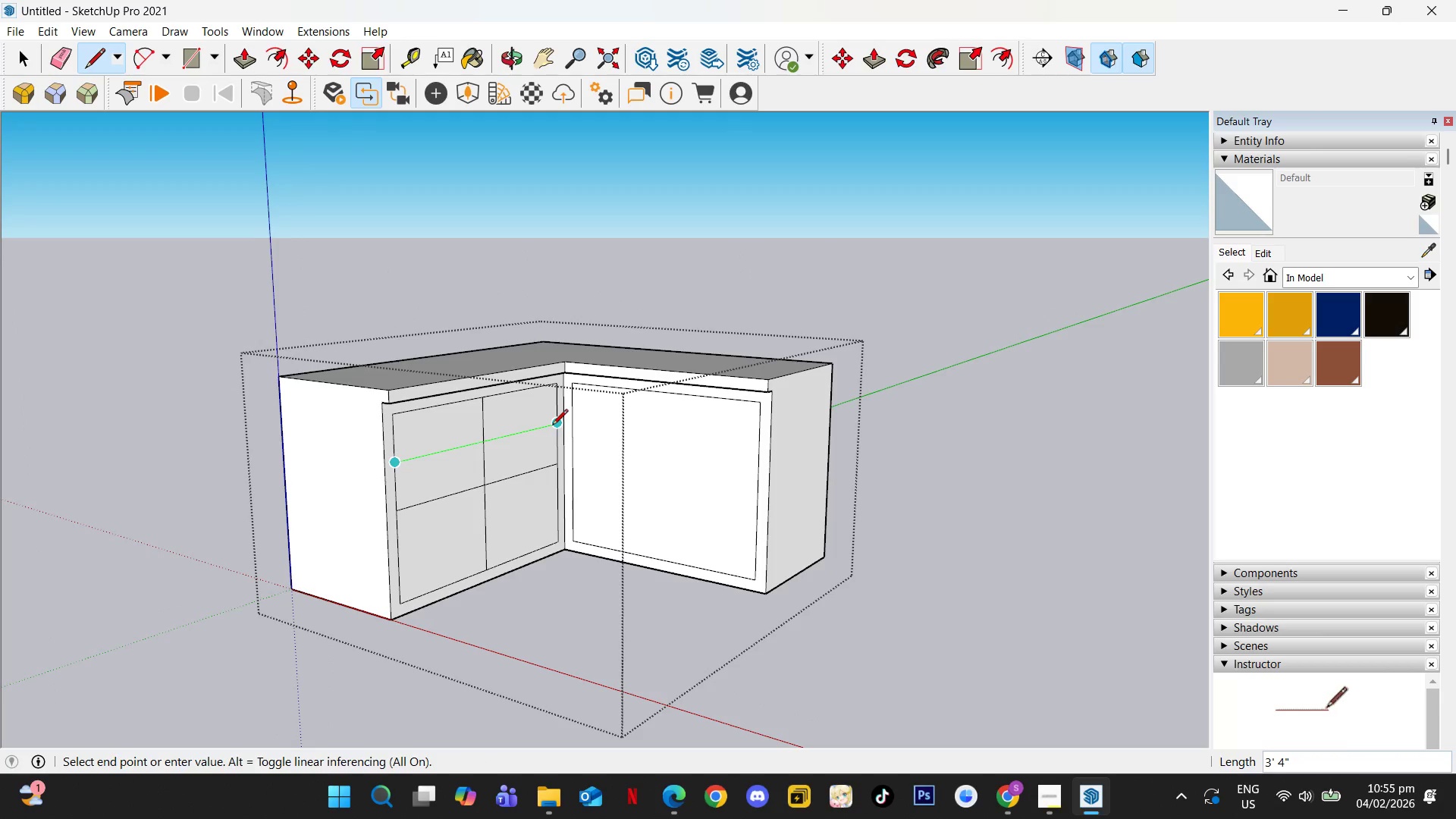 
left_click([552, 426])
 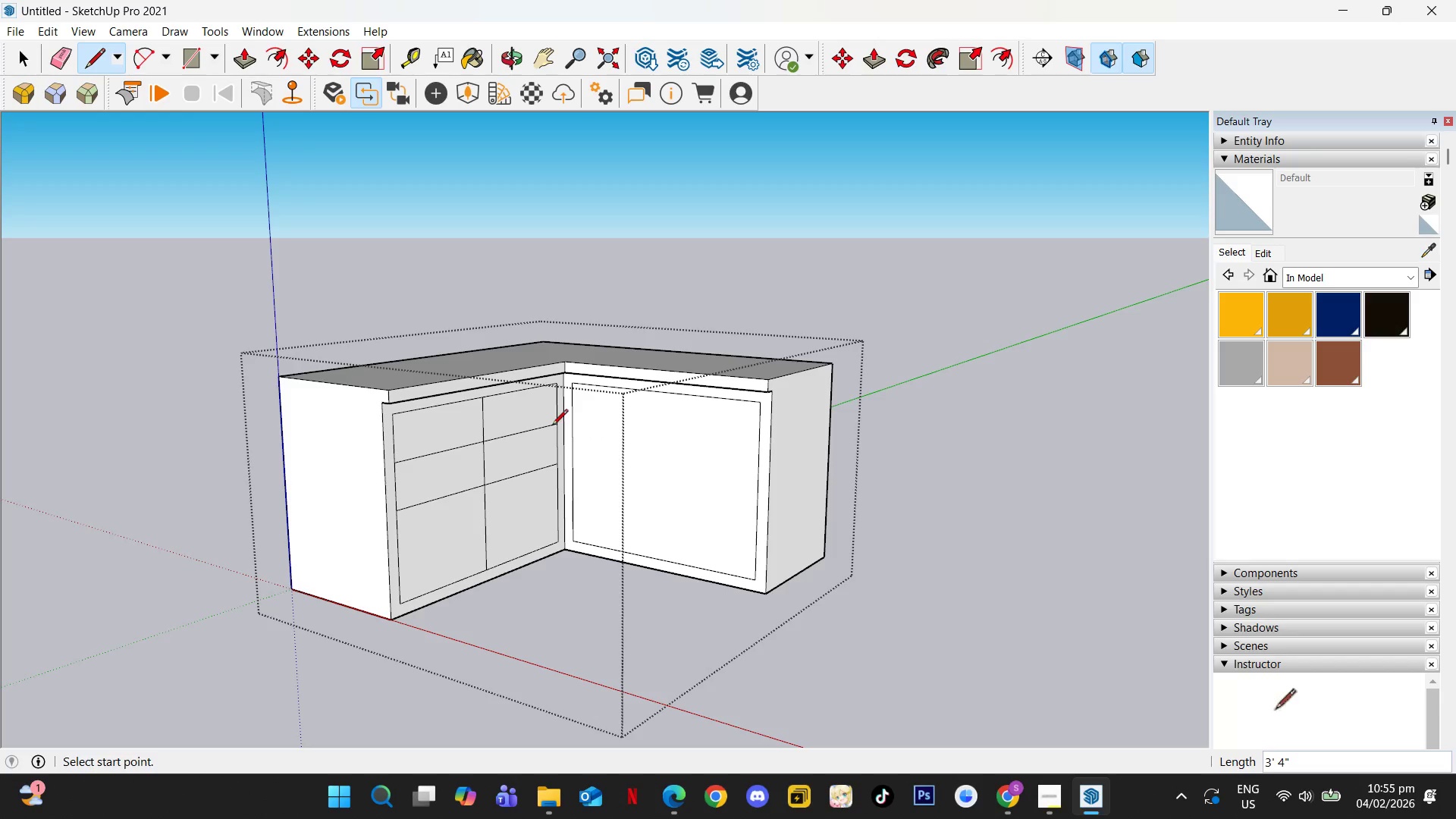 
key(Space)
 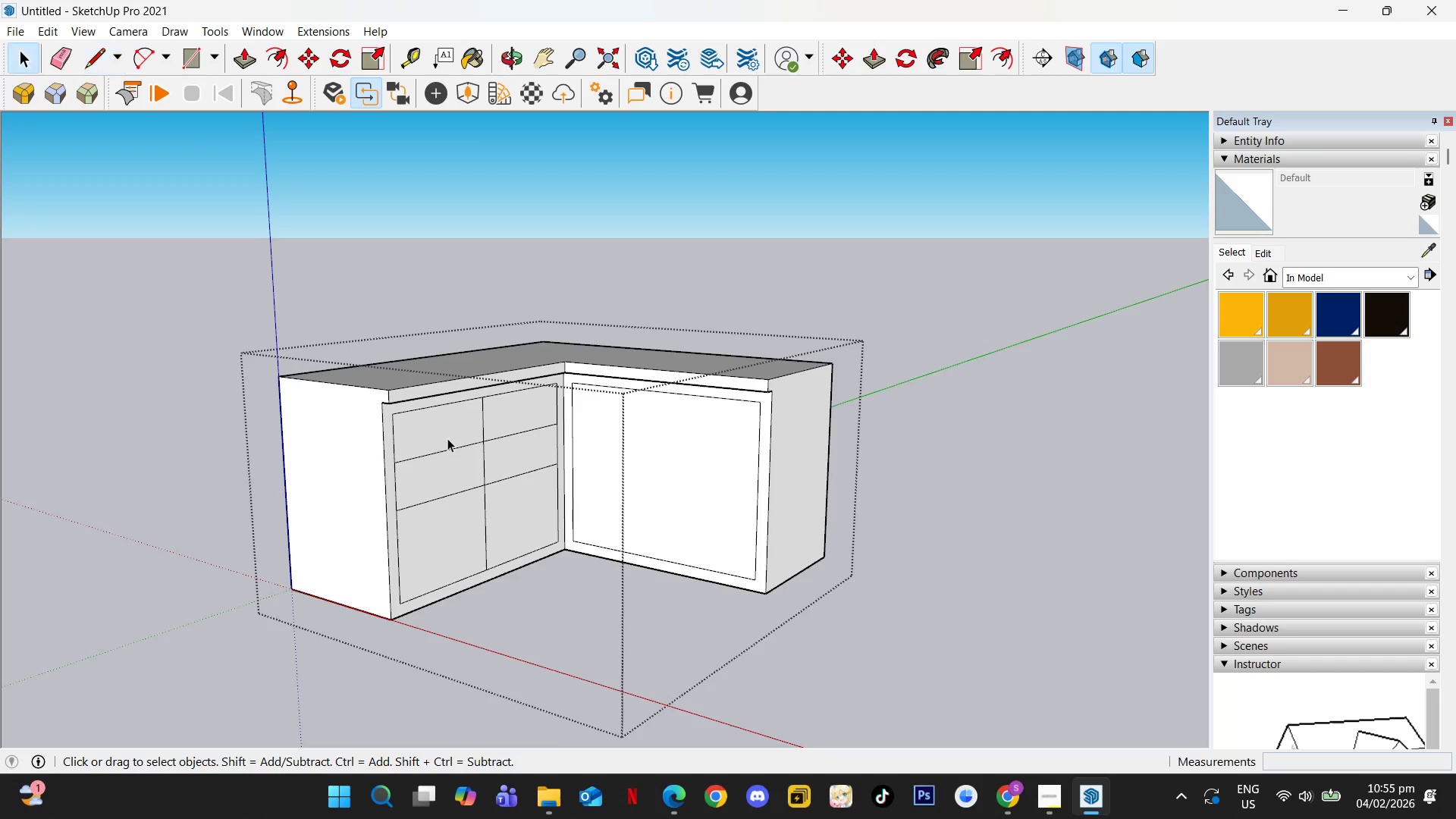 
scroll: coordinate [499, 487], scroll_direction: up, amount: 3.0
 